 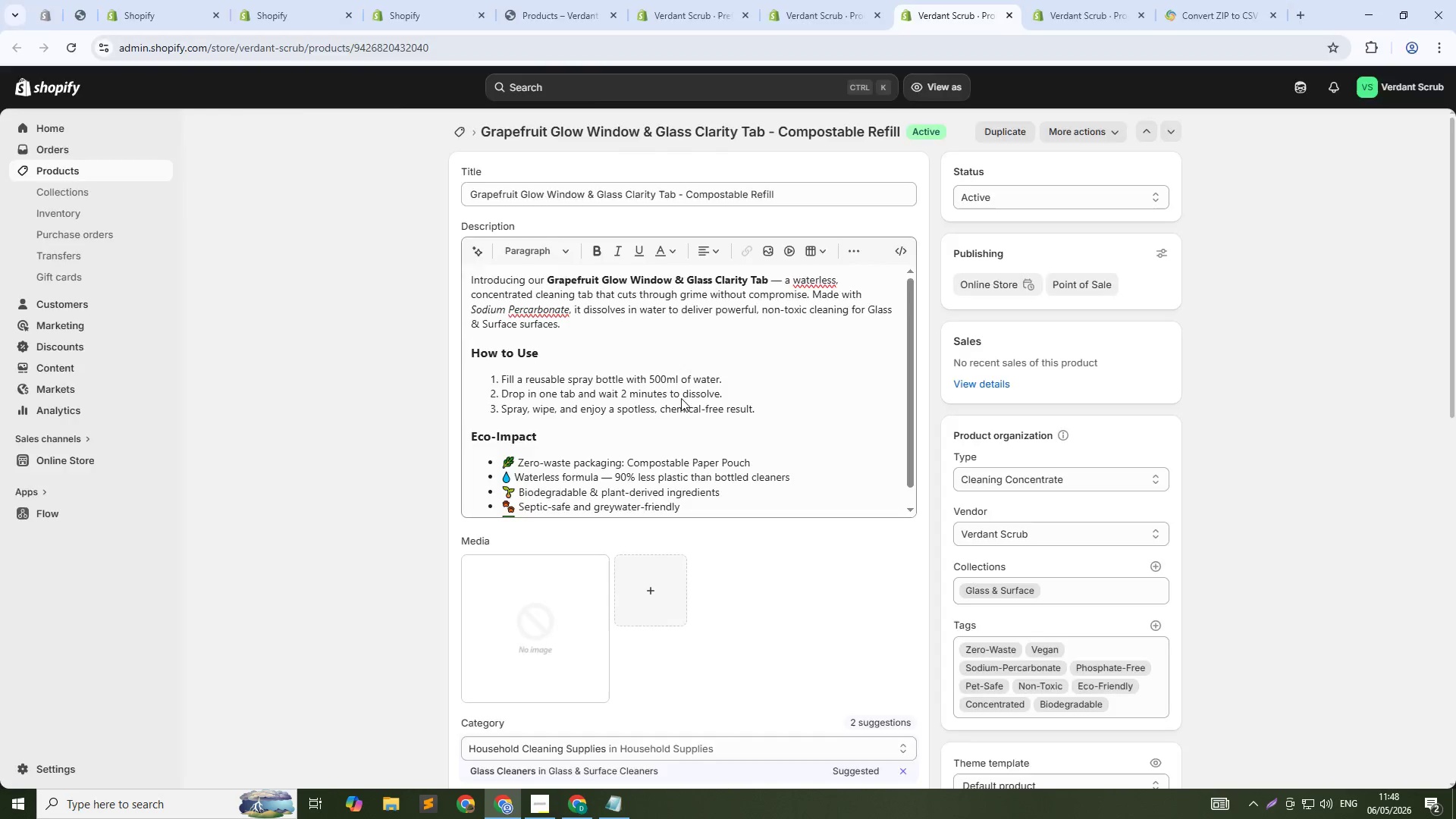 
key(Alt+Tab)
 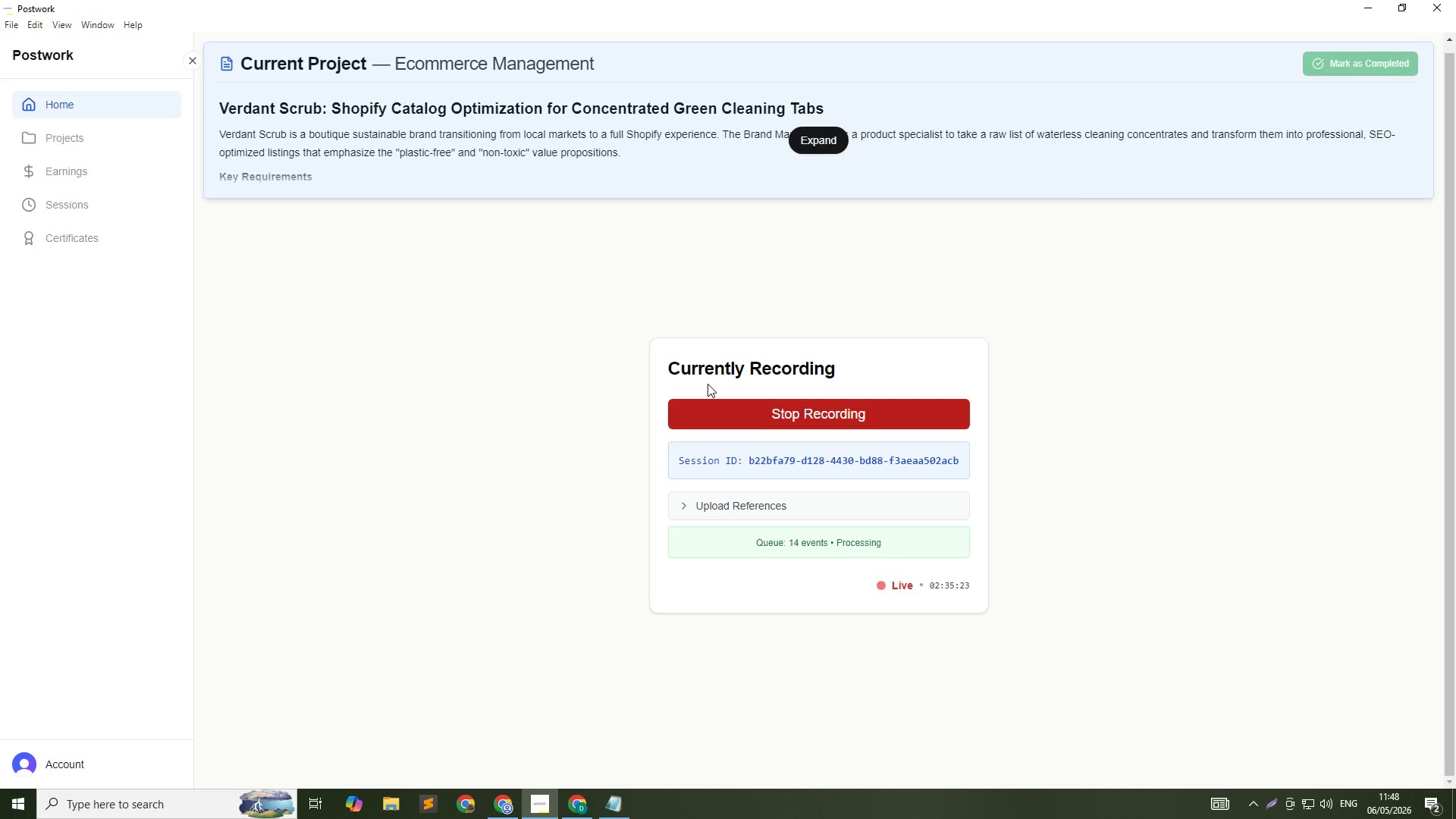 
key(Alt+AltLeft)
 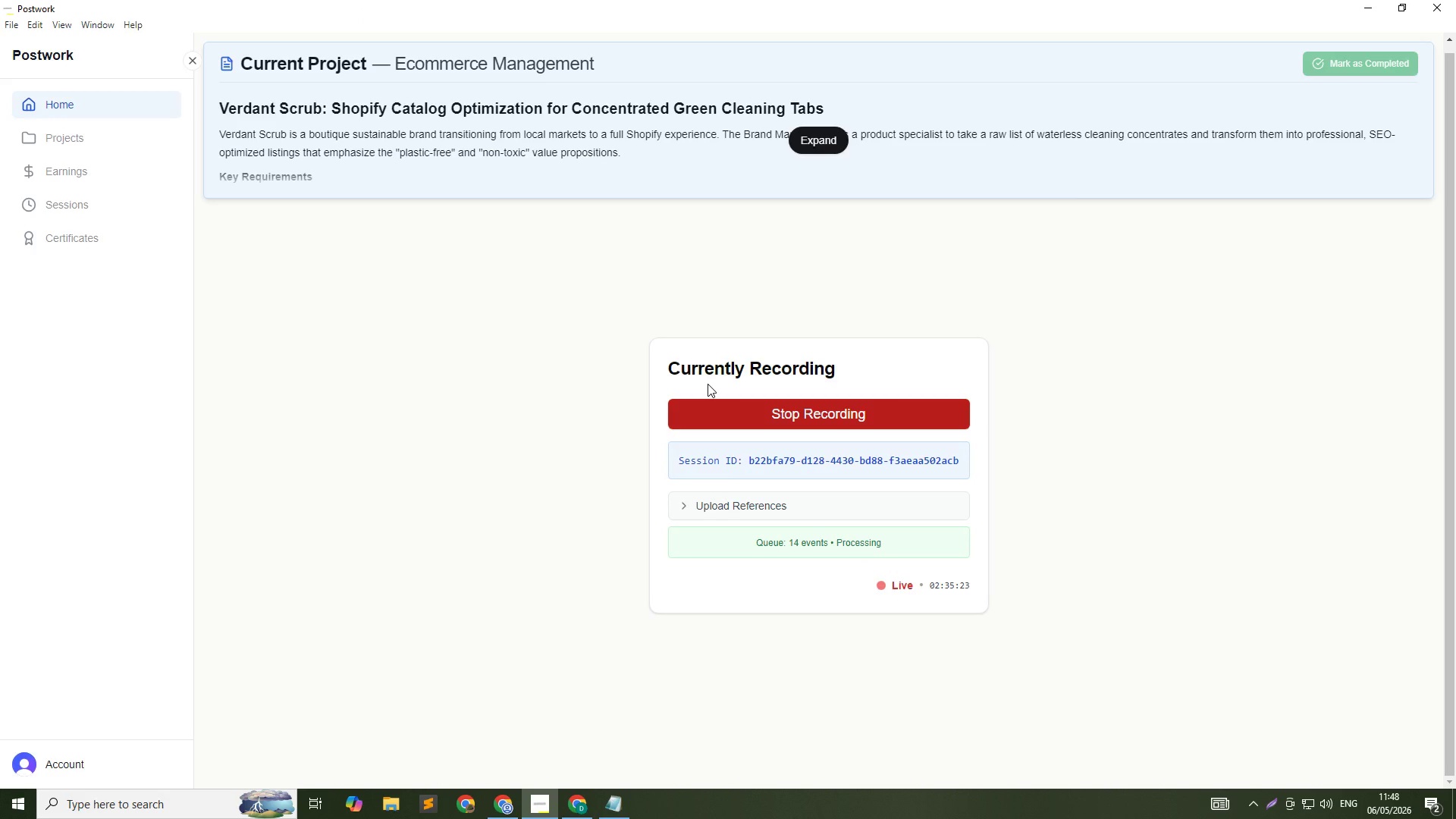 
key(Alt+Tab)
 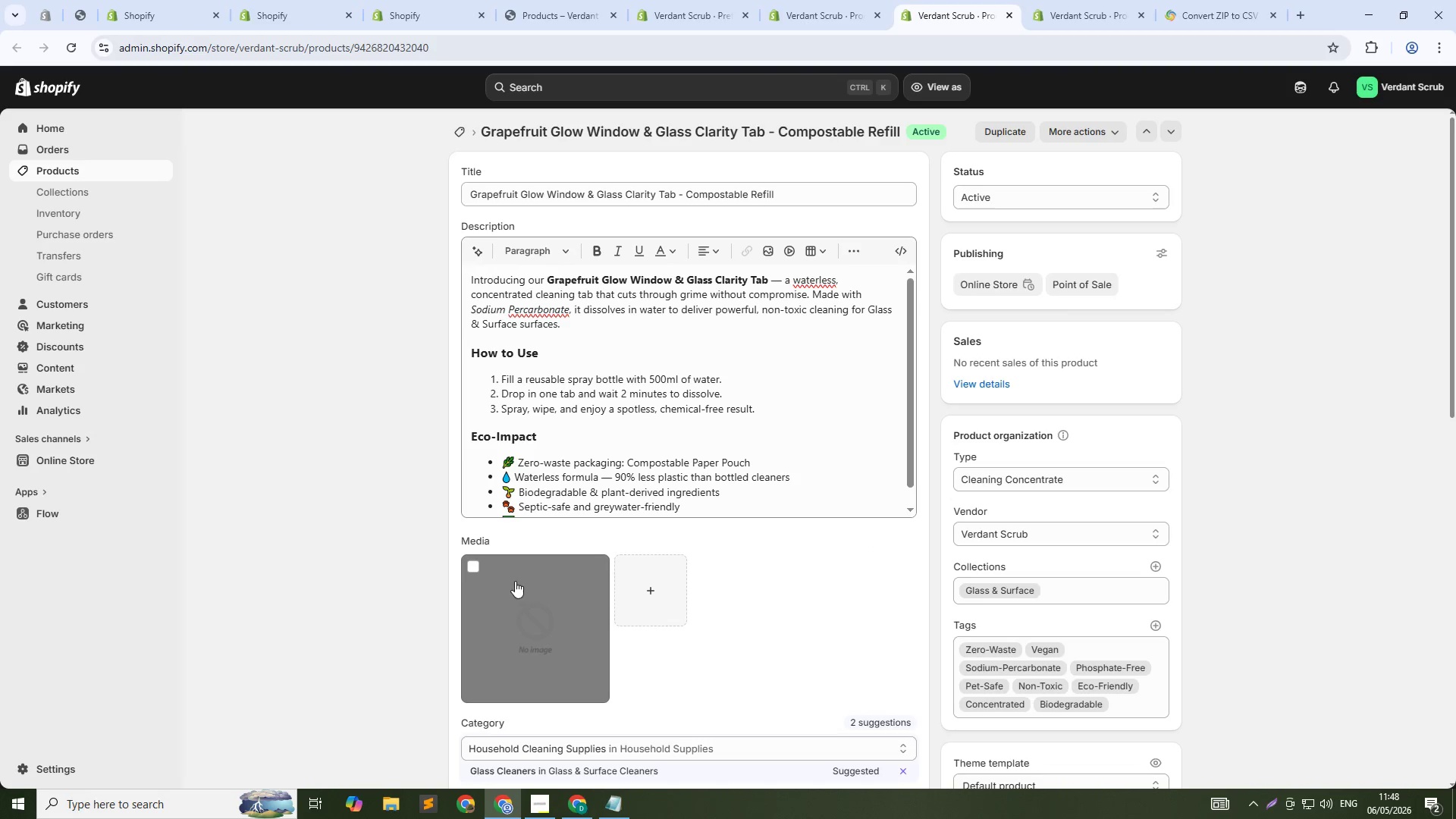 
left_click([474, 568])
 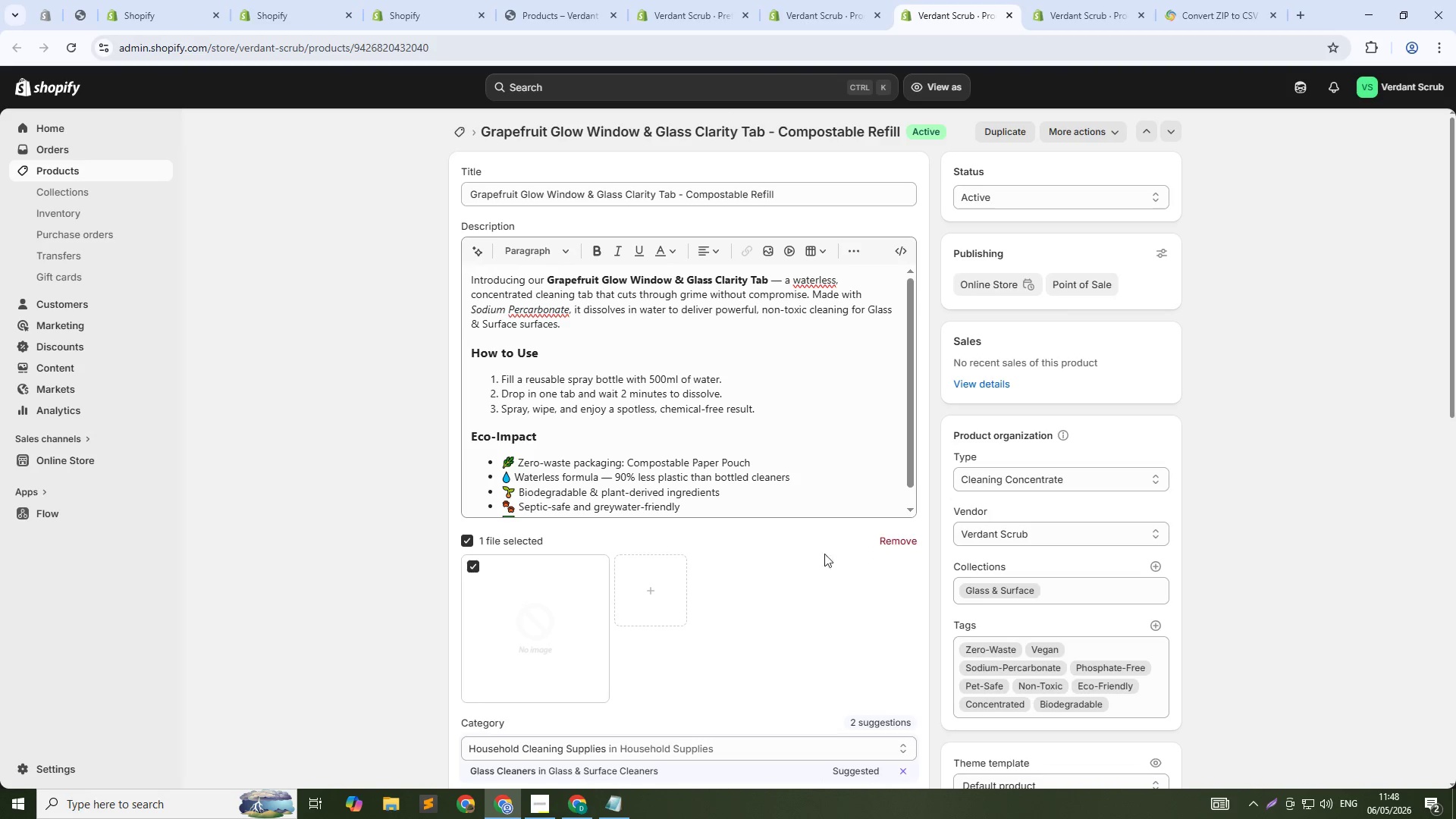 
mouse_move([893, 516])
 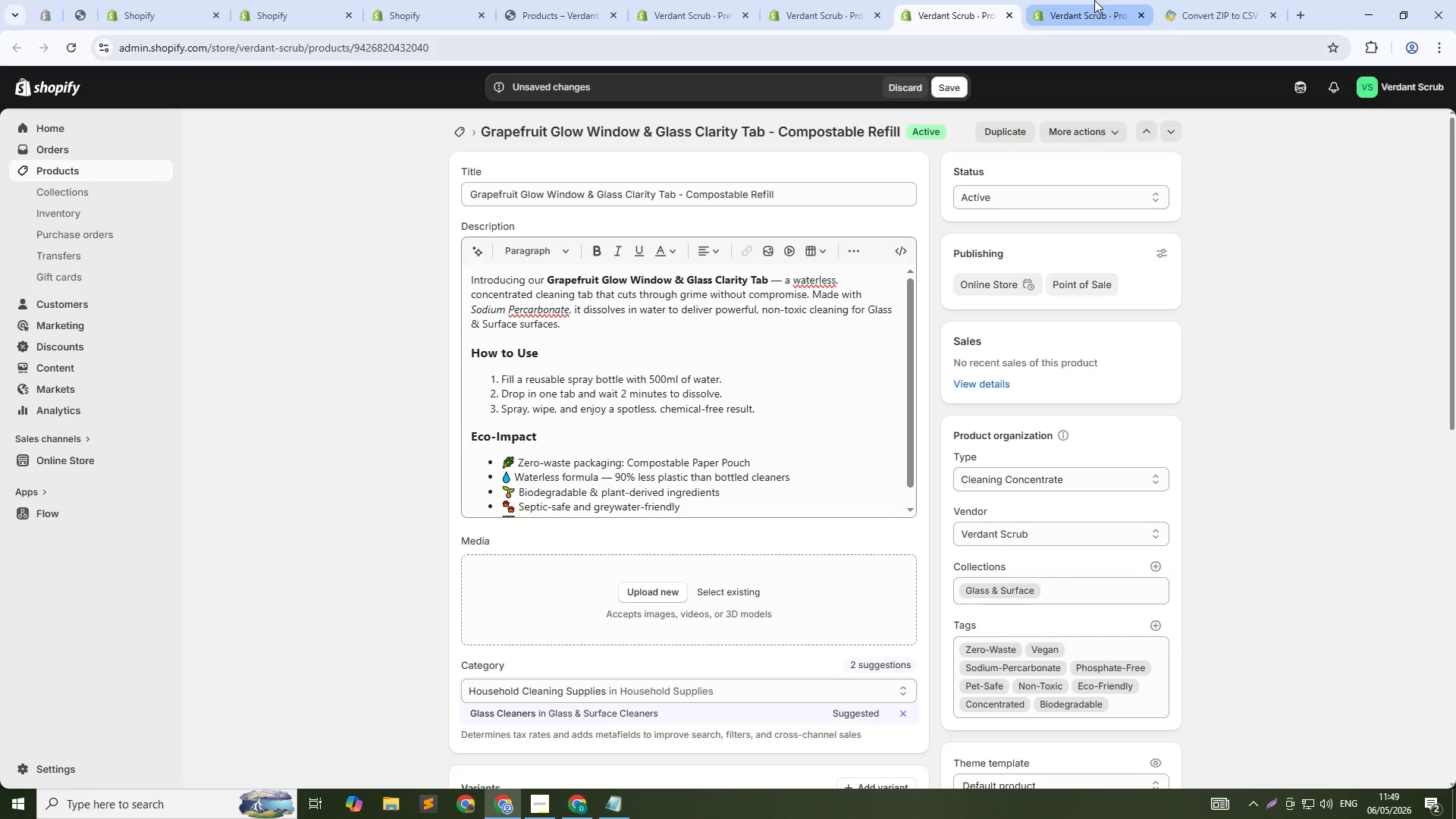 
left_click([1094, 0])
 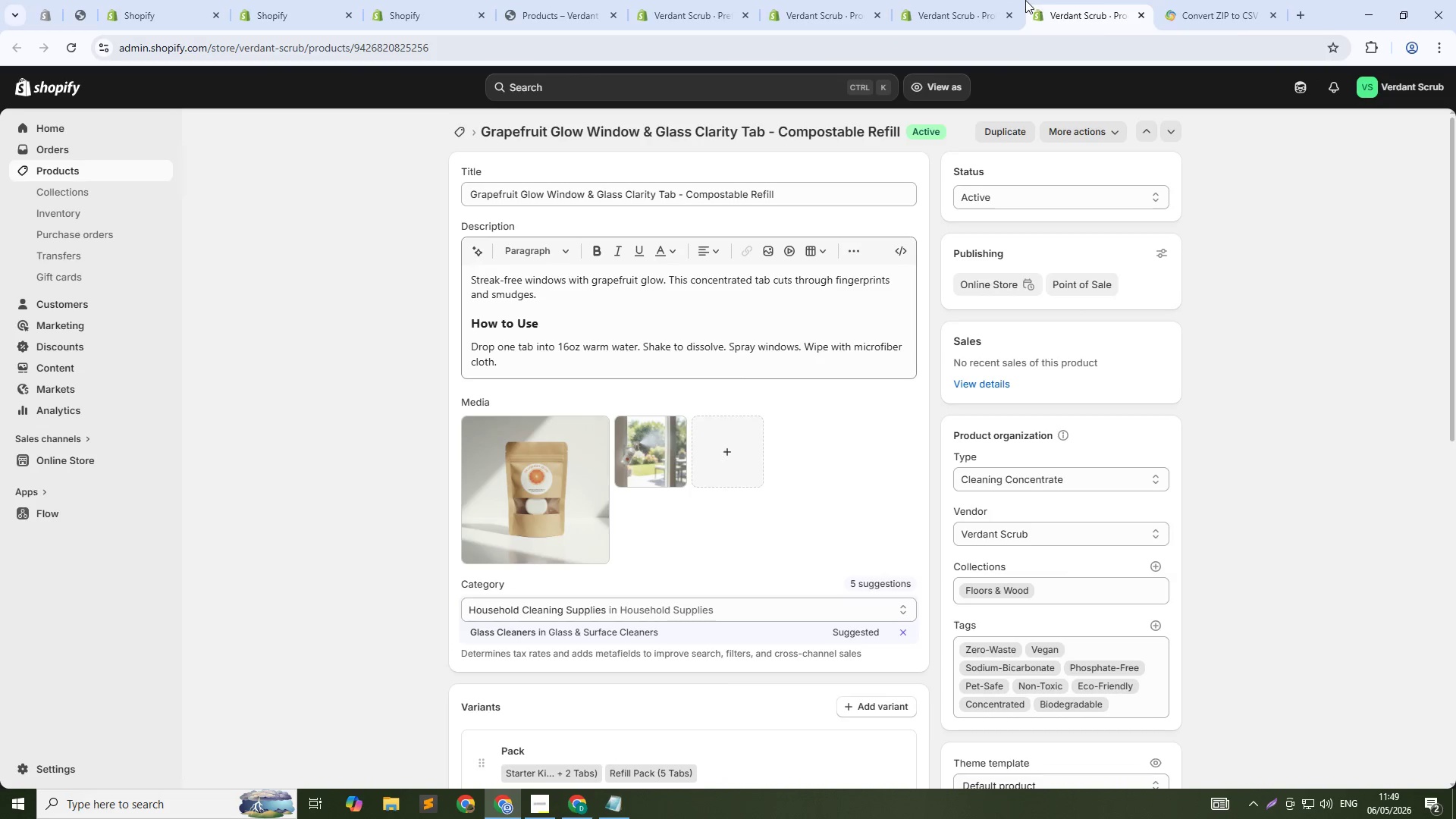 
left_click([989, 0])
 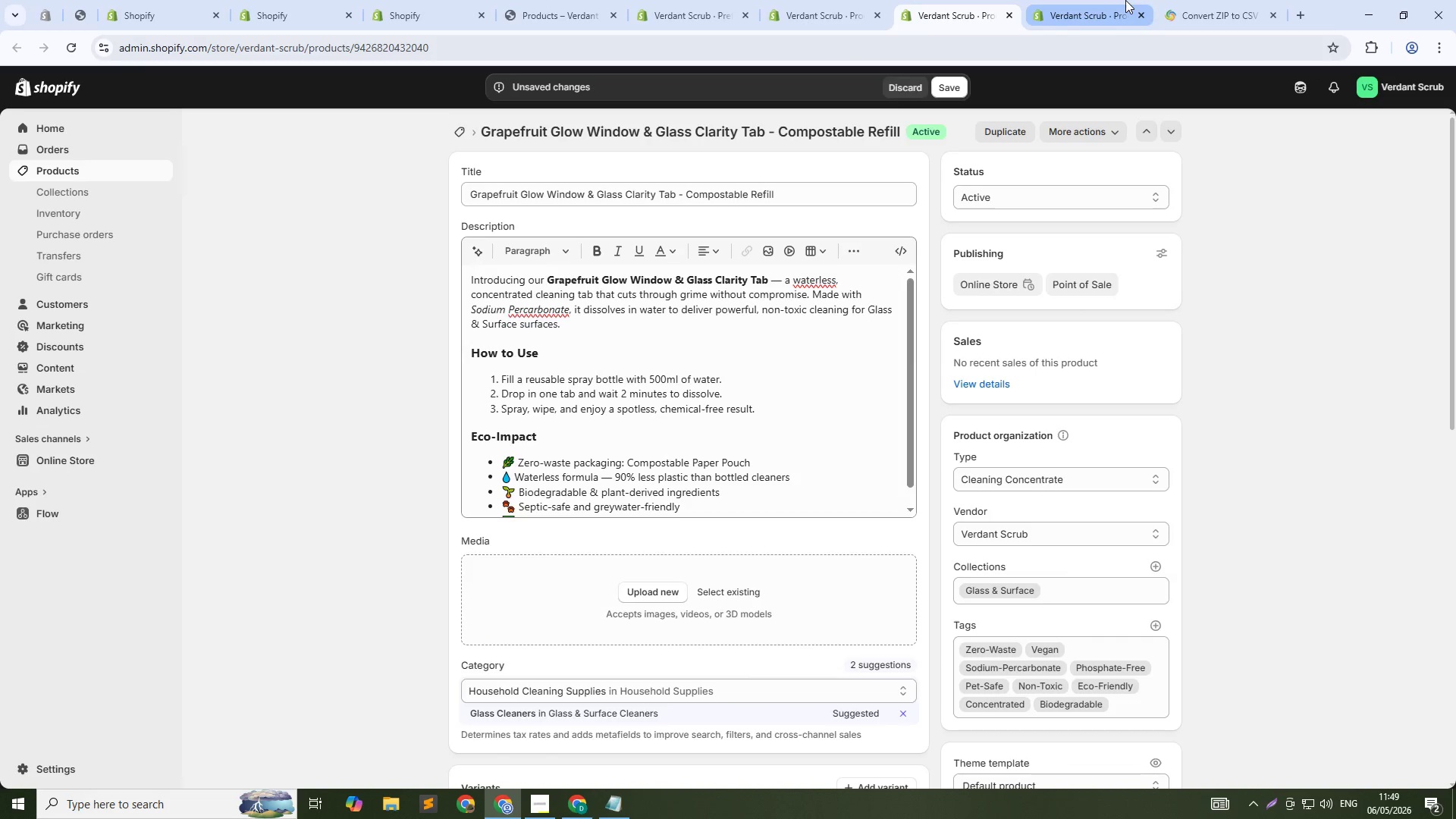 
left_click([1125, 0])
 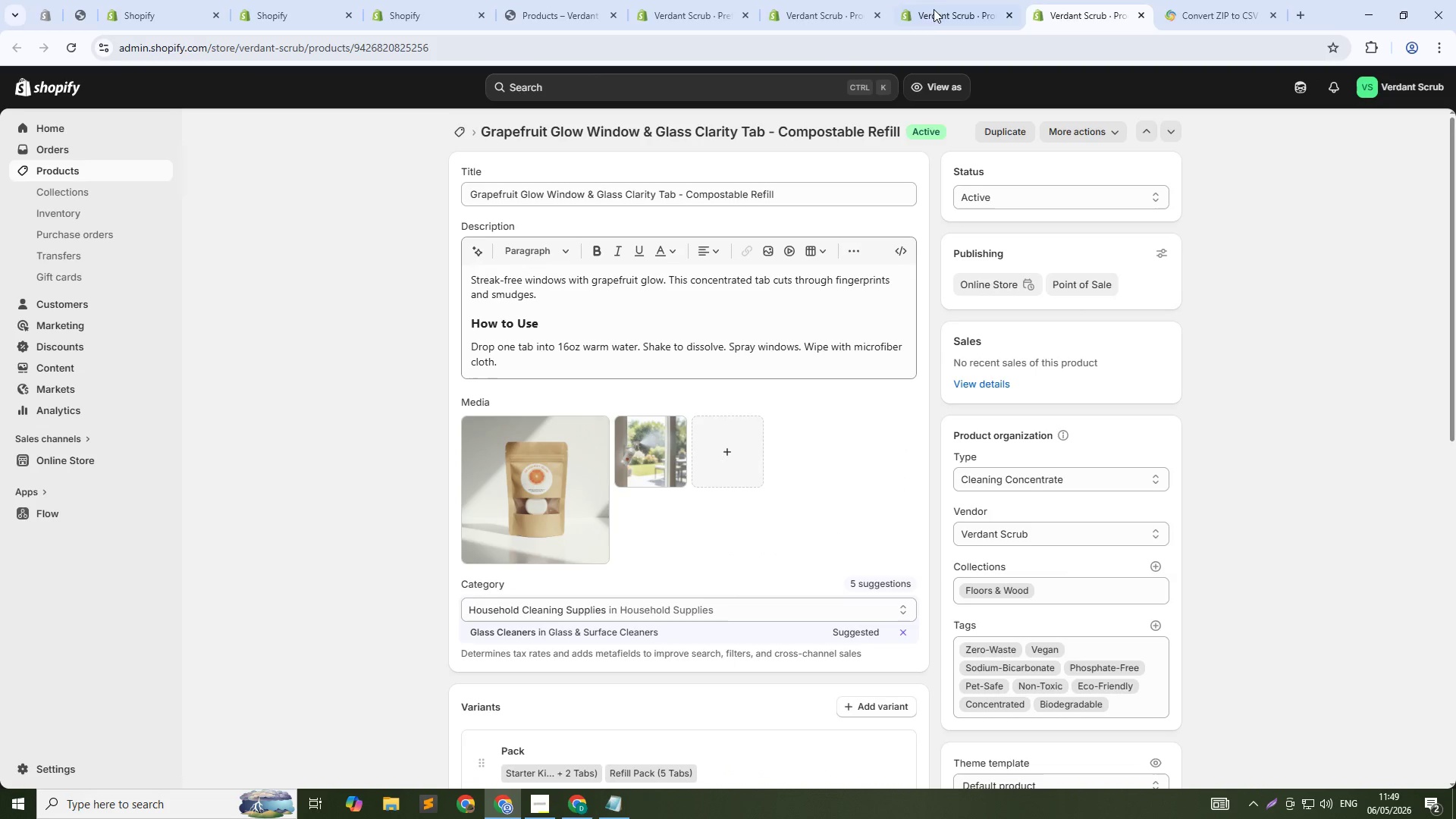 
left_click([934, 6])
 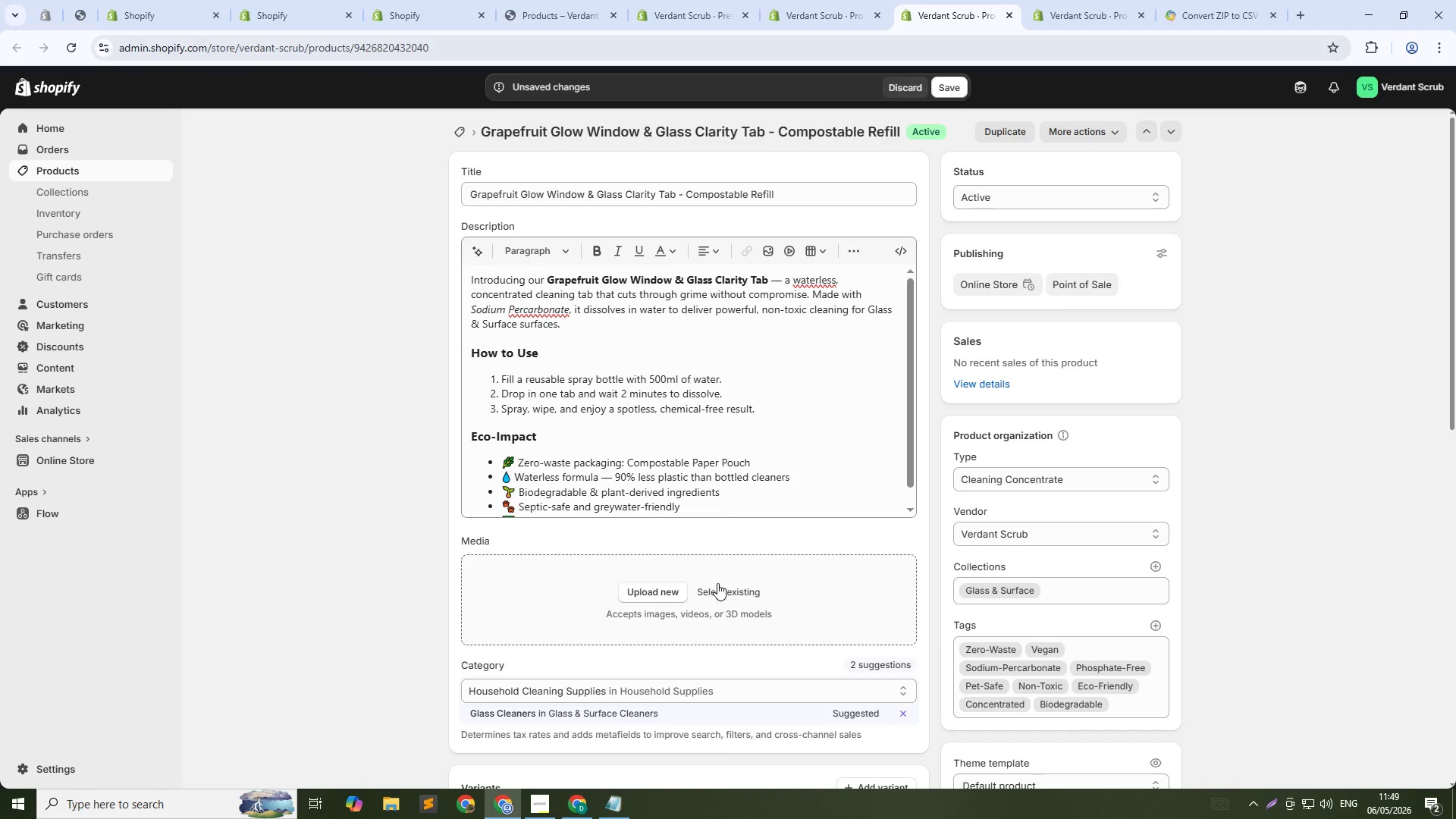 
left_click([720, 587])
 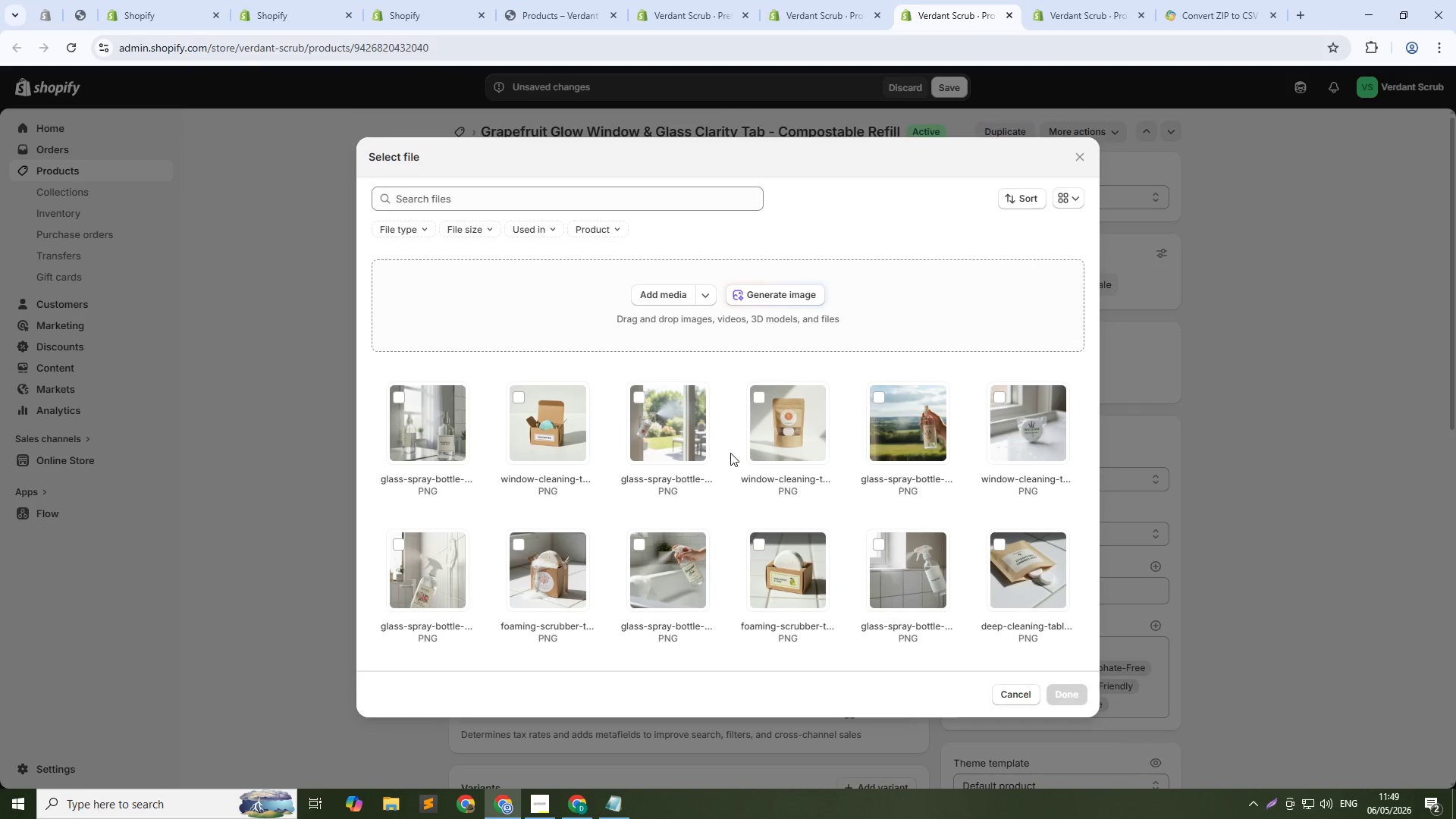 
scroll: coordinate [731, 453], scroll_direction: down, amount: 1.0
 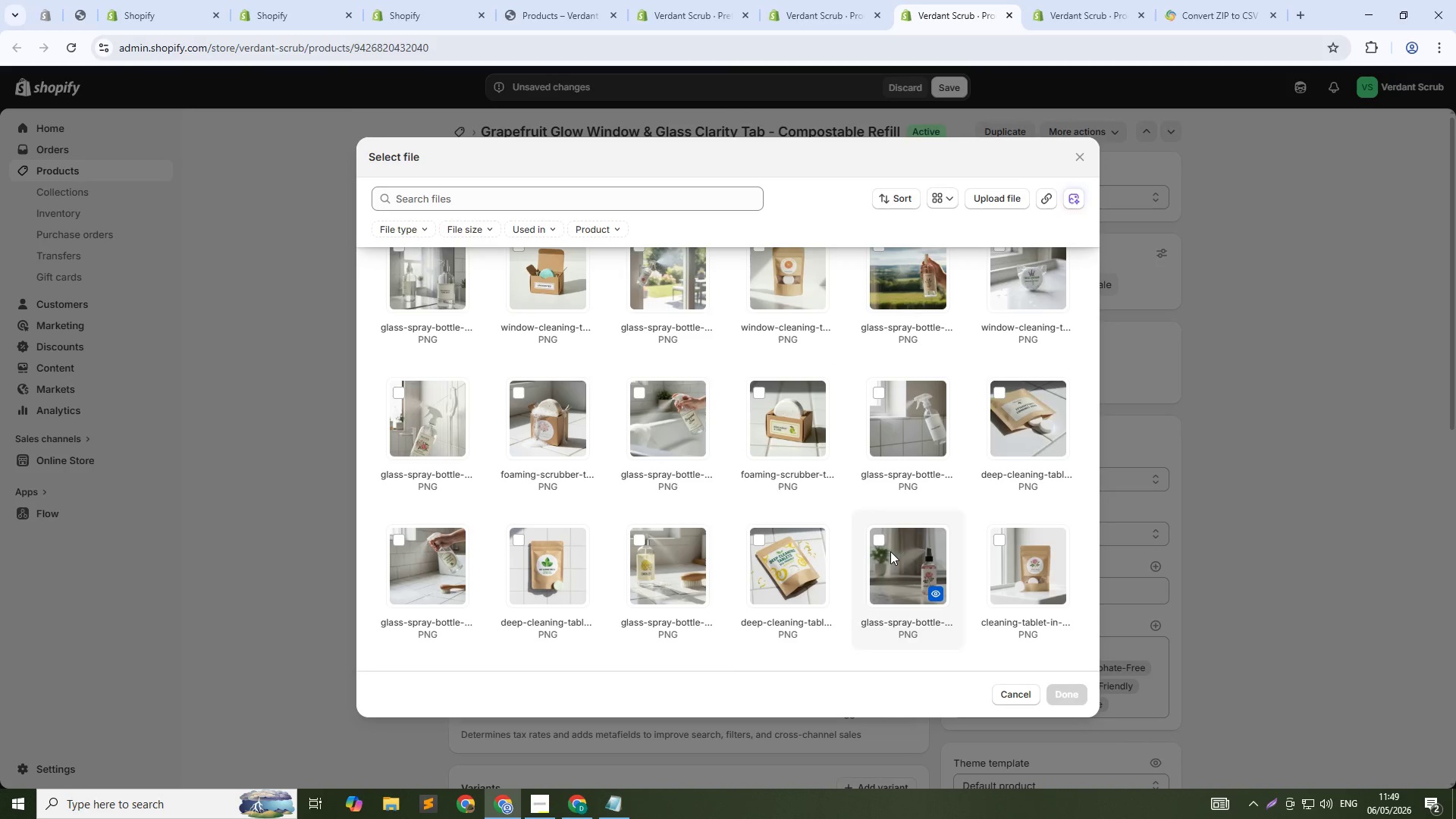 
left_click([1078, 0])
 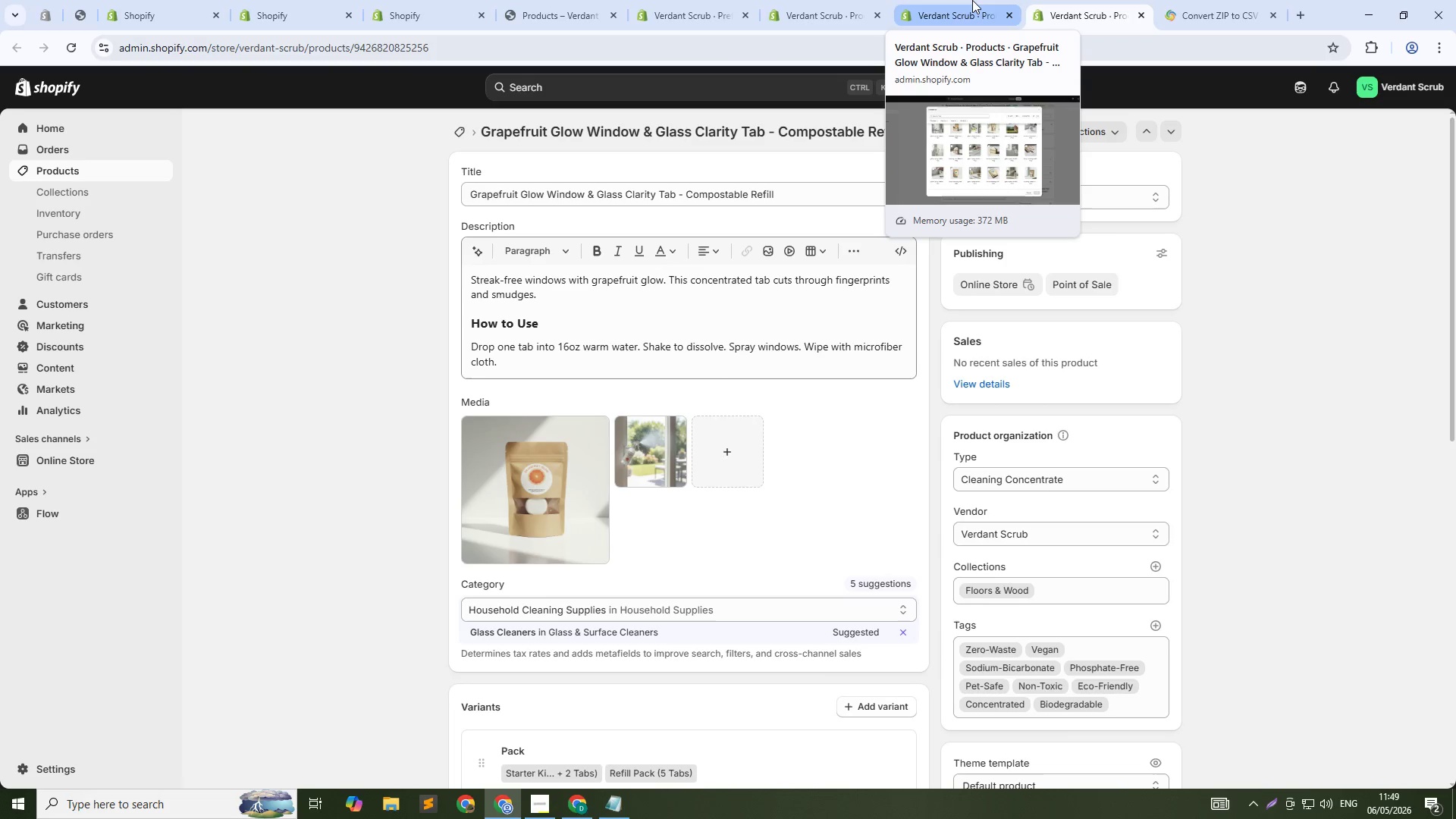 
left_click([972, 0])
 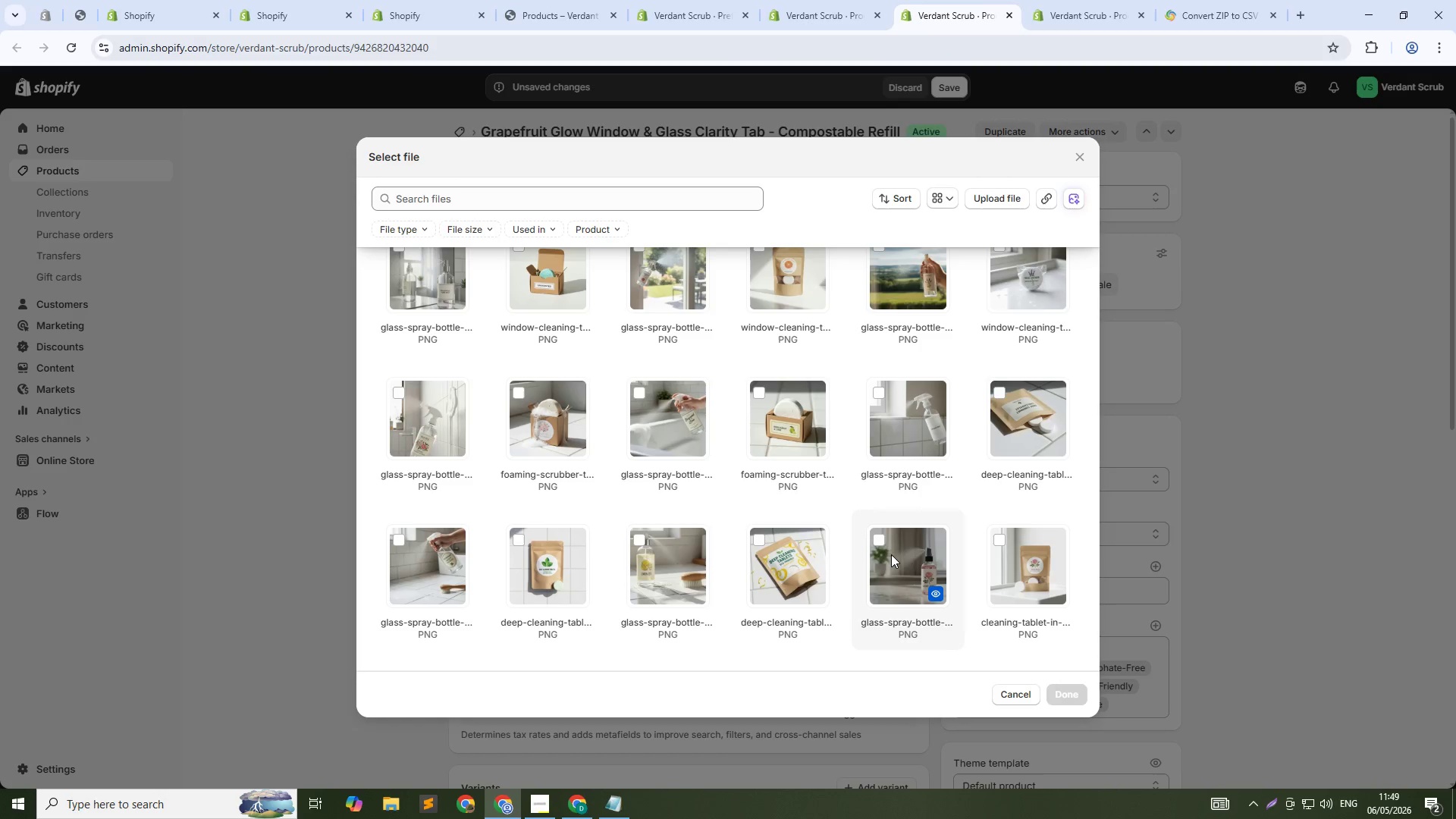 
scroll: coordinate [891, 554], scroll_direction: down, amount: 1.0
 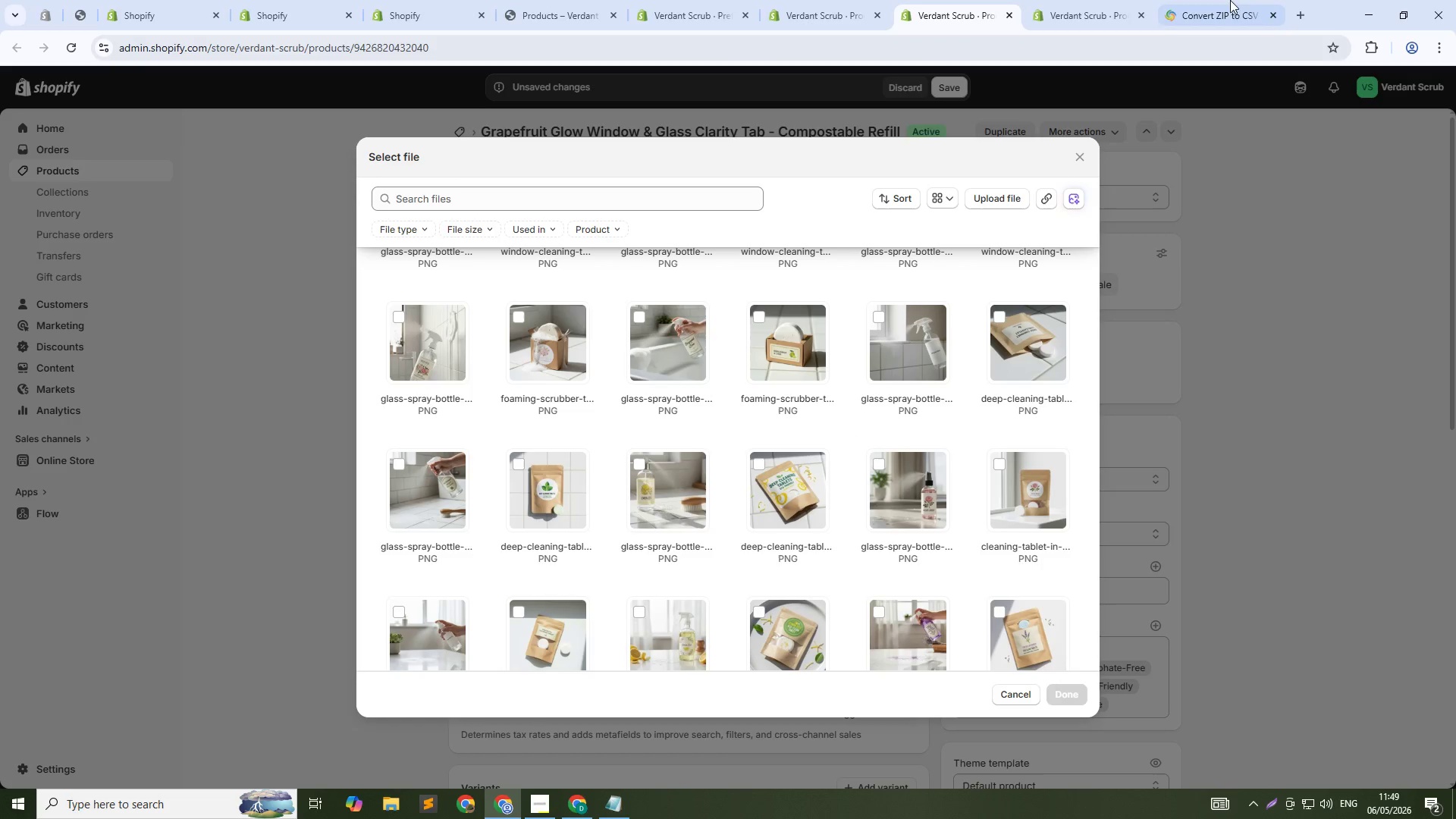 
left_click([1052, 0])
 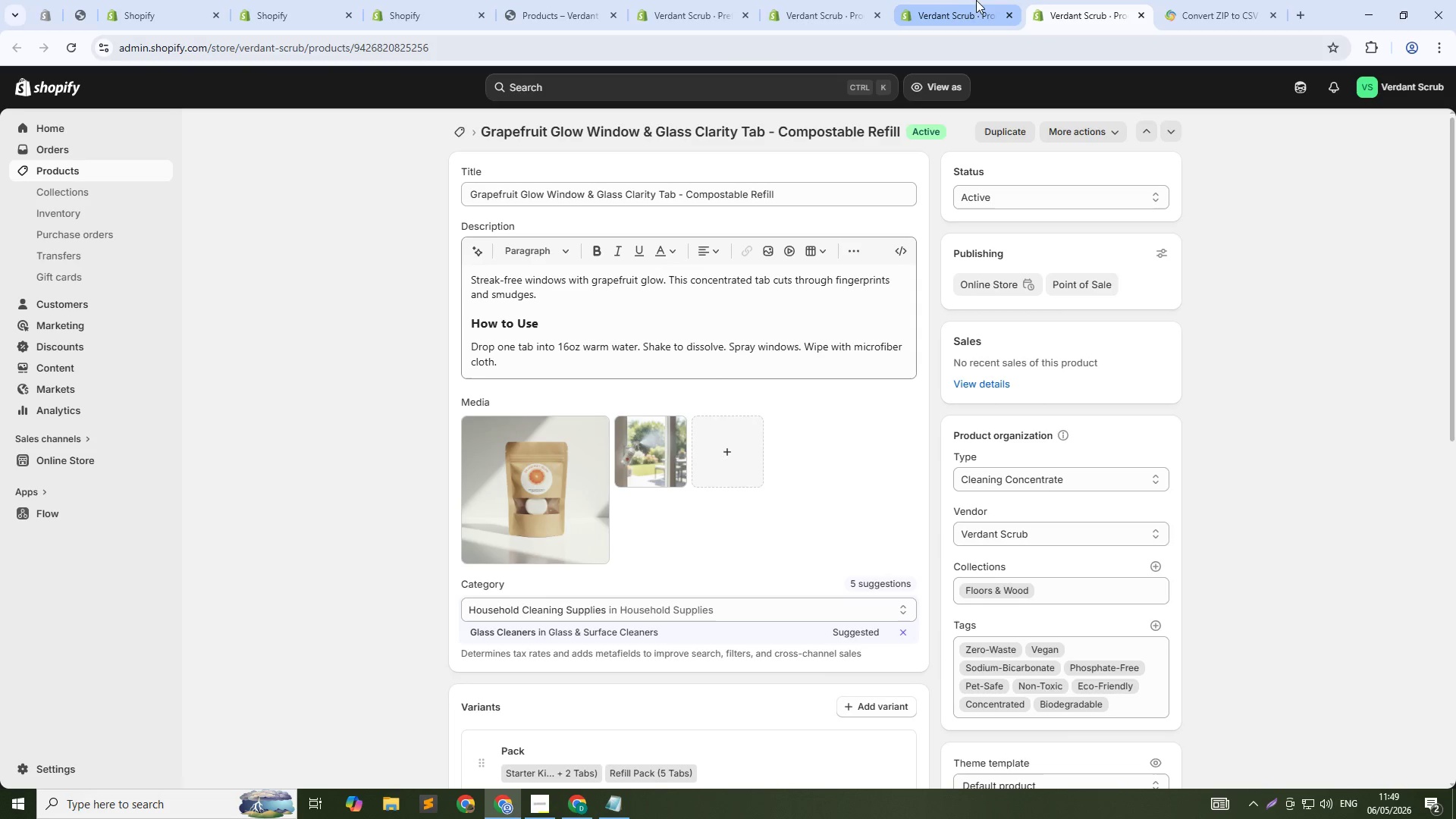 
left_click([947, 0])
 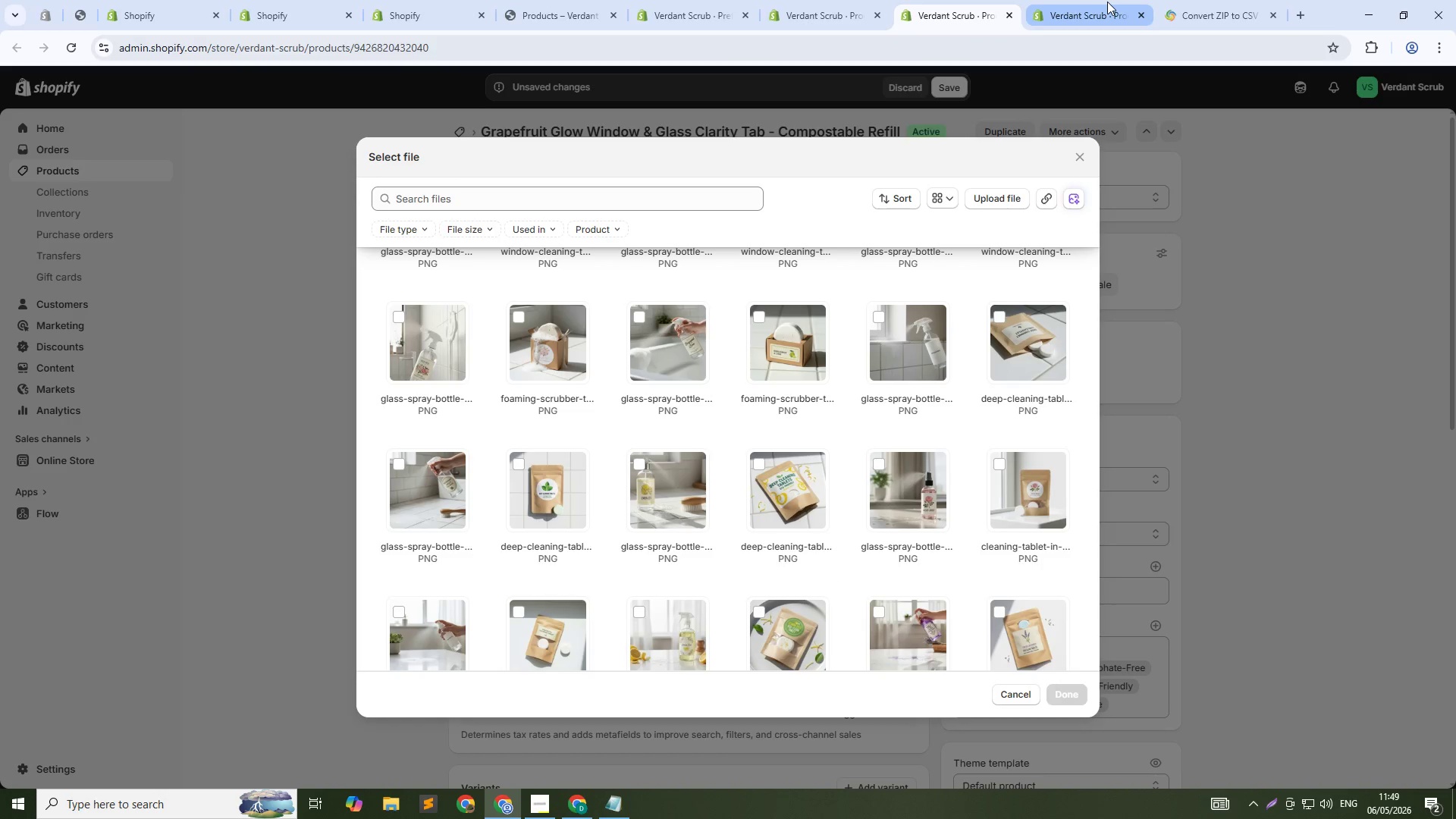 
scroll: coordinate [826, 491], scroll_direction: down, amount: 5.0
 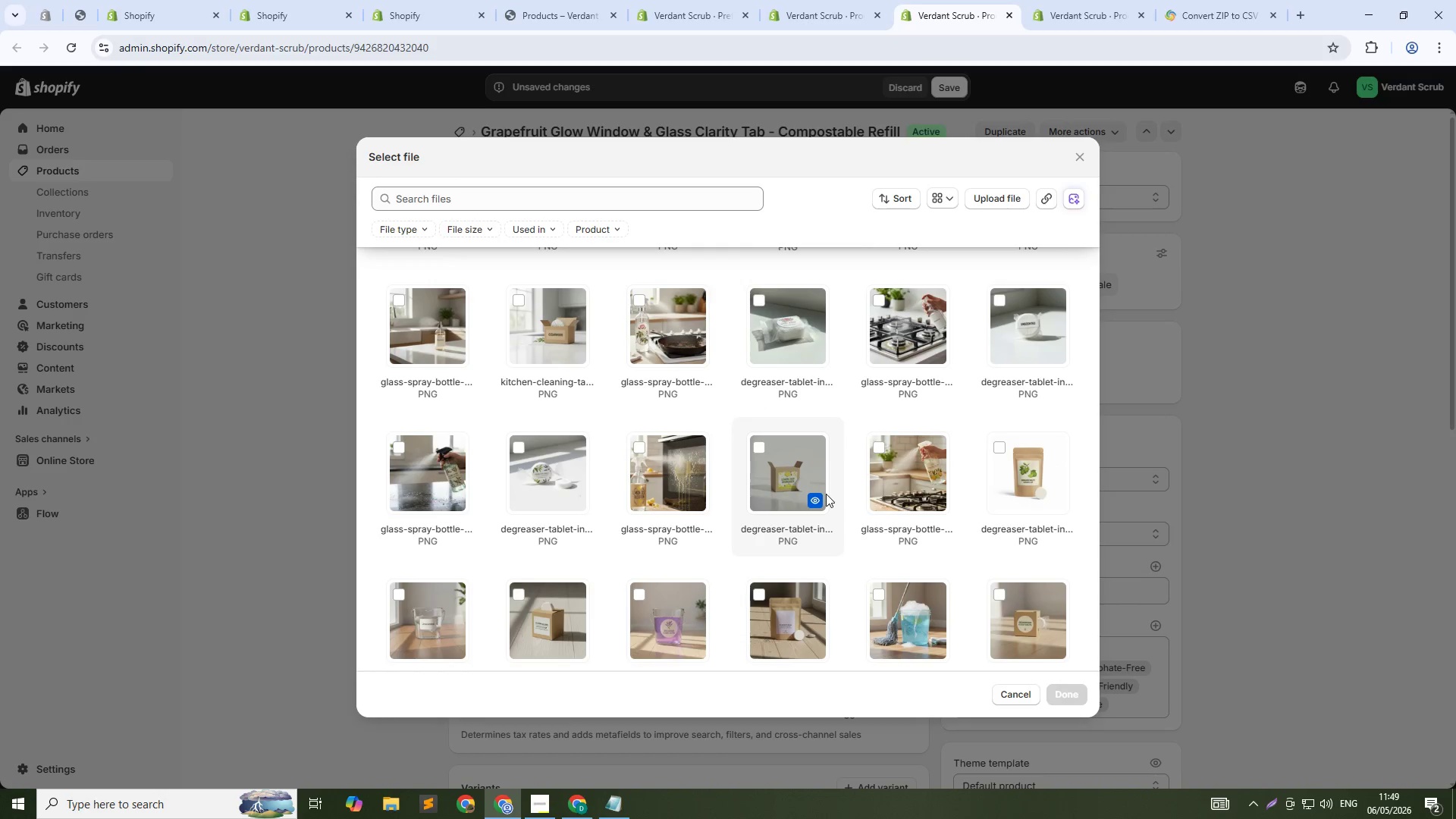 
scroll: coordinate [826, 494], scroll_direction: down, amount: 1.0
 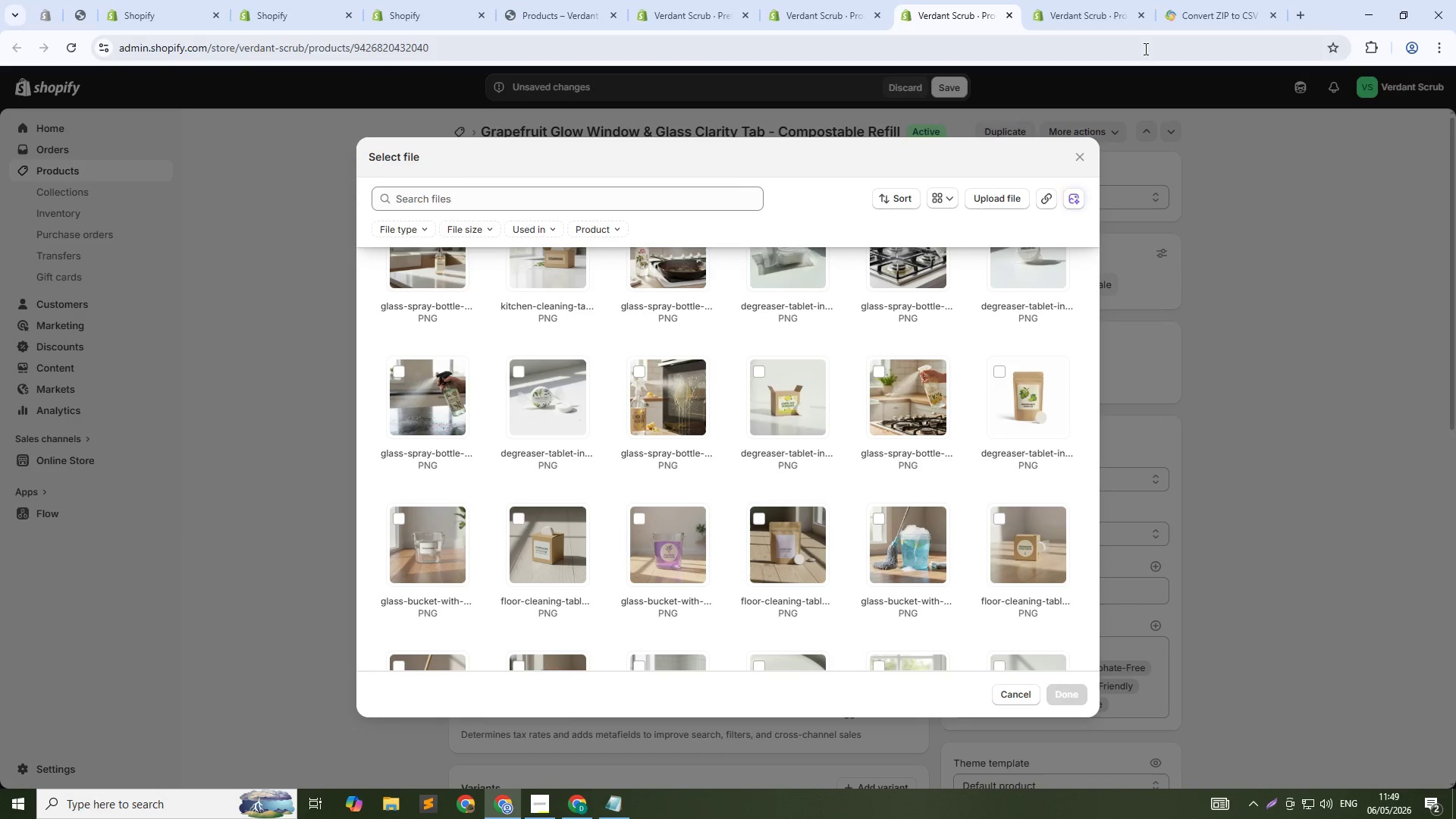 
left_click_drag(start_coordinate=[1088, 2], to_coordinate=[1088, 10])
 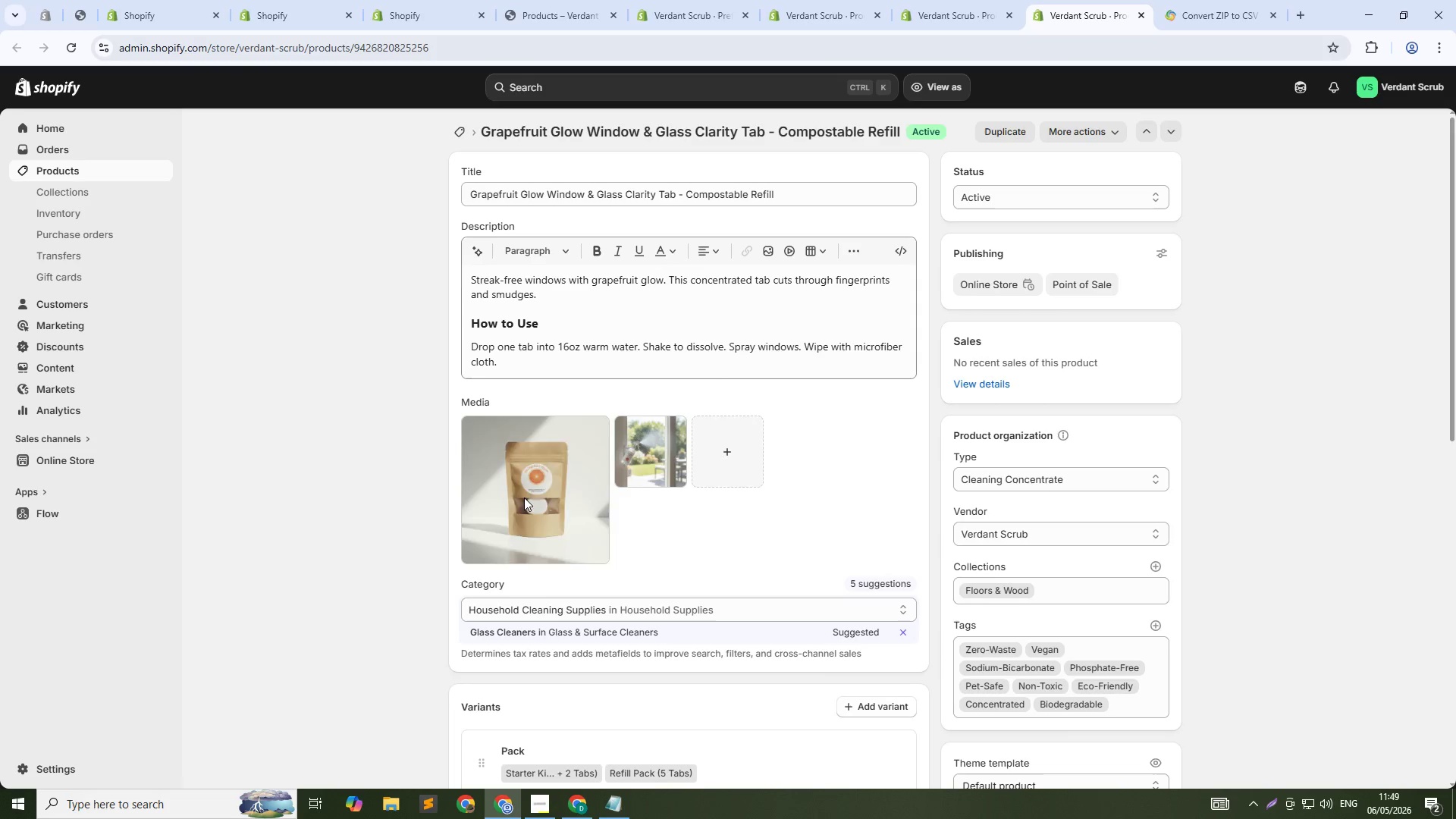 
left_click([526, 497])
 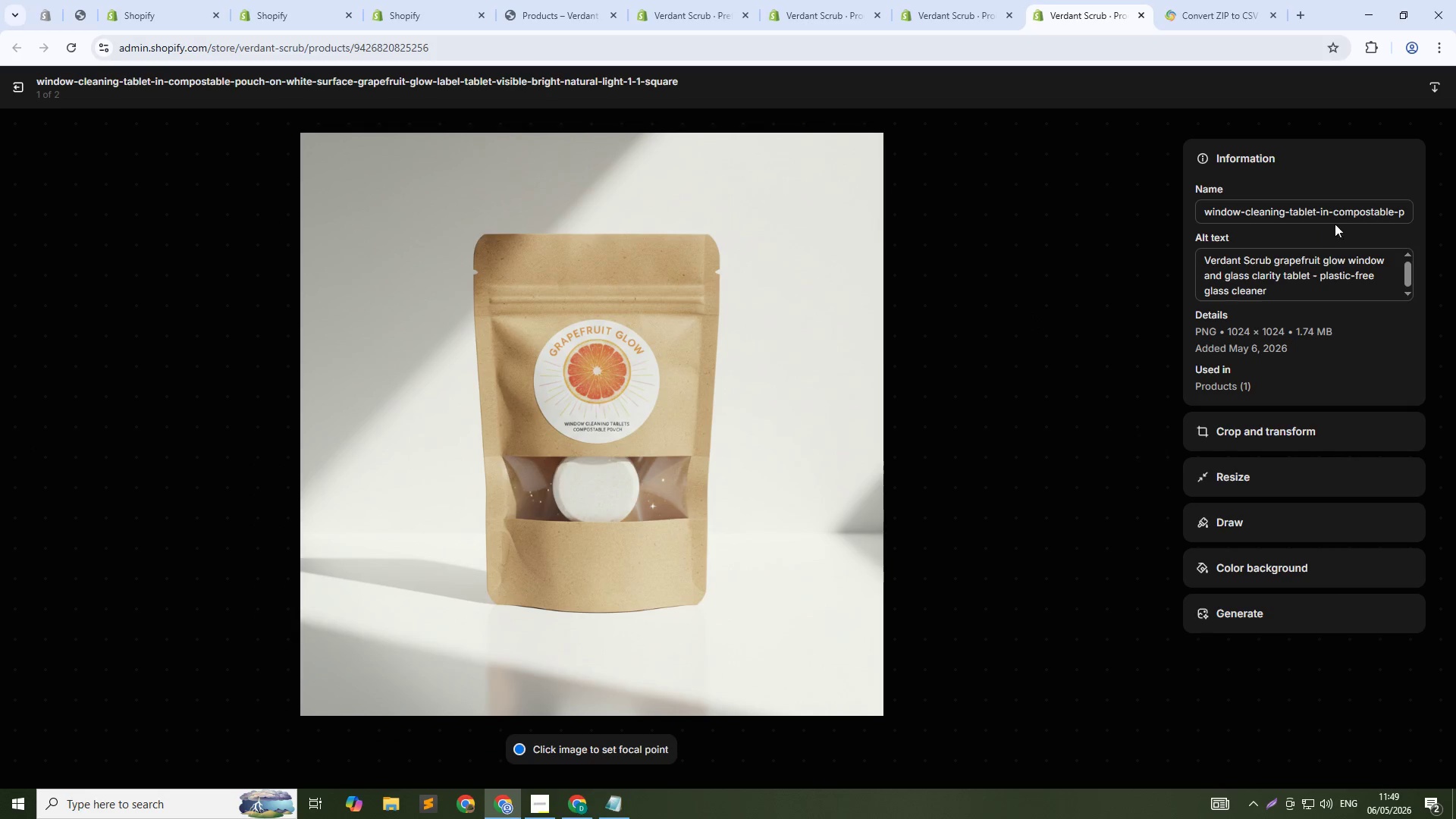 
left_click([1338, 215])
 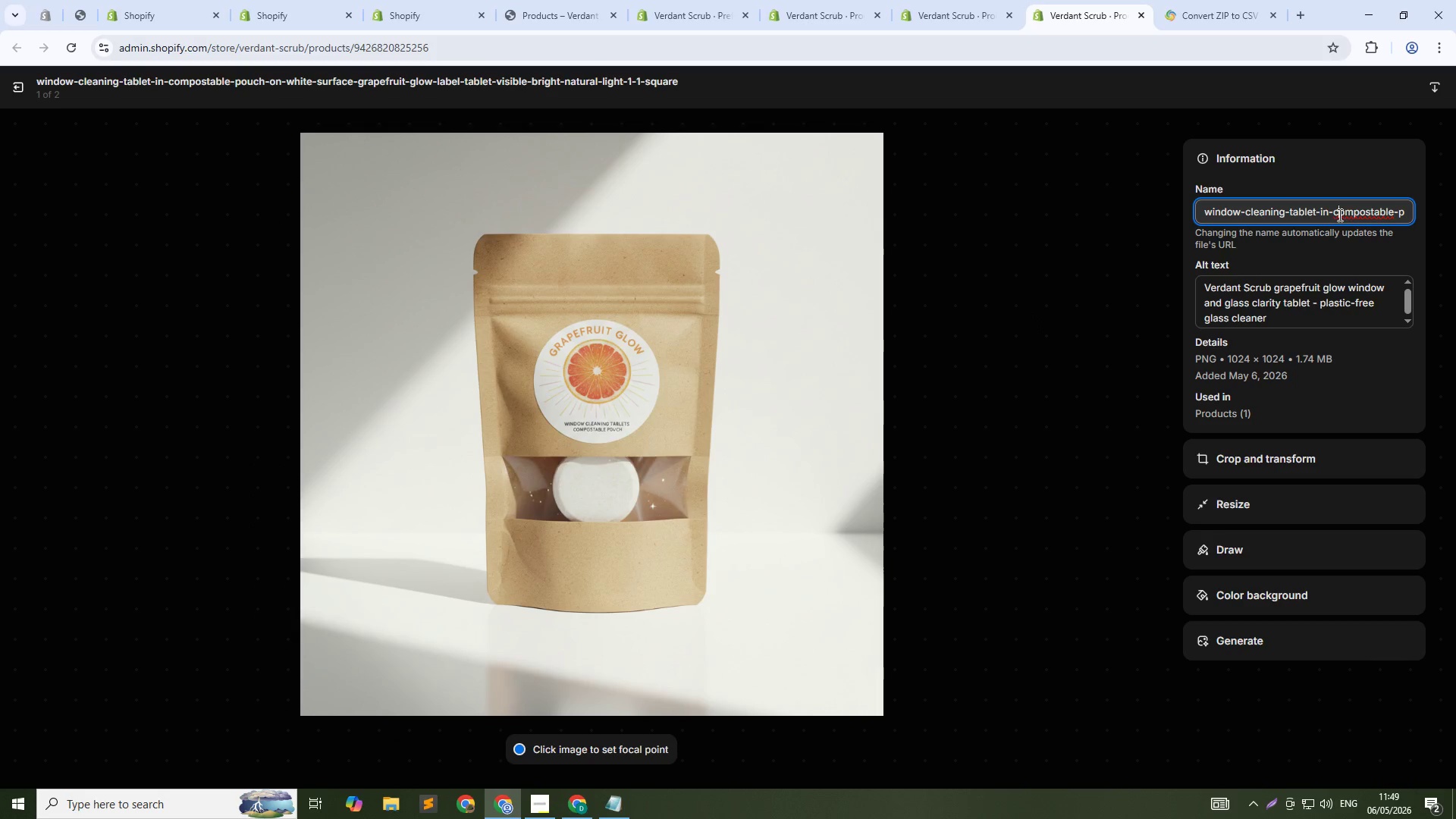 
key(Control+A)
 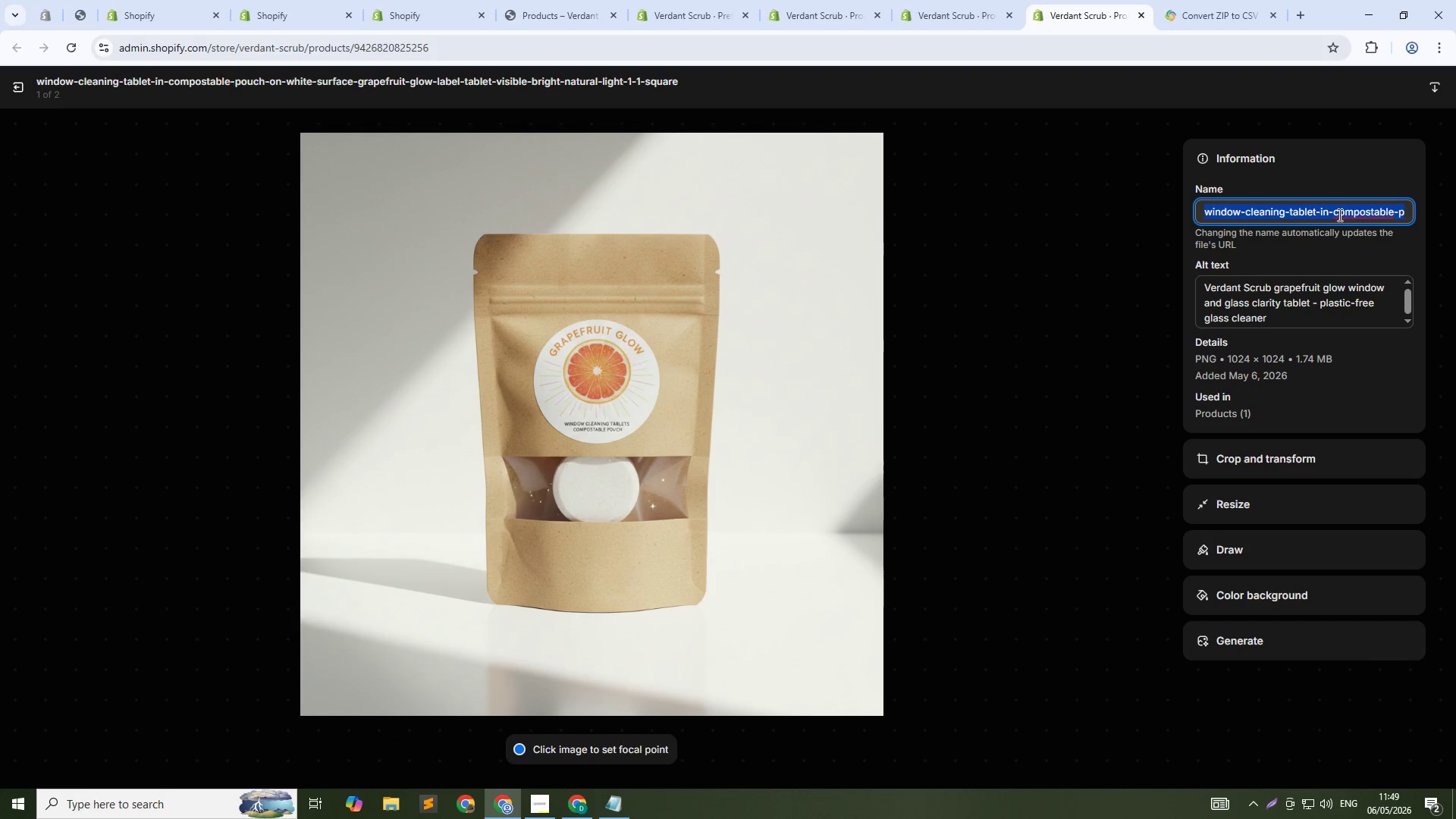 
key(Control+C)
 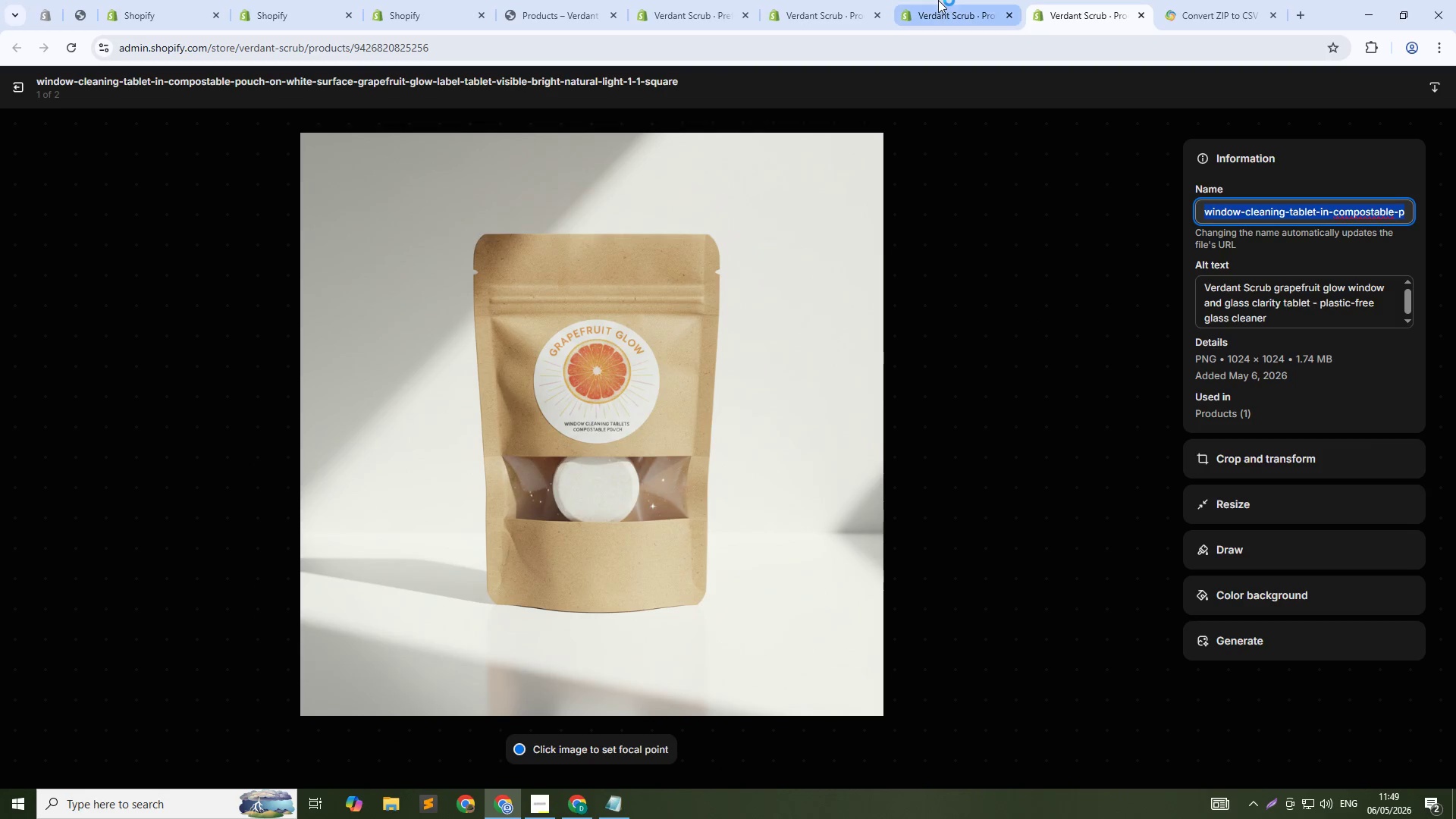 
left_click([937, 0])
 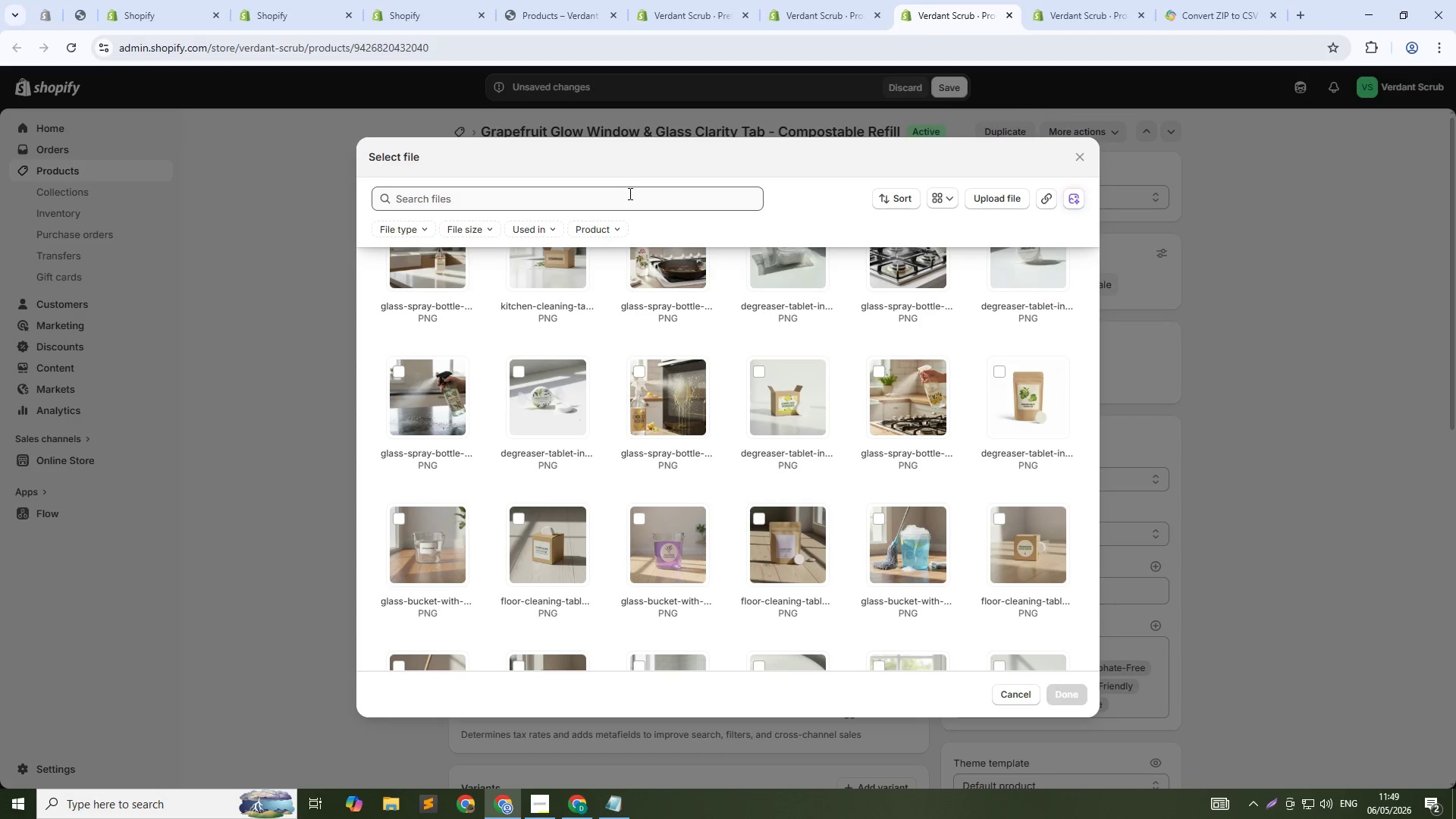 
left_click([630, 196])
 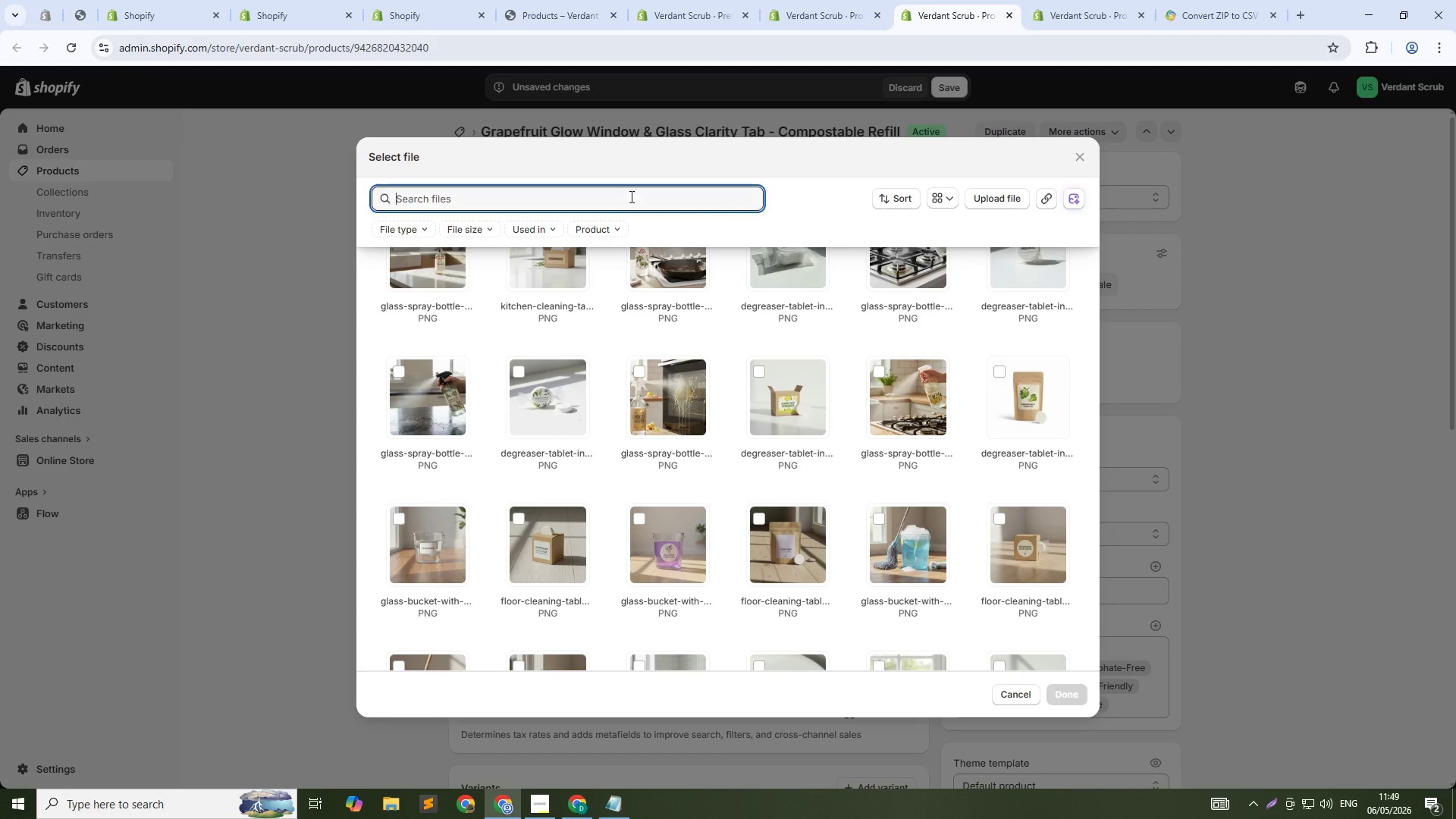 
key(Control+V)
 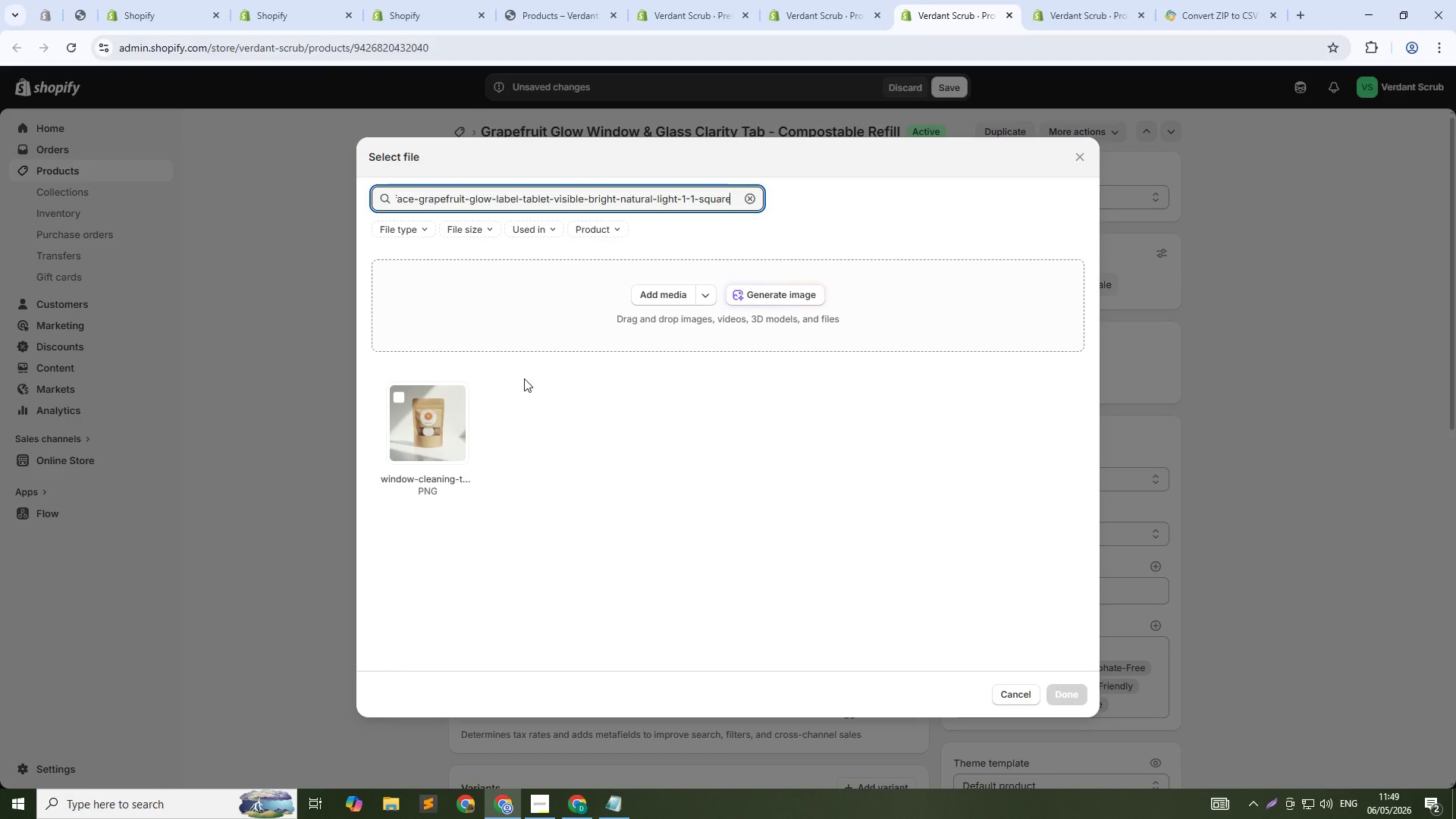 
left_click([408, 414])
 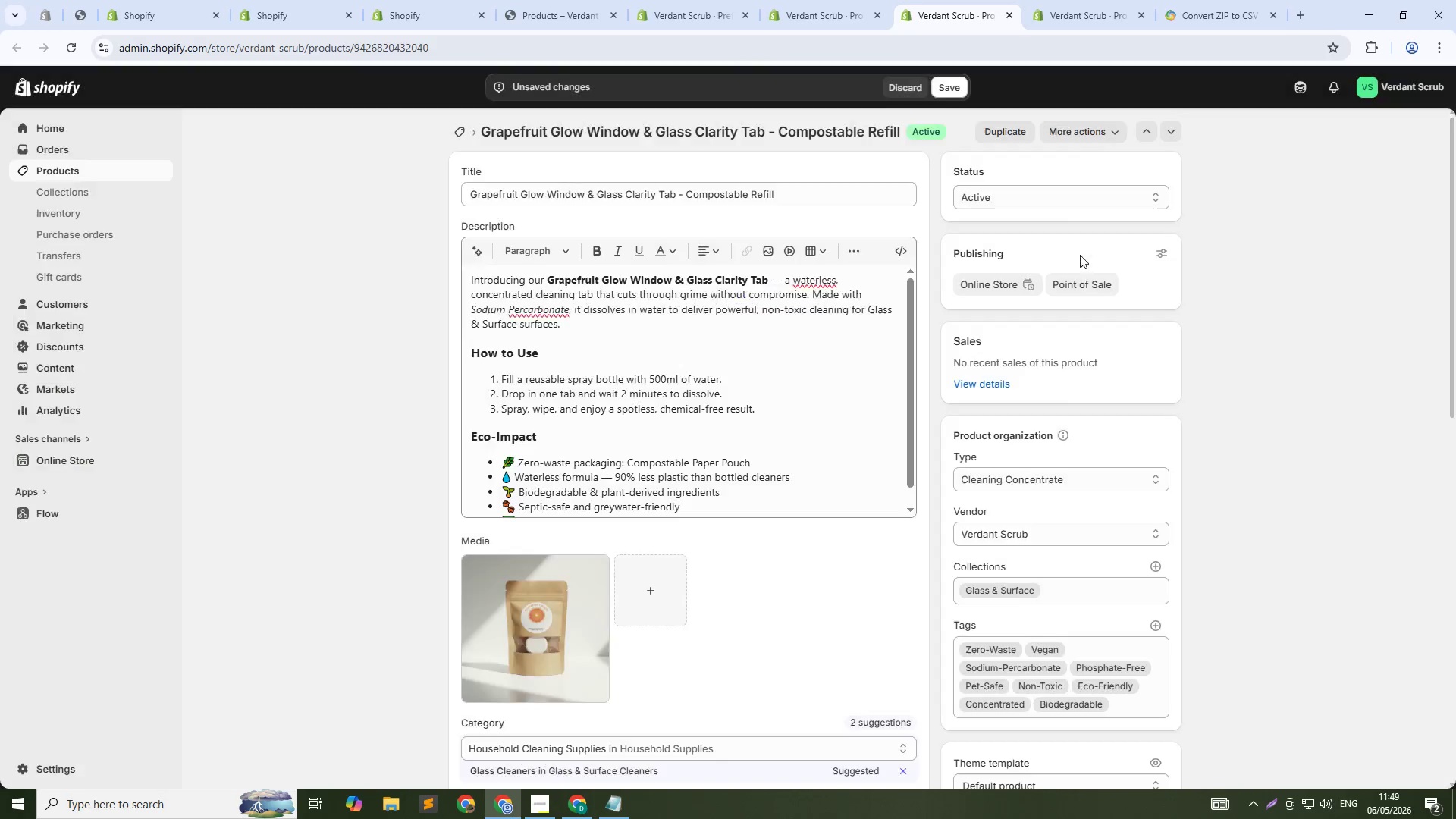 
left_click([1093, 0])
 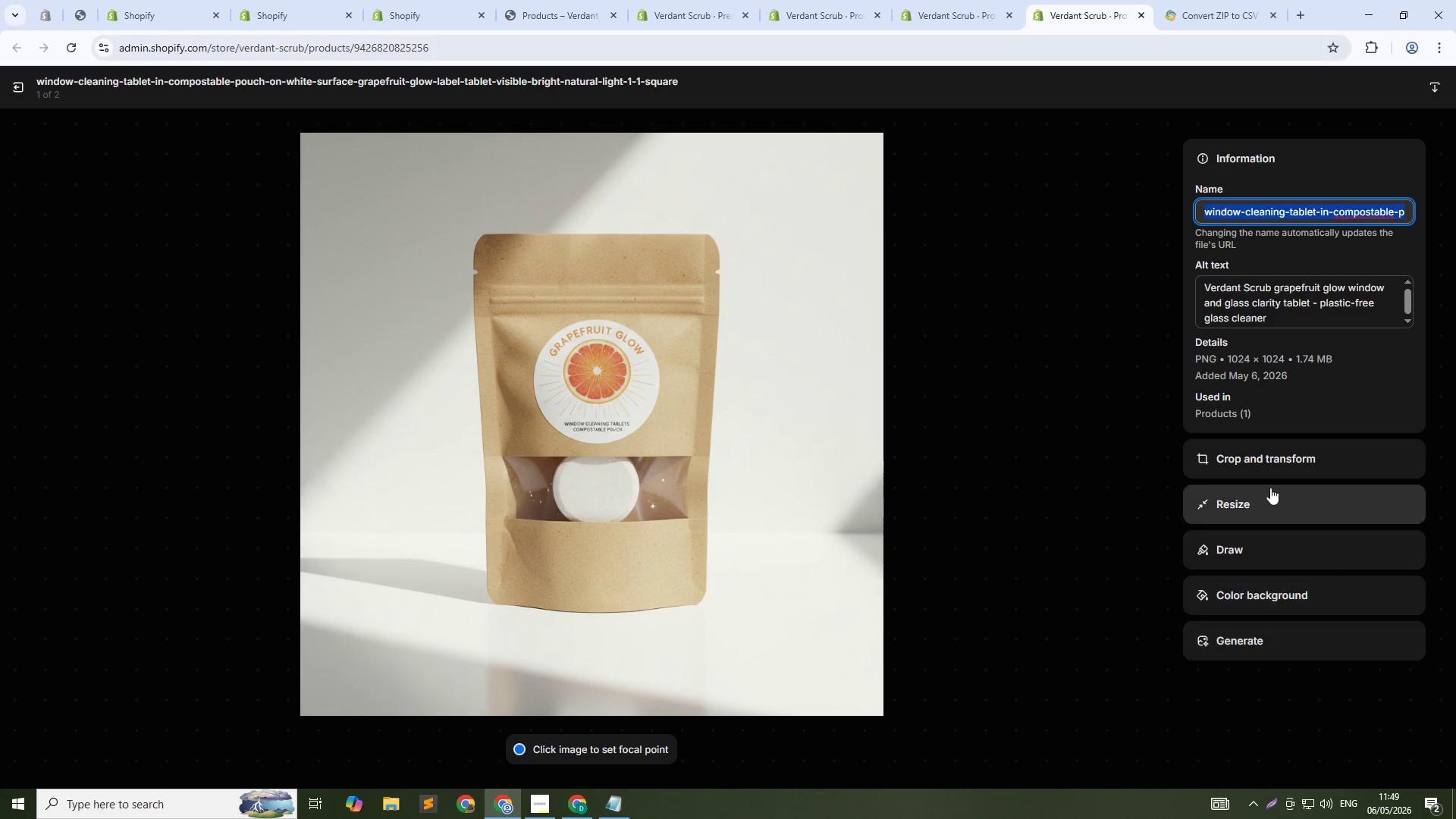 
left_click([1143, 450])
 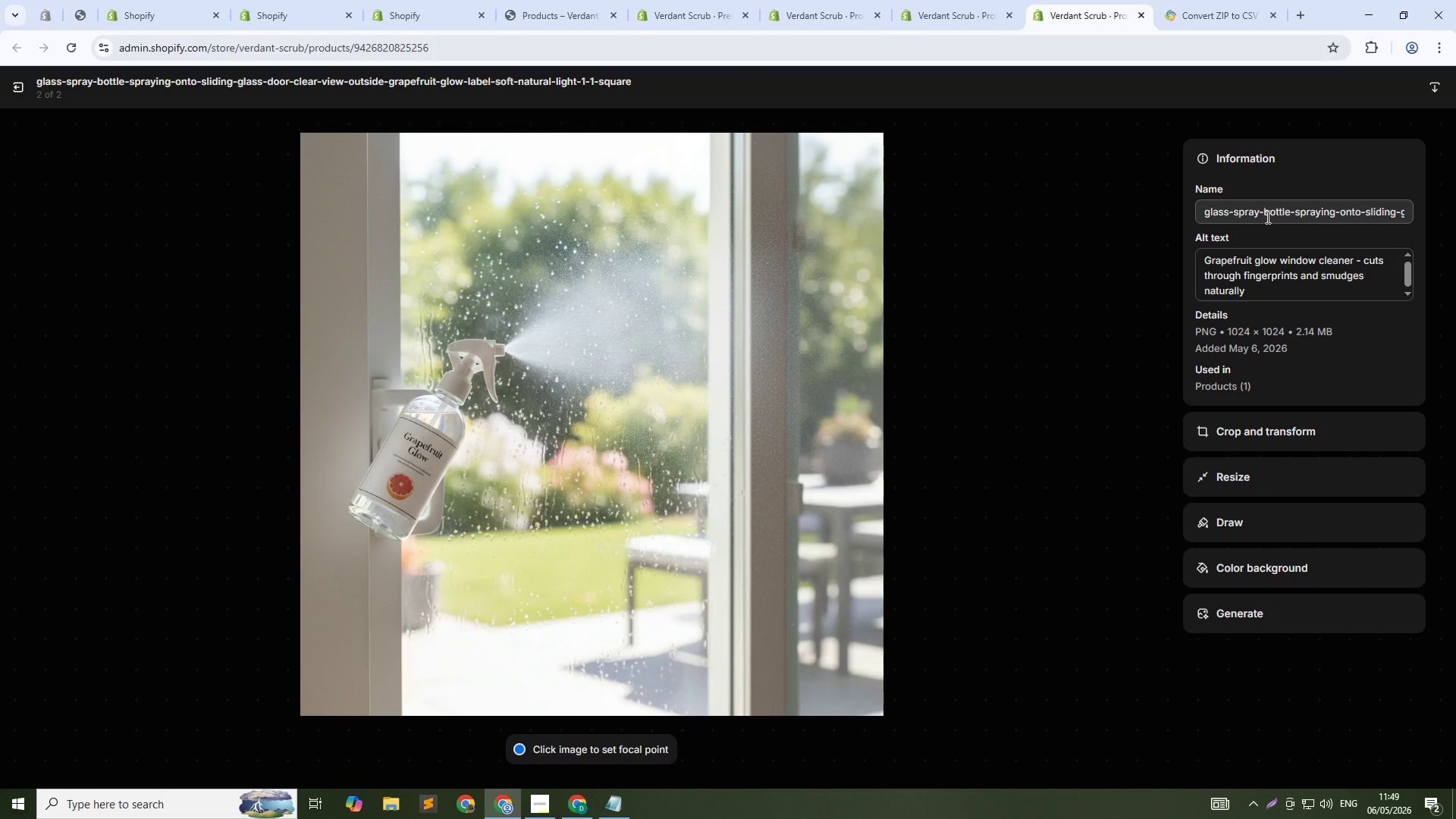 
left_click([1269, 215])
 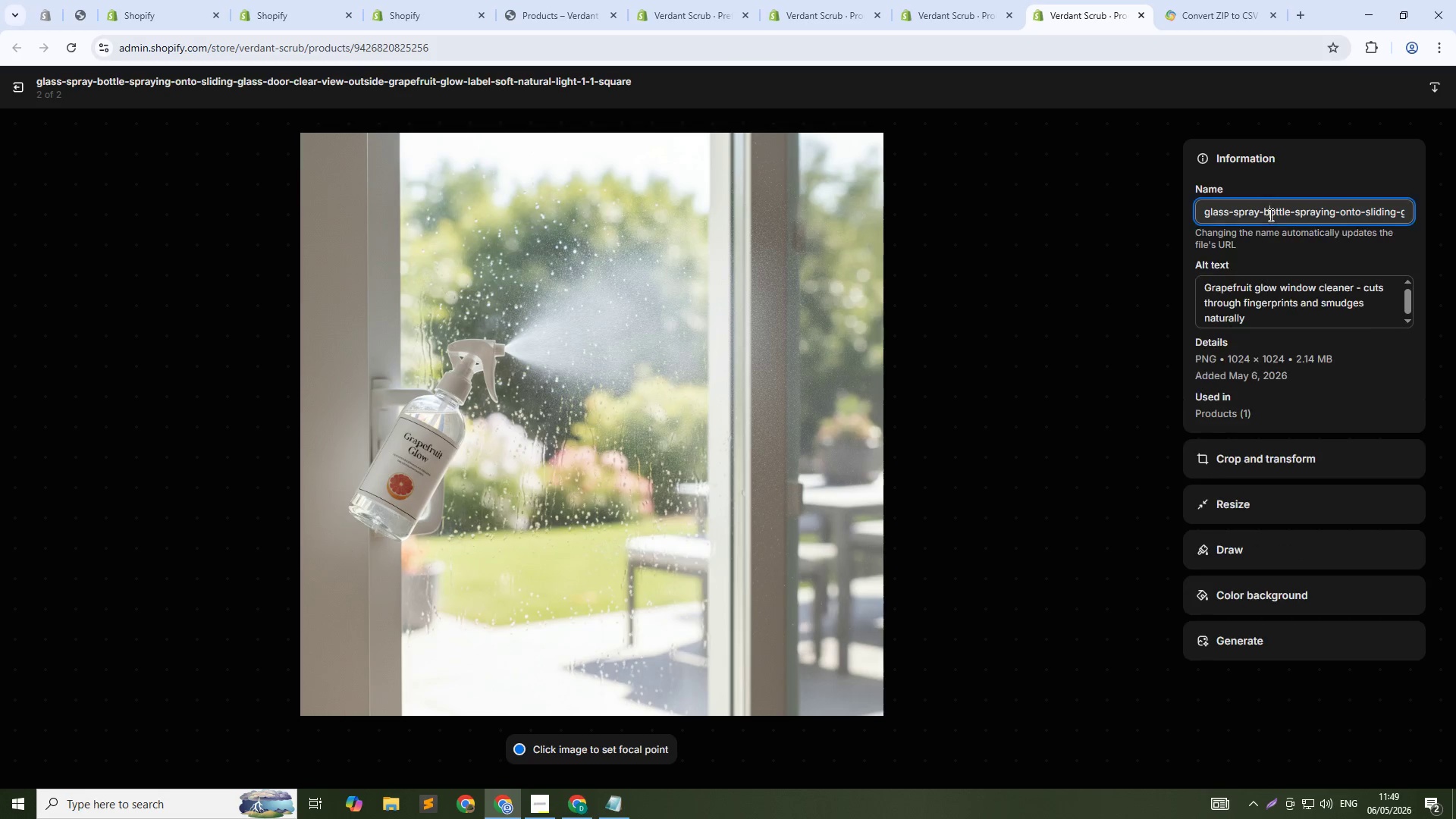 
key(Control+A)
 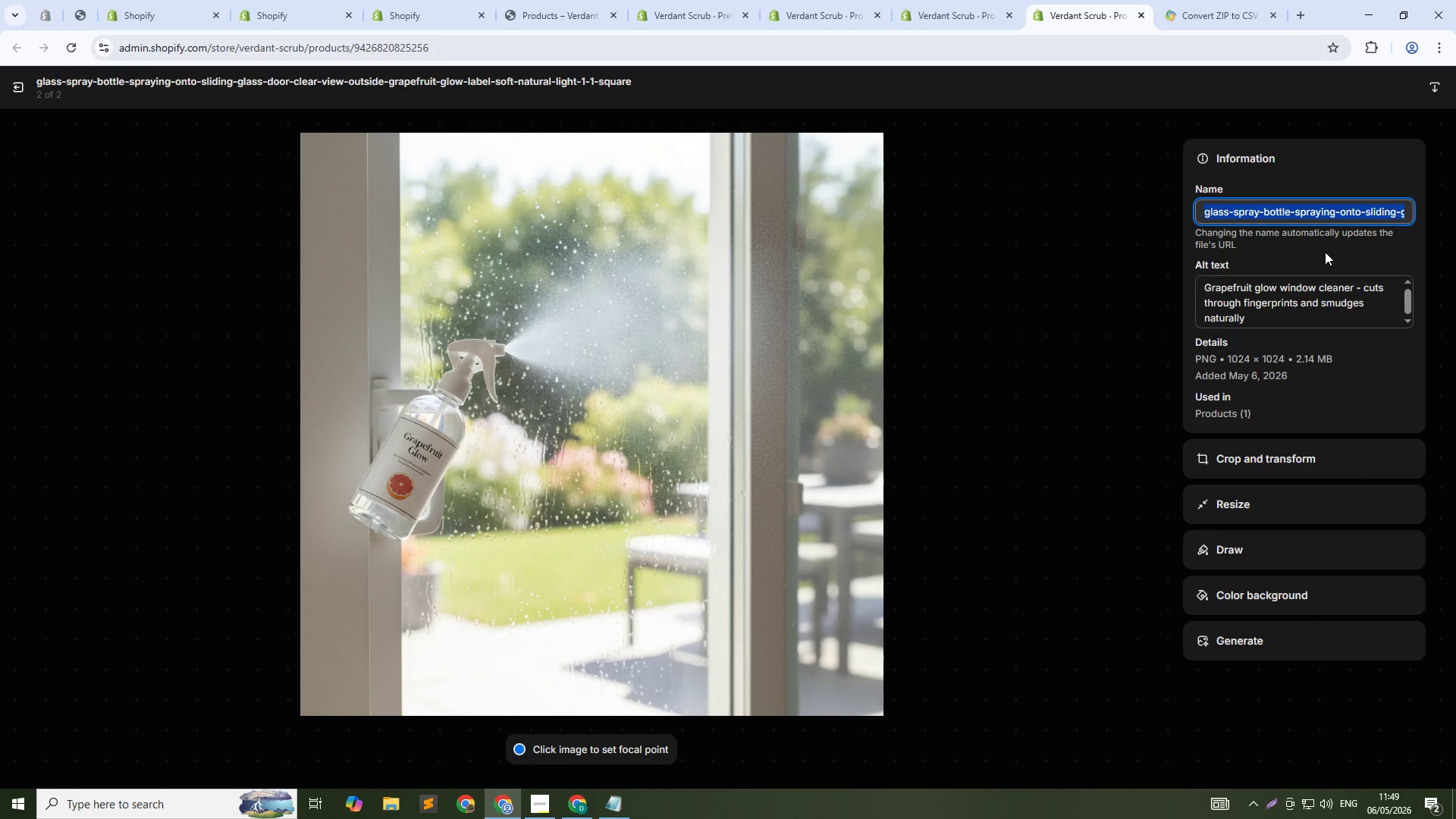 
key(Control+C)
 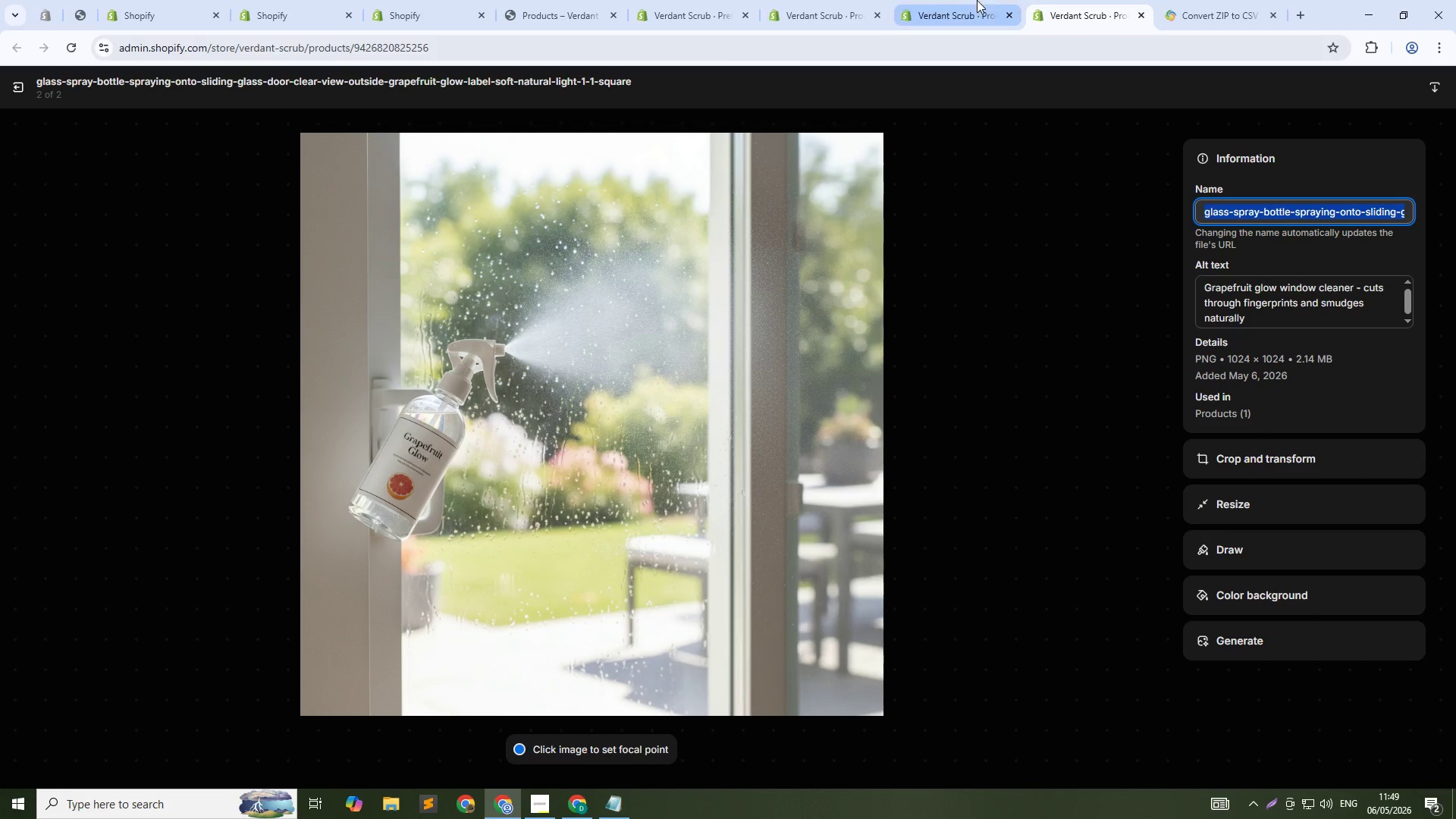 
left_click([976, 0])
 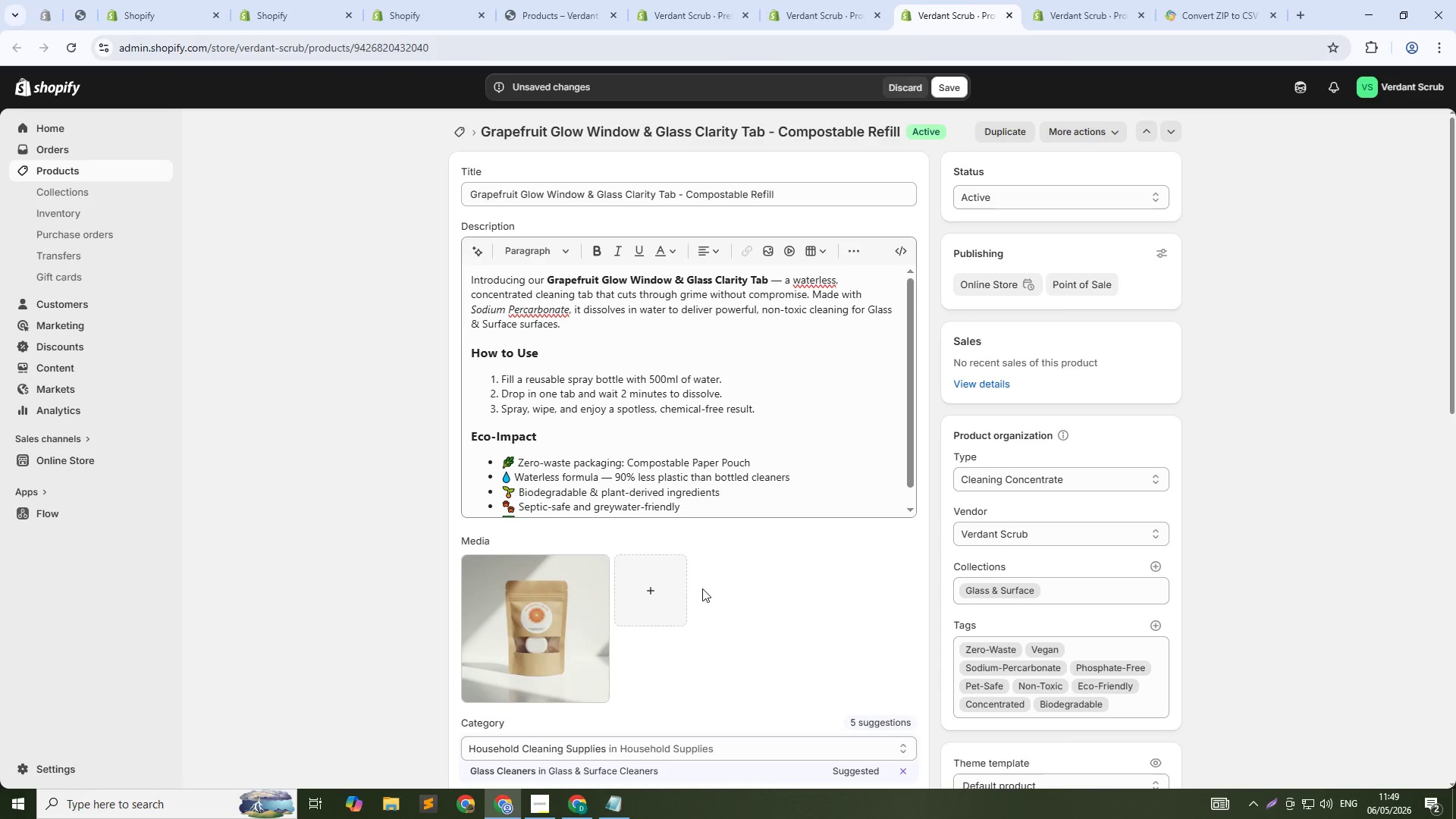 
left_click([654, 594])
 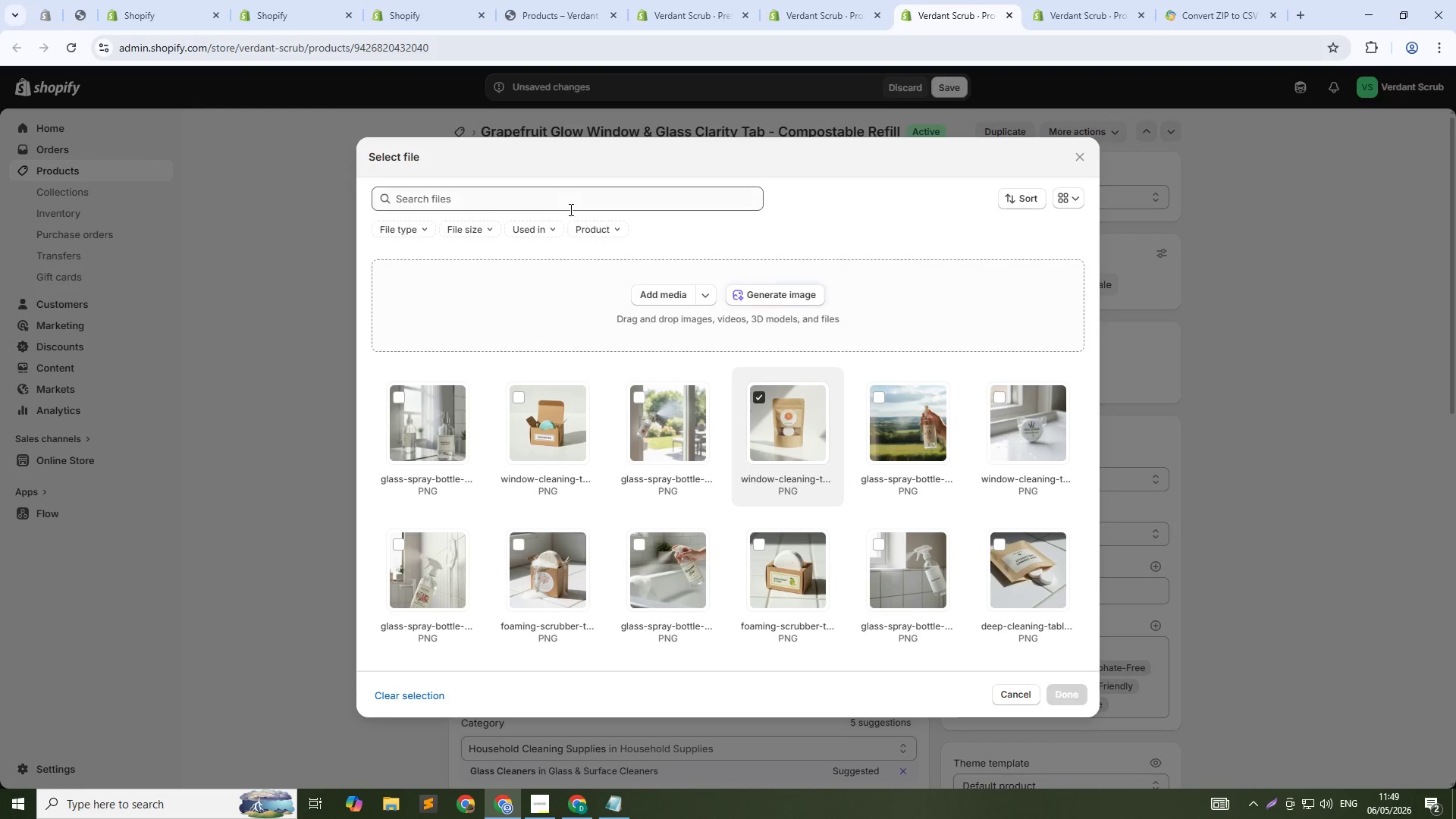 
left_click([573, 207])
 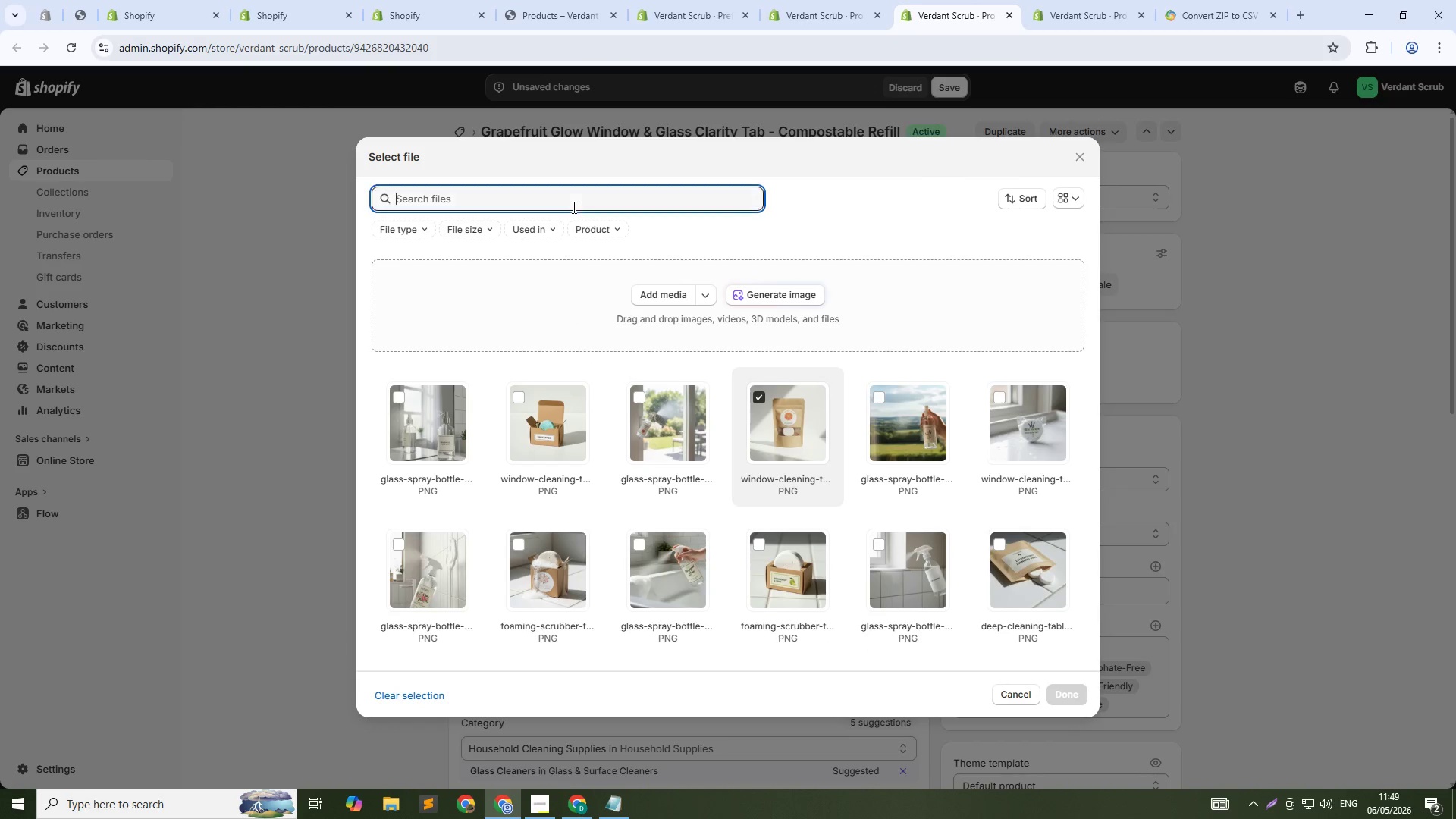 
key(Control+V)
 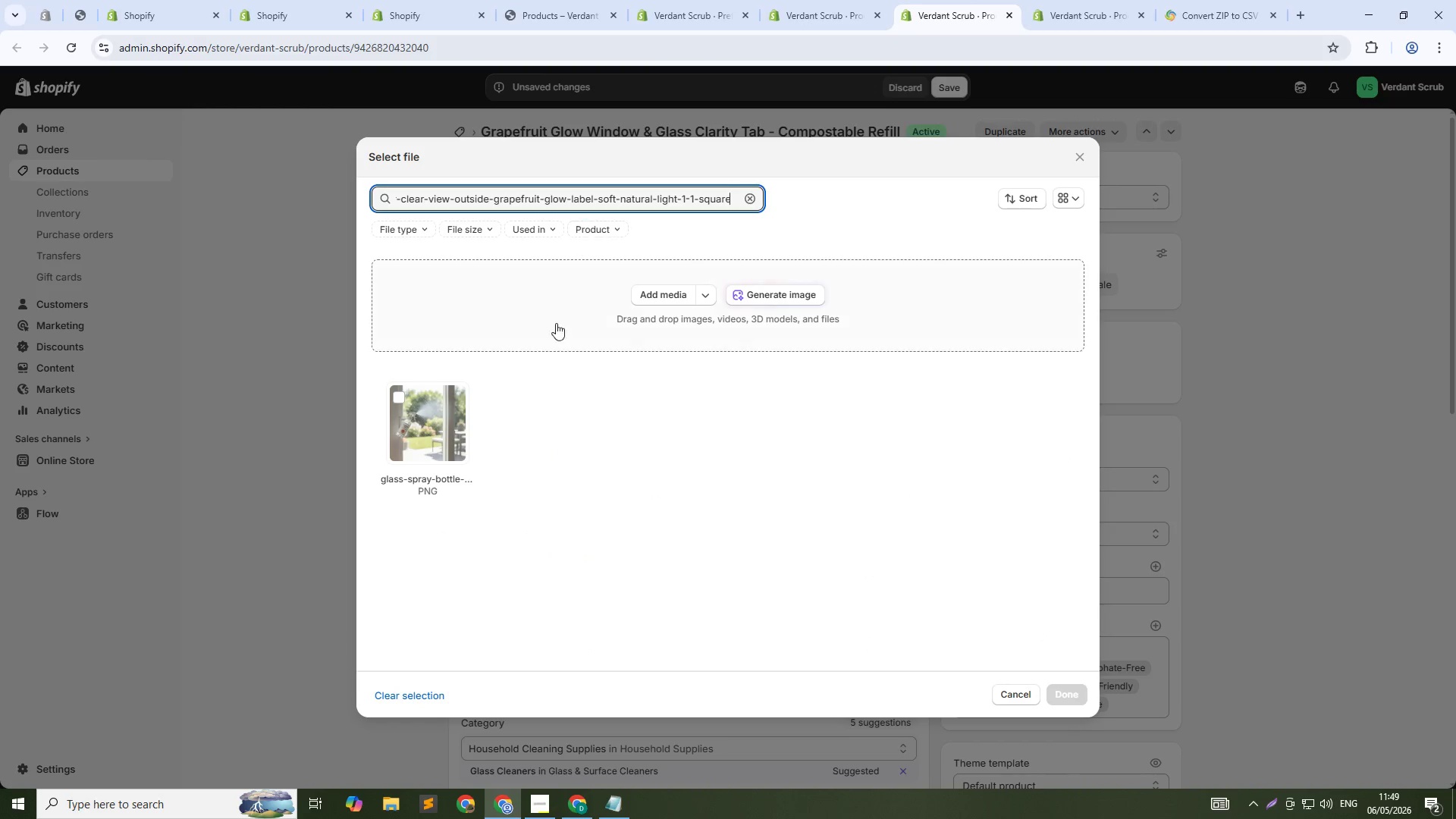 
left_click([448, 426])
 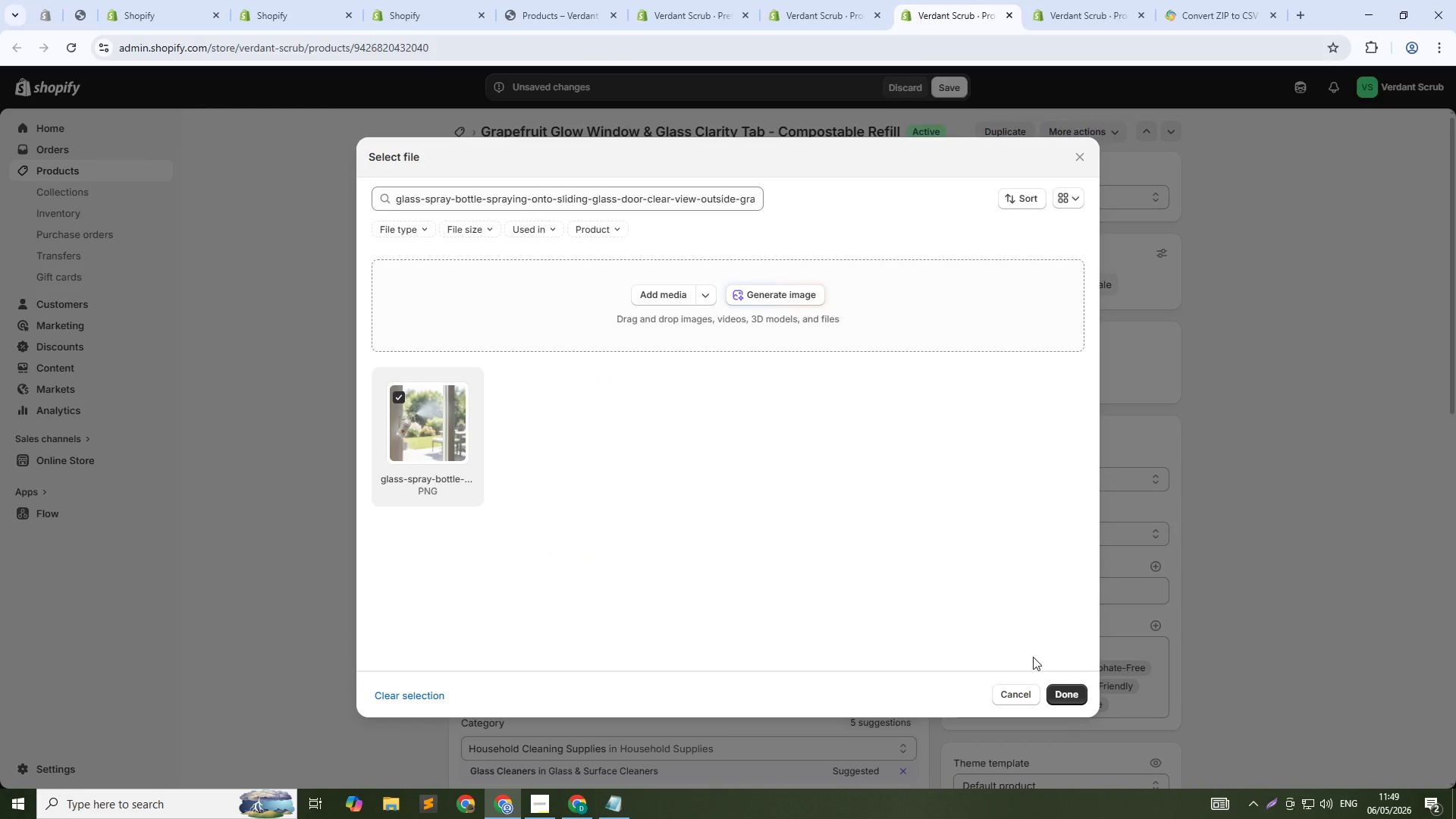 
left_click([1060, 684])
 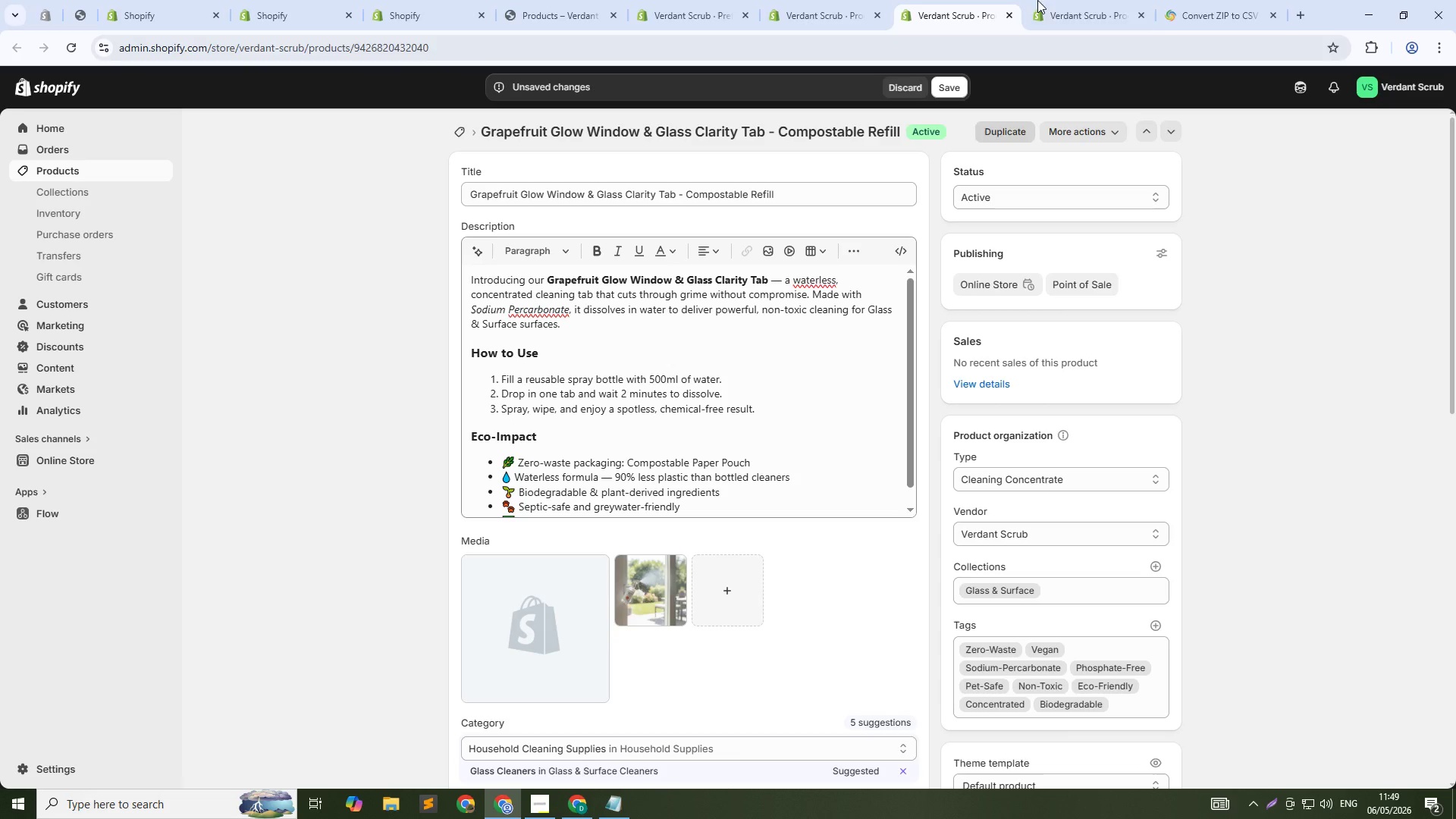 
left_click([1072, 0])
 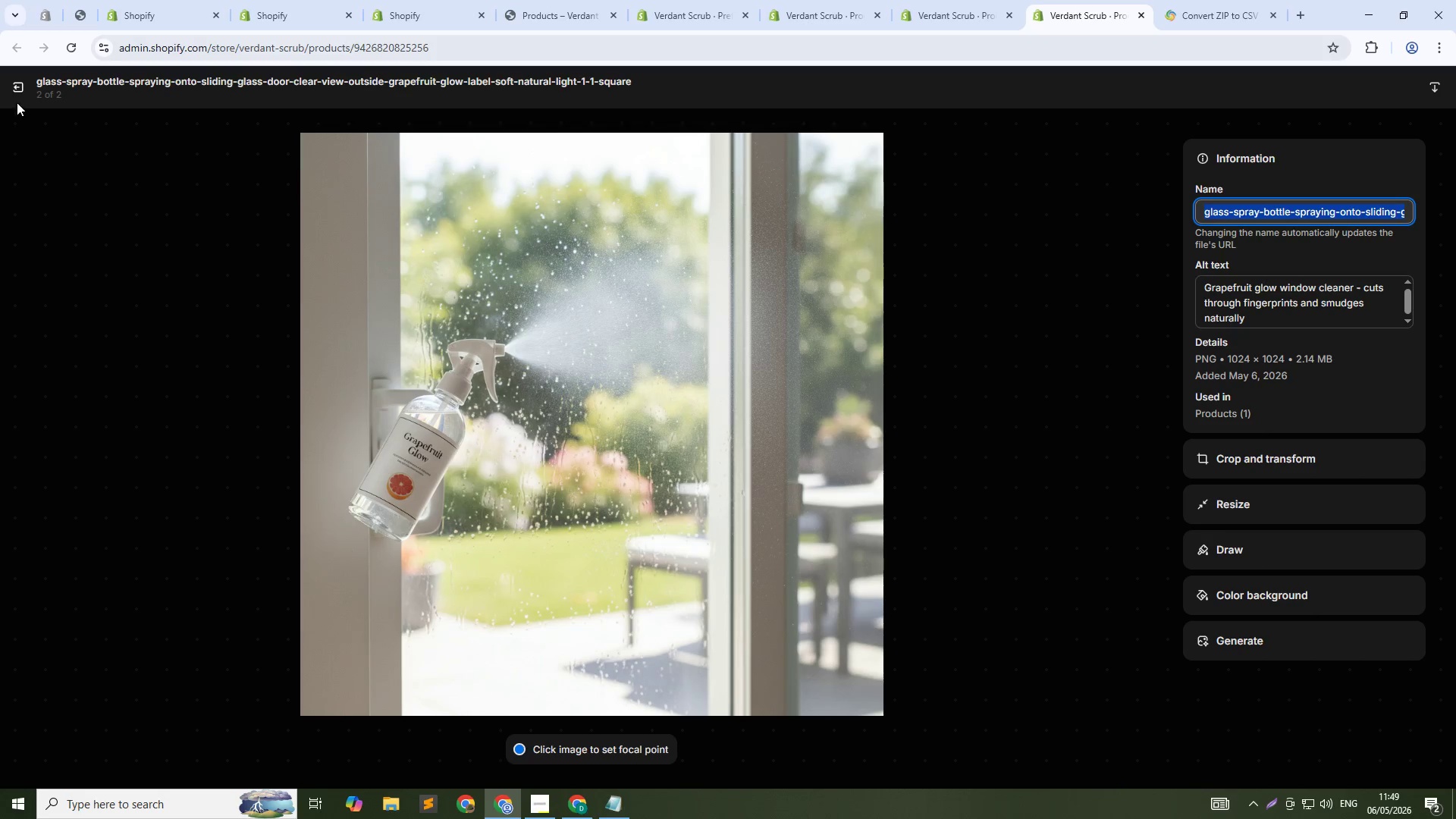 
left_click([14, 94])
 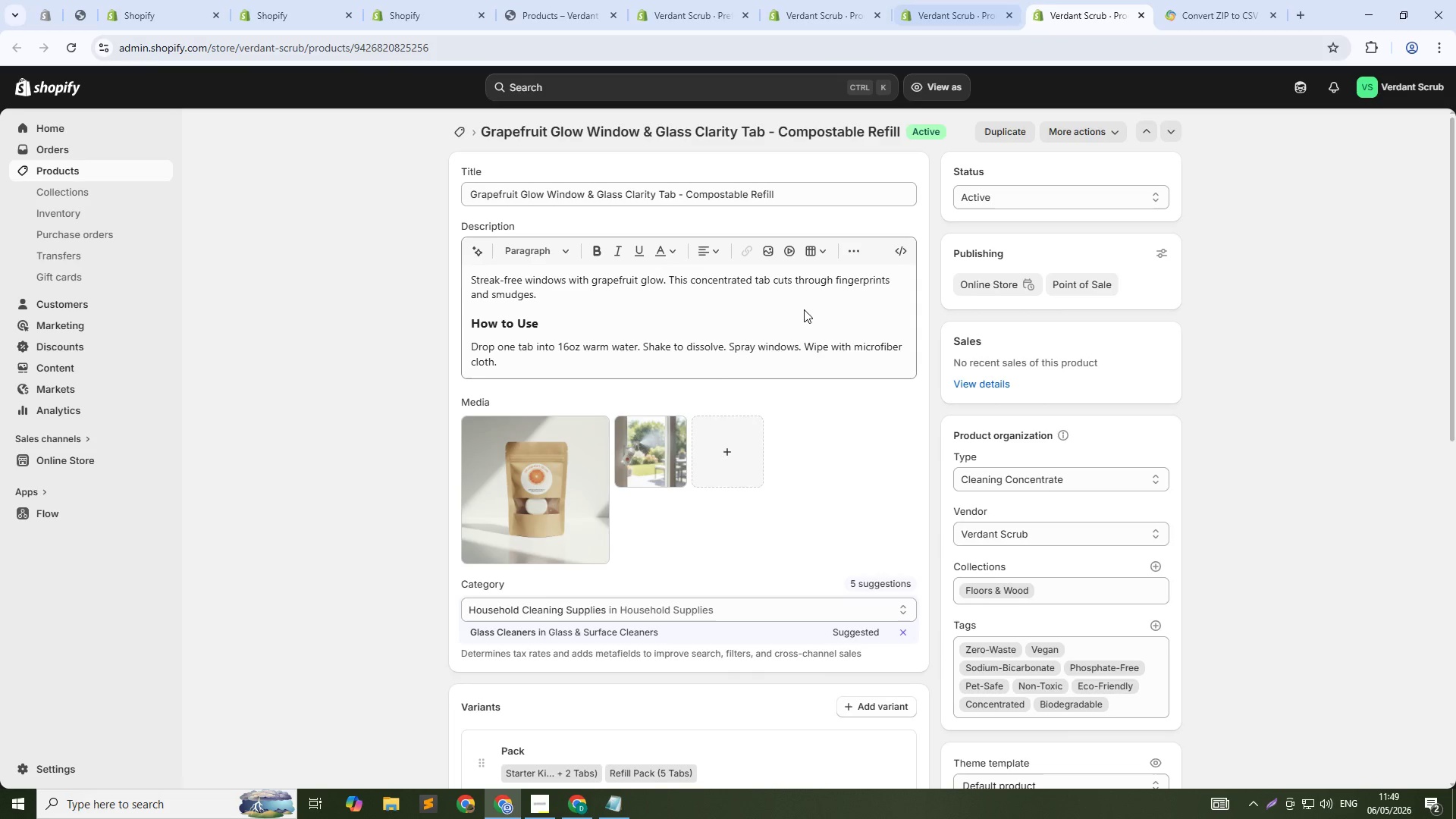 
left_click([804, 310])
 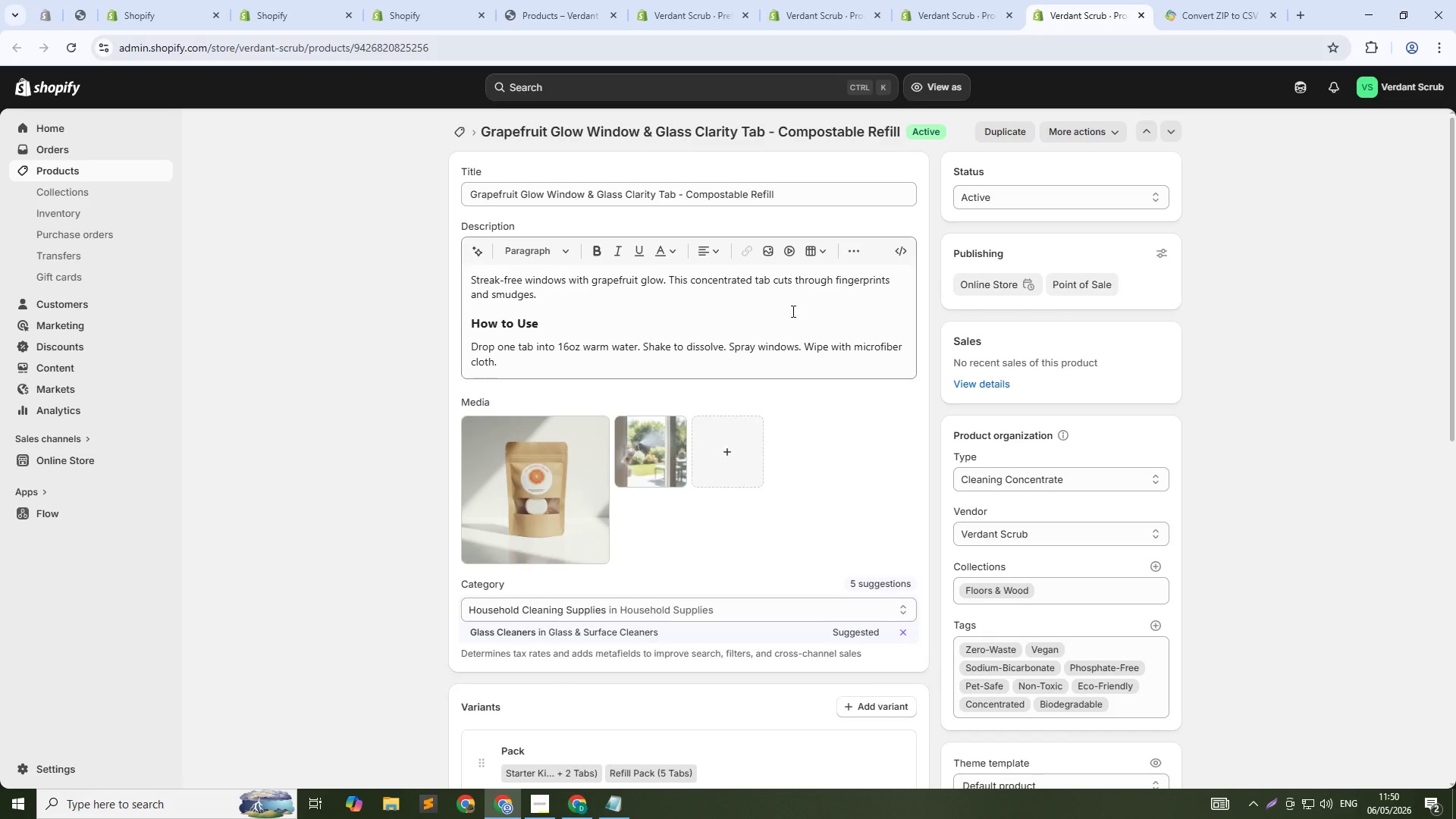 
key(Control+A)
 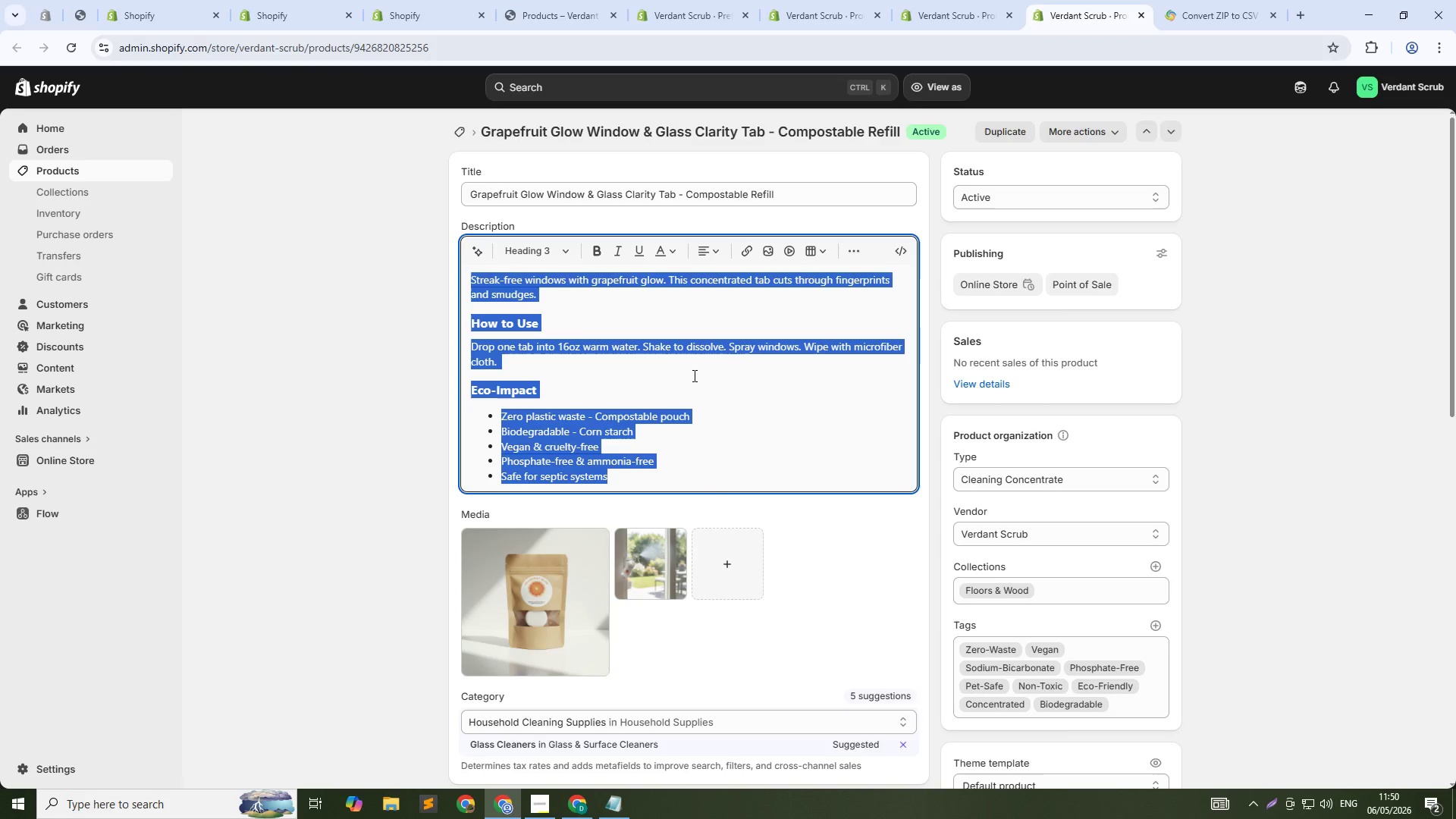 
key(Control+C)
 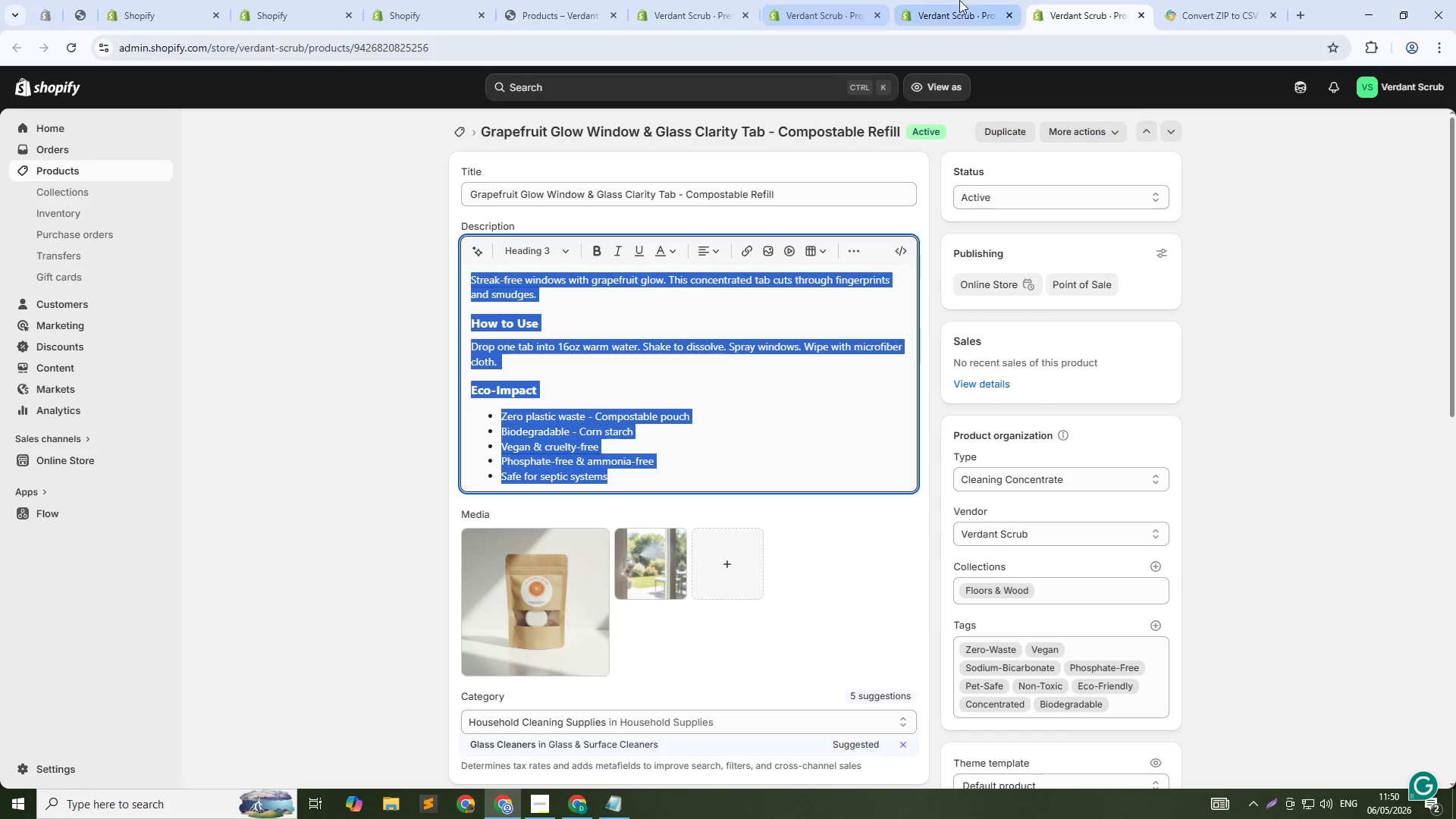 
left_click([977, 0])
 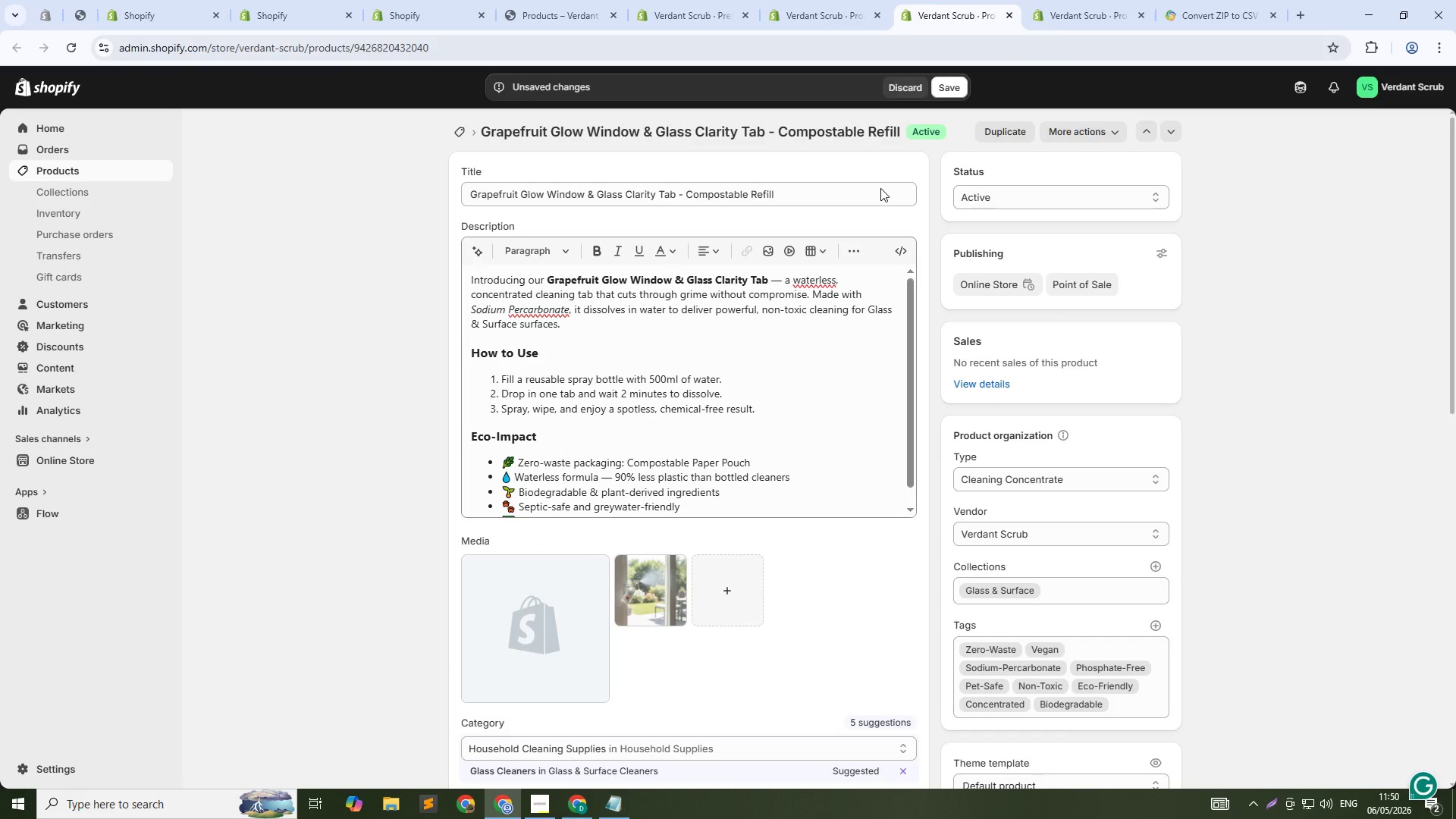 
left_click([765, 374])
 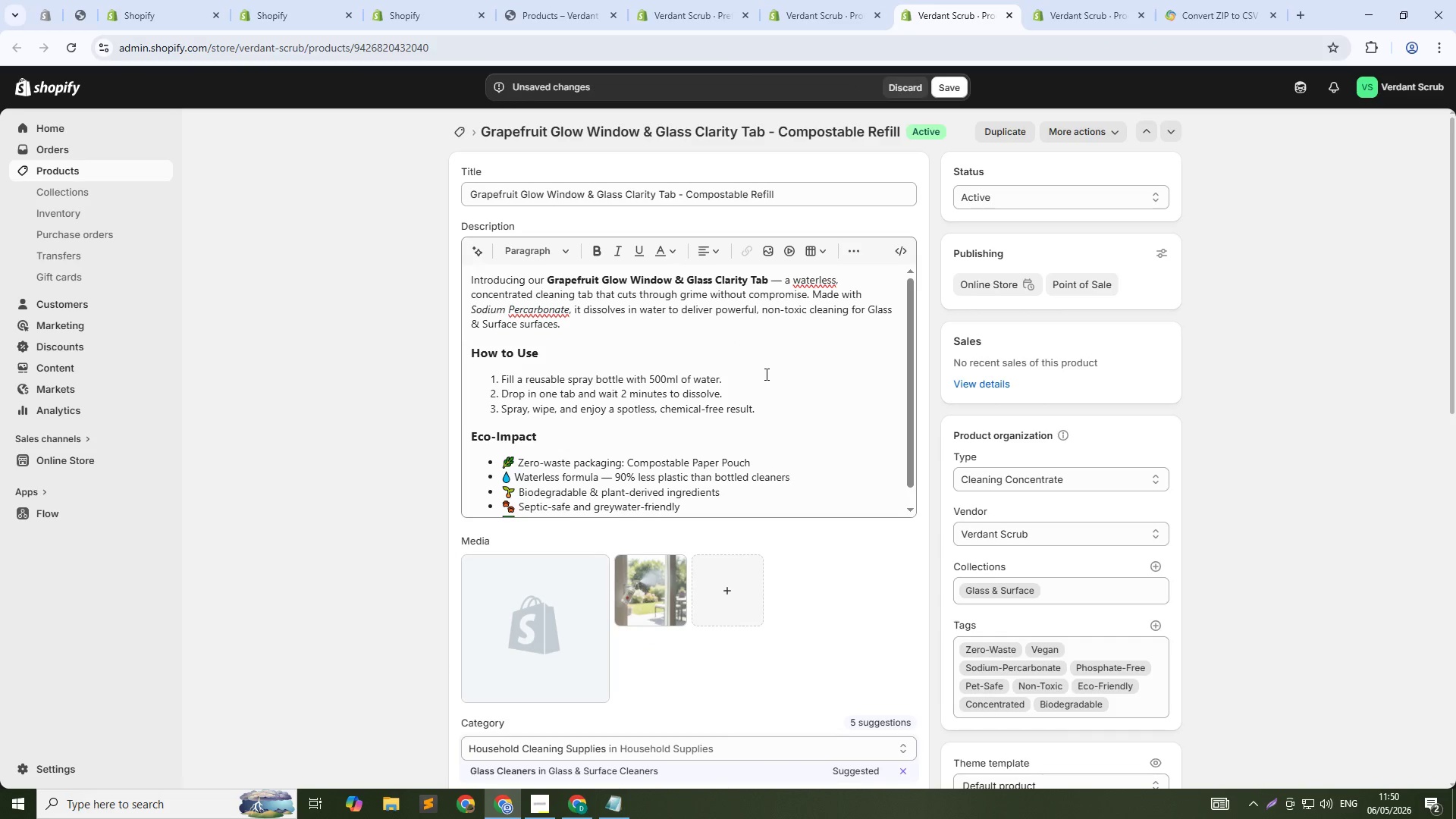 
key(Control+A)
 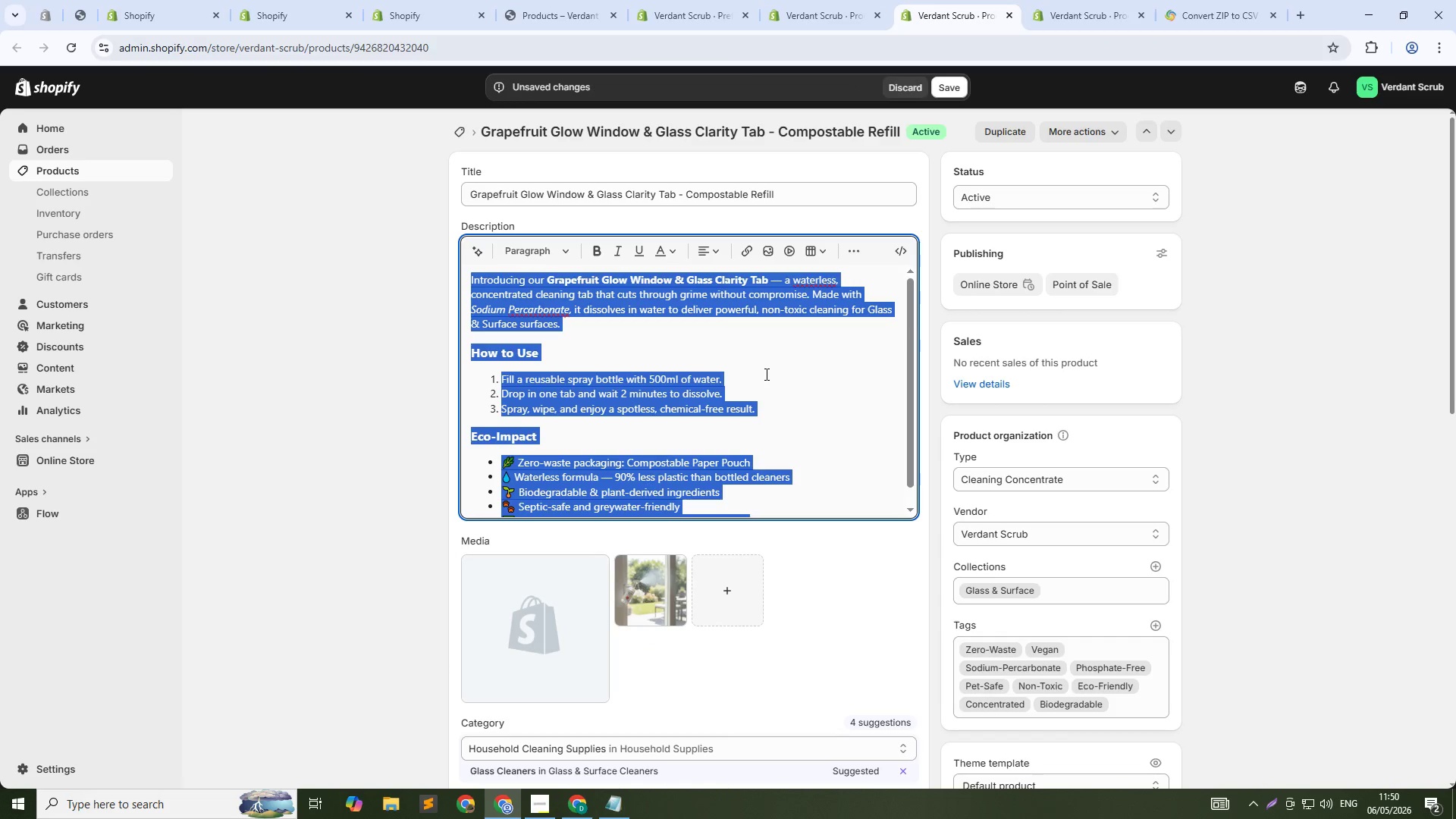 
key(Control+C)
 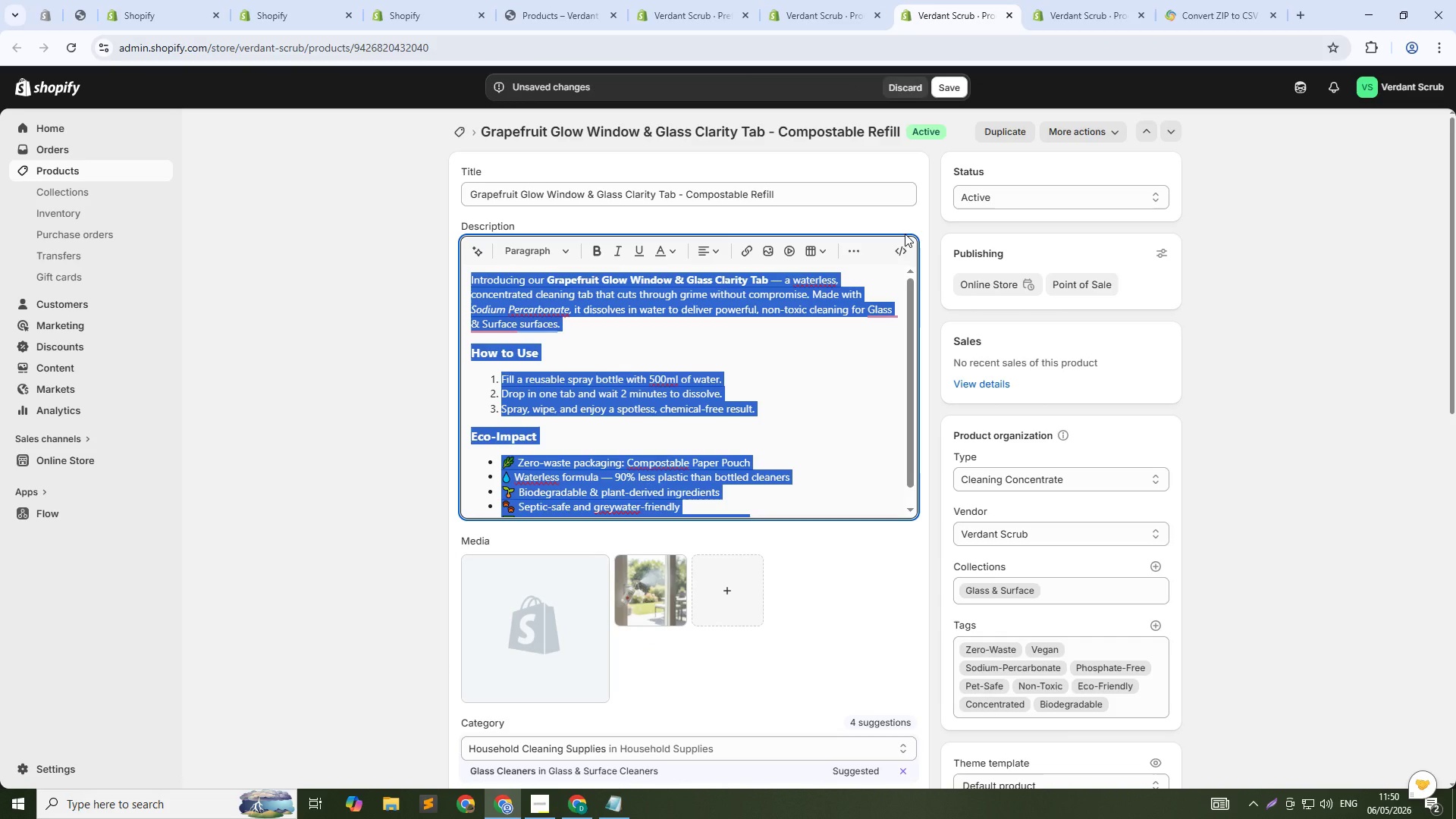 
wait(10.75)
 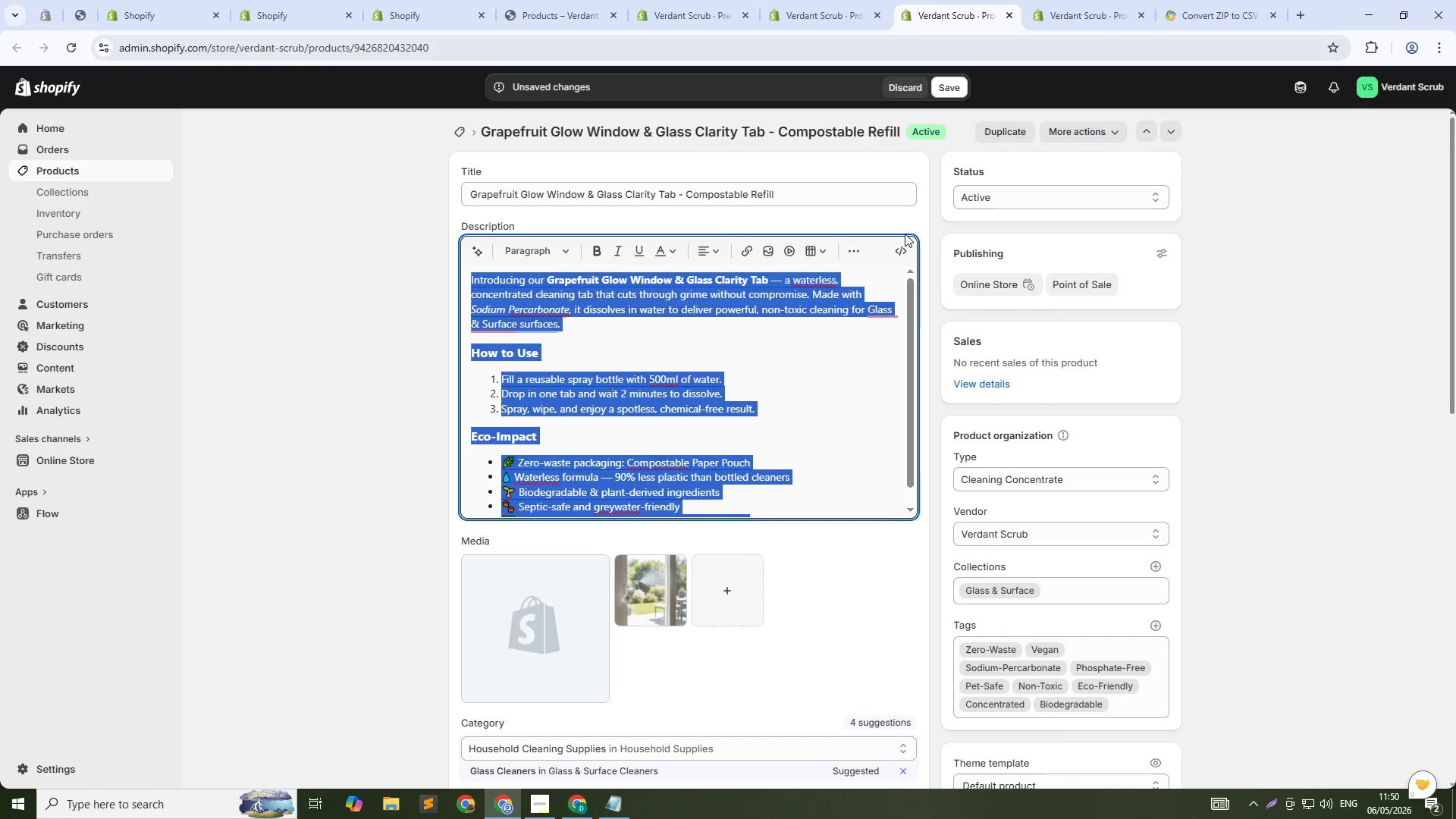 
key(Backspace)
 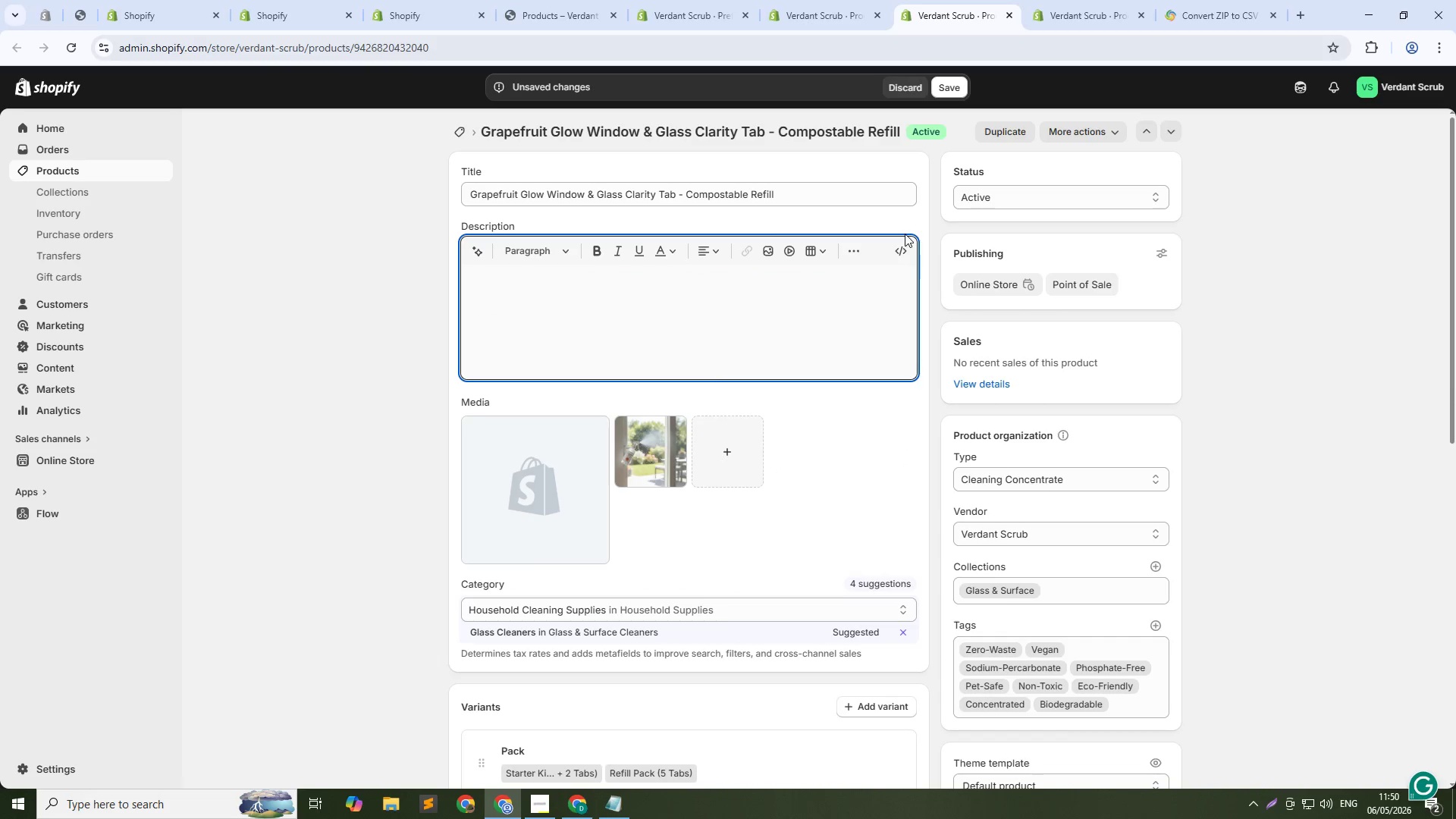 
key(Control+V)
 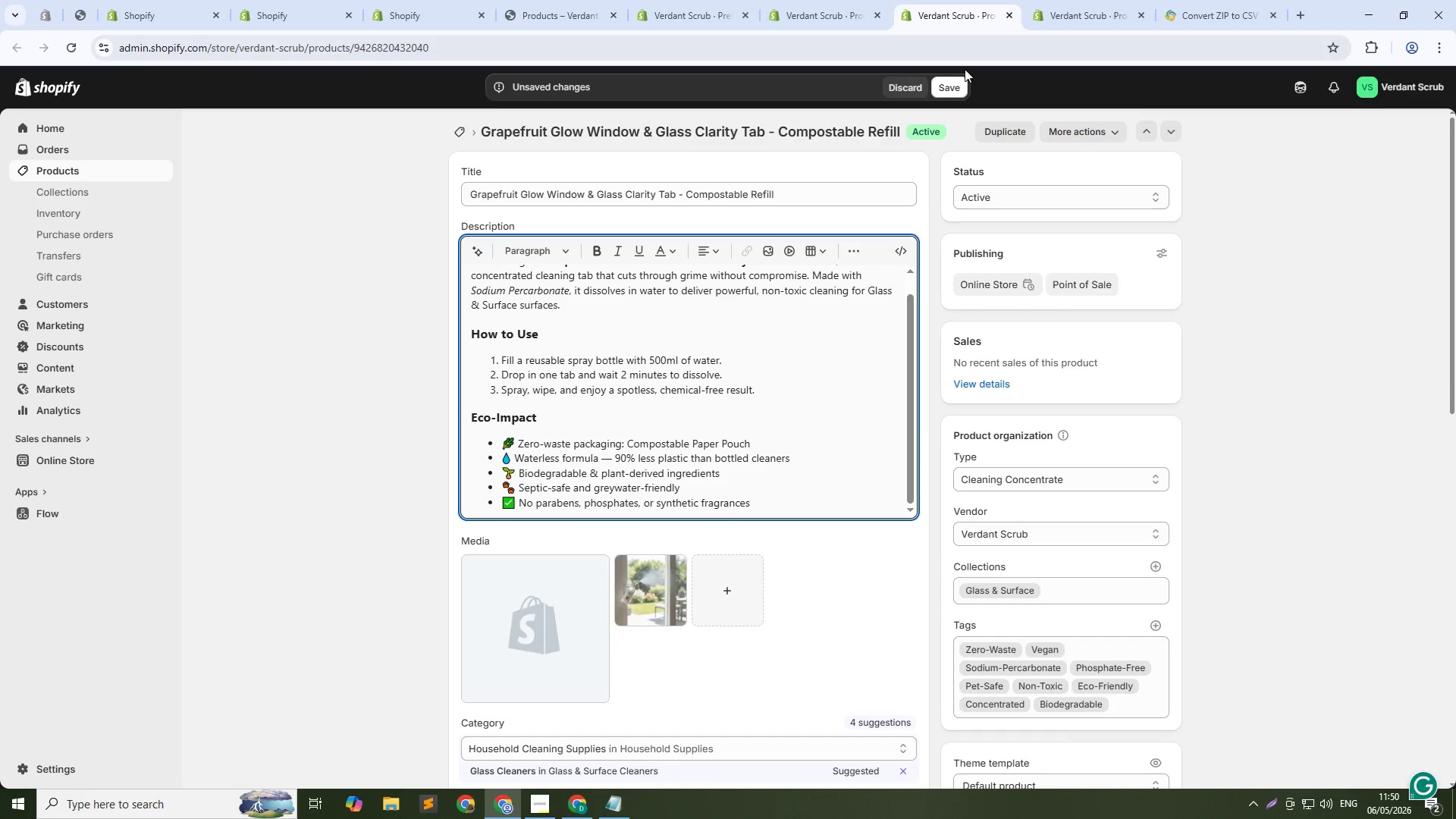 
left_click([1034, 0])
 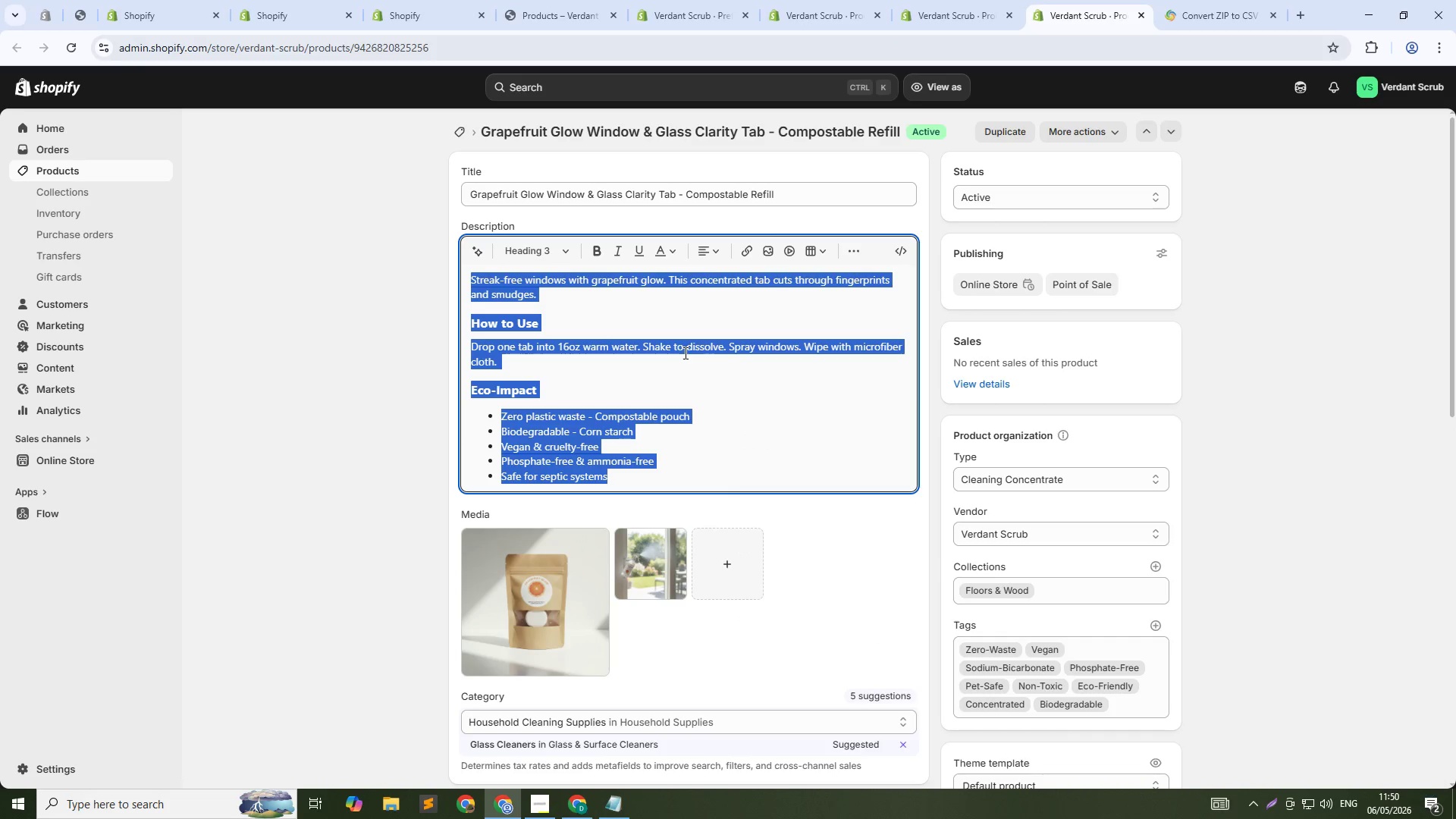 
key(Control+C)
 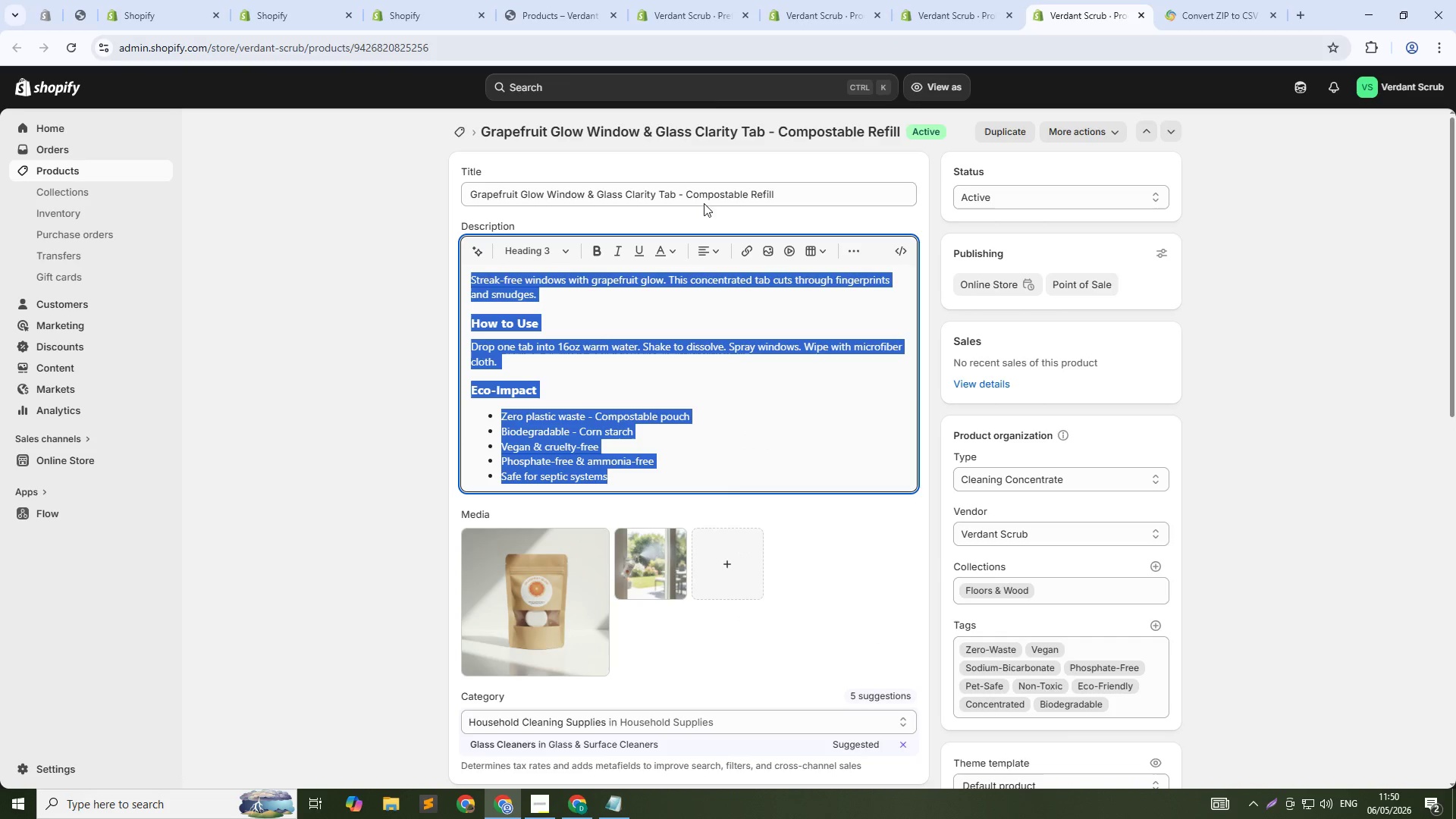 
hold_key(key=C, duration=15.62)
 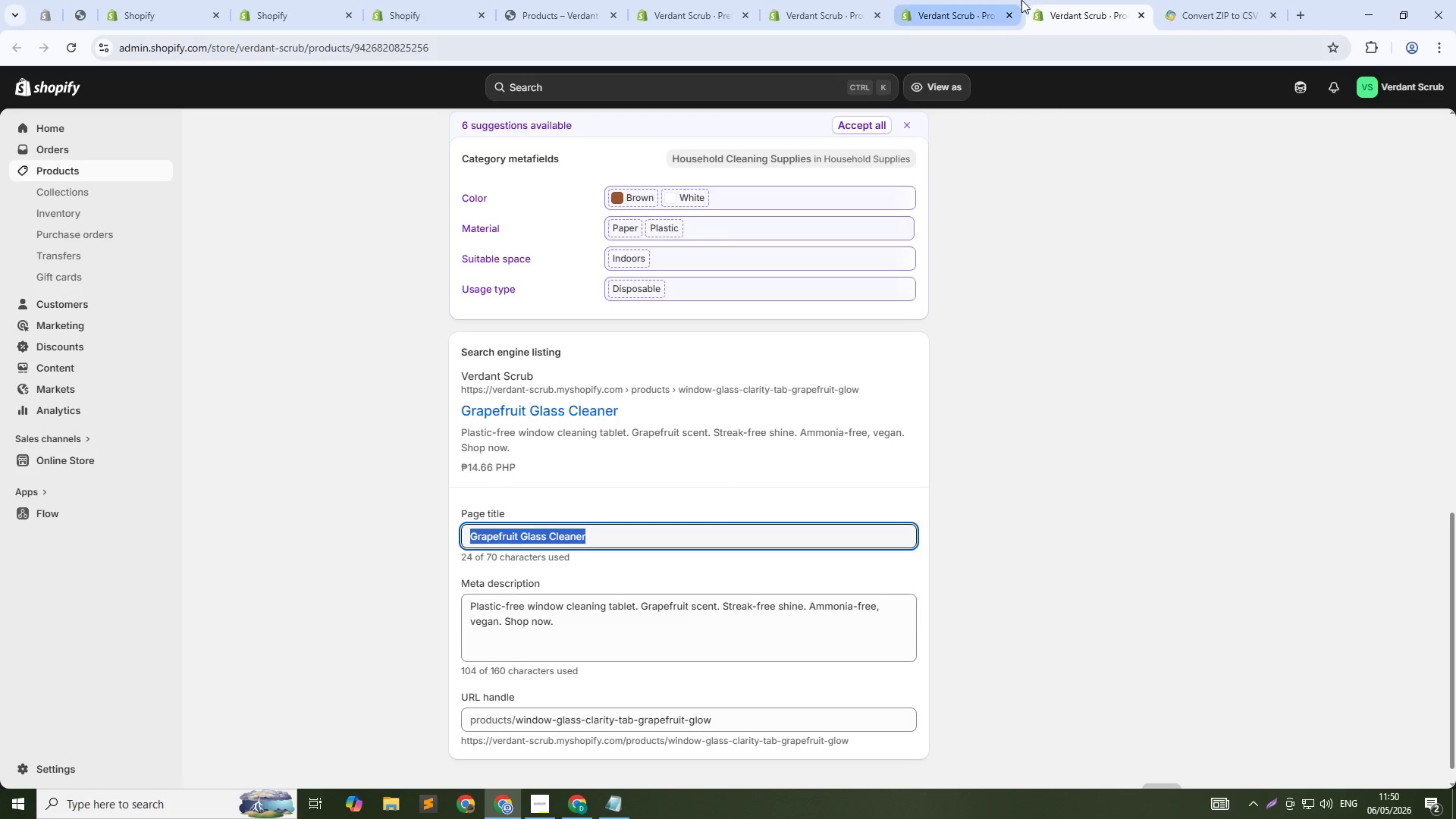 
left_click([980, 0])
 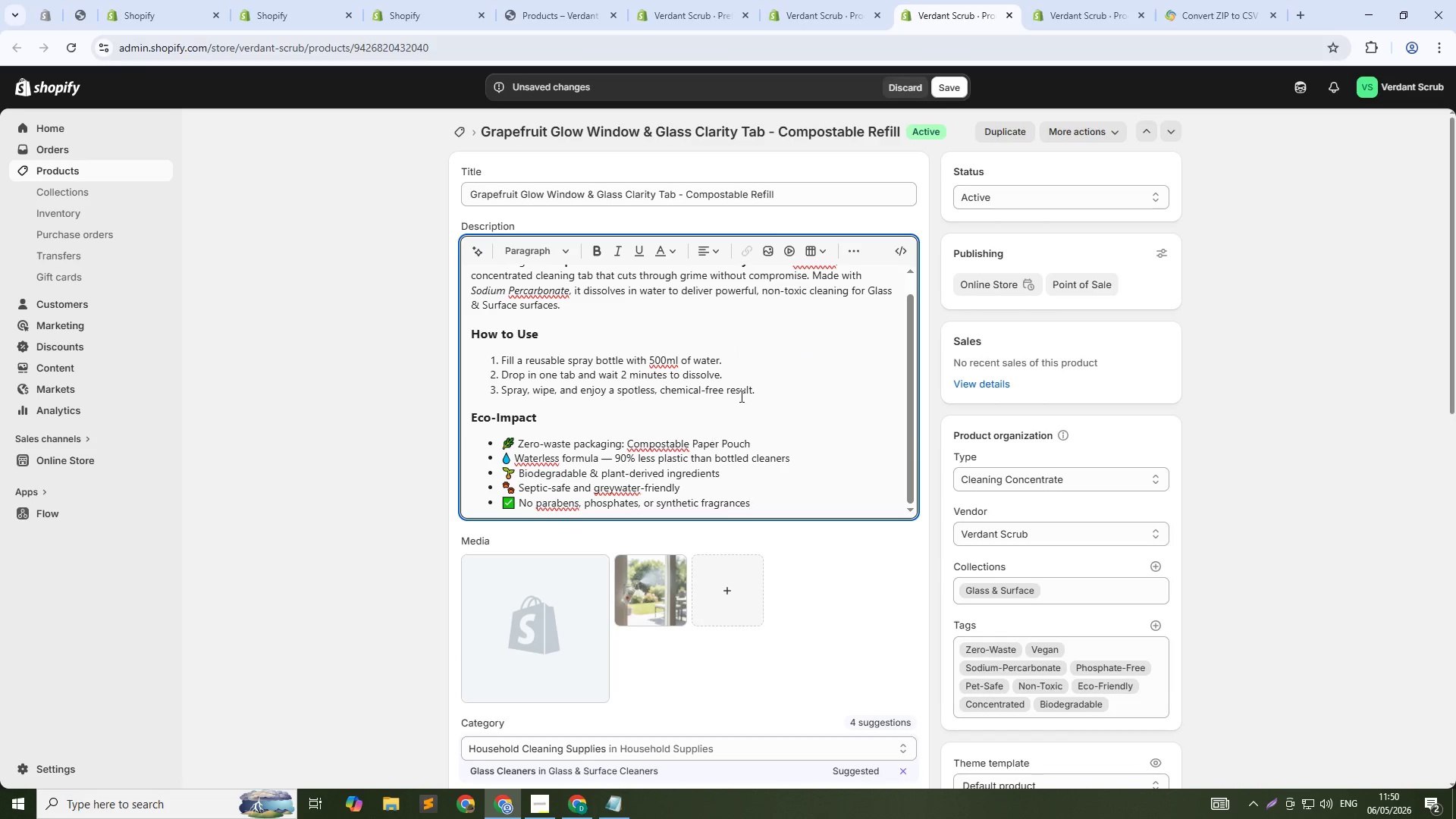 
left_click([741, 394])
 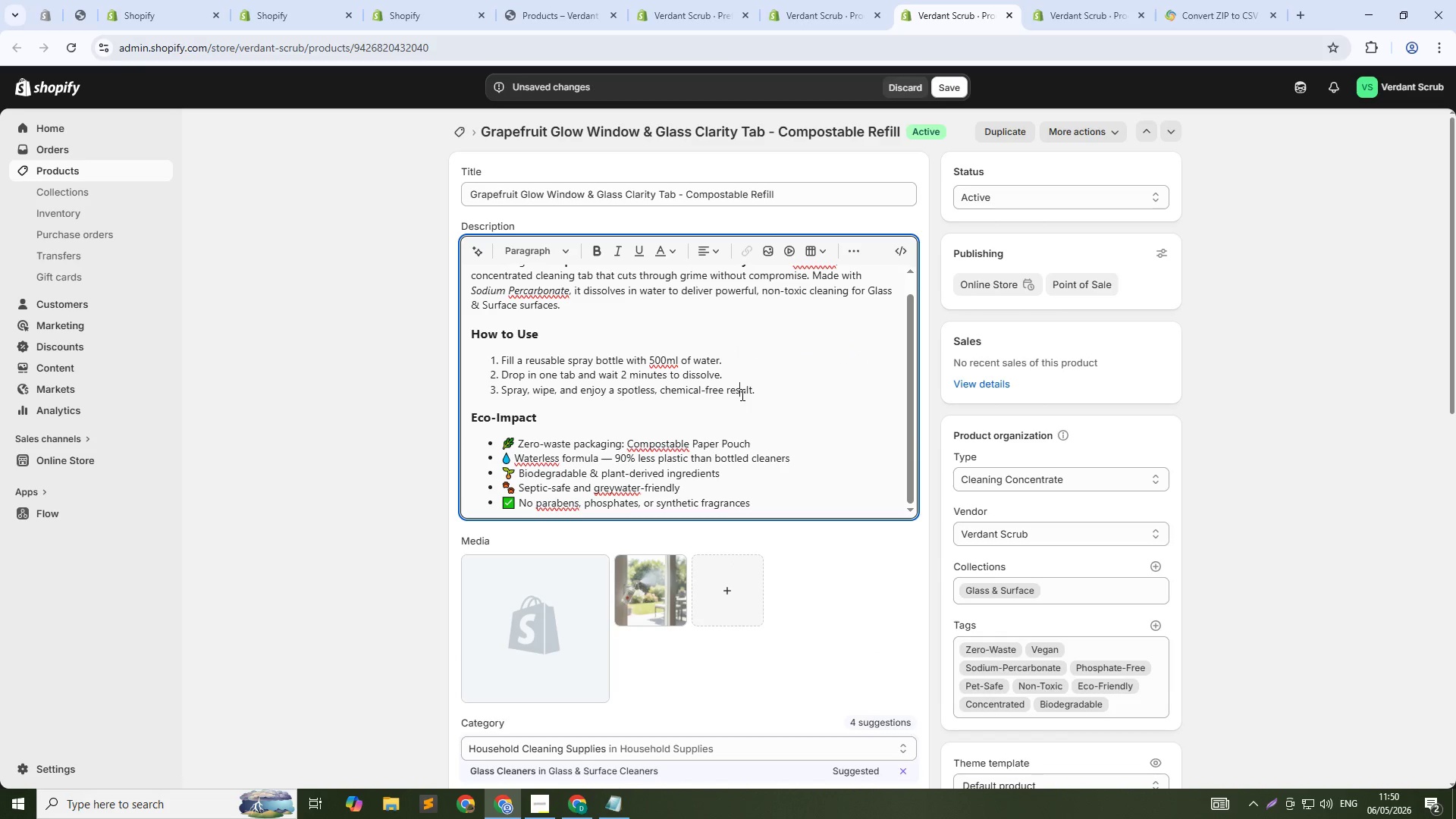 
key(Control+A)
 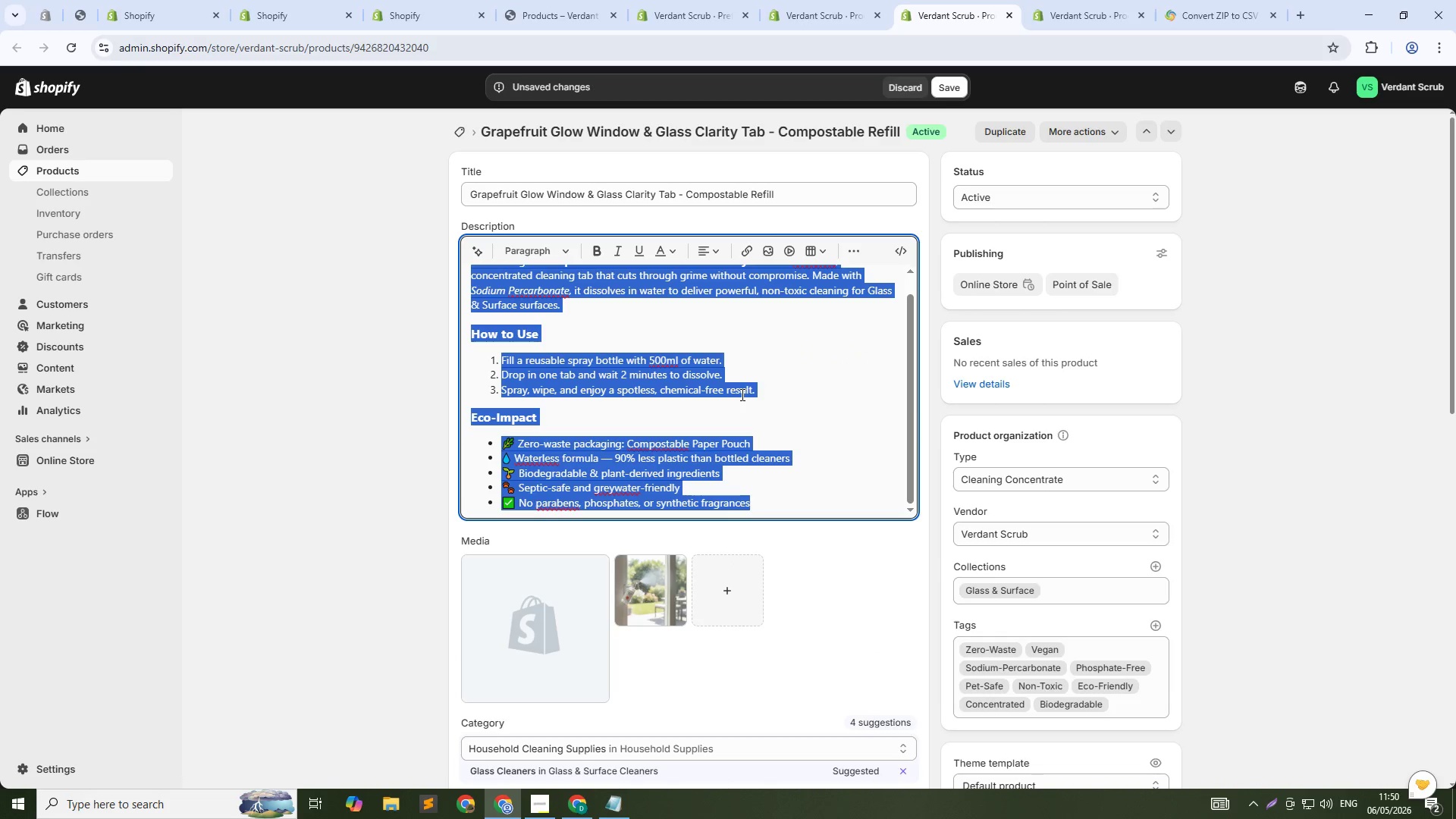 
key(Control+V)
 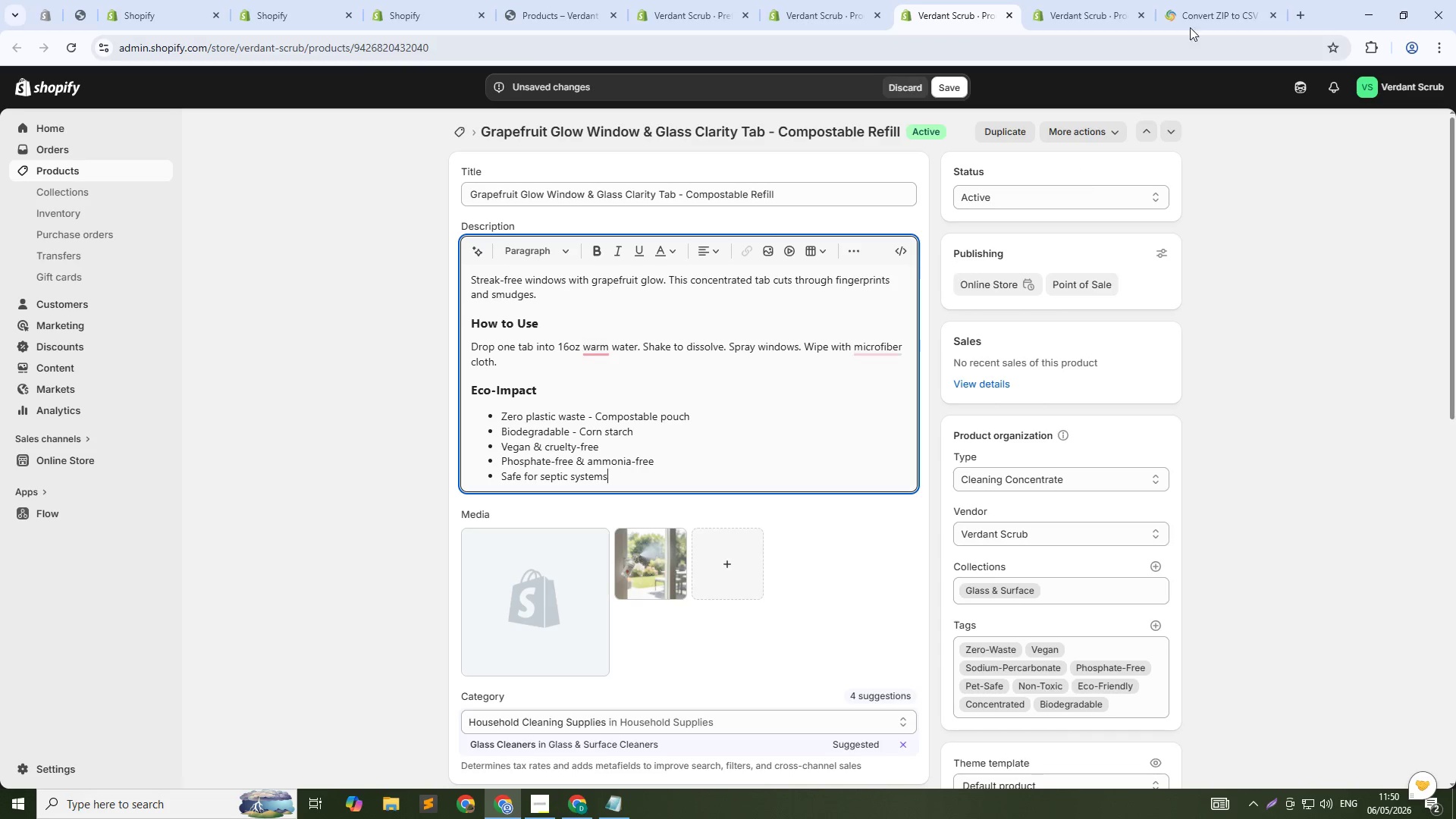 
scroll: coordinate [594, 527], scroll_direction: down, amount: 18.0
 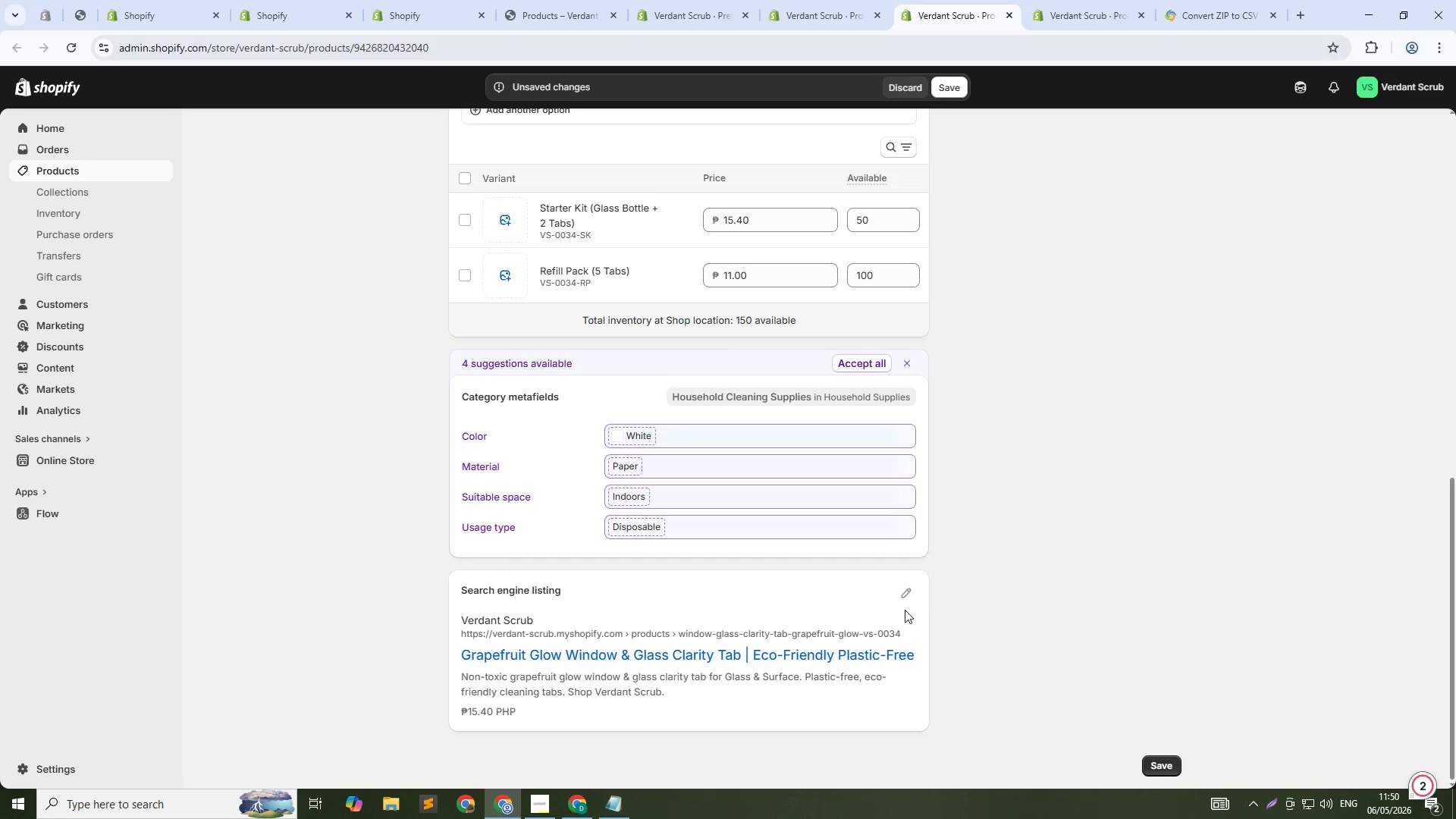 
left_click([898, 593])
 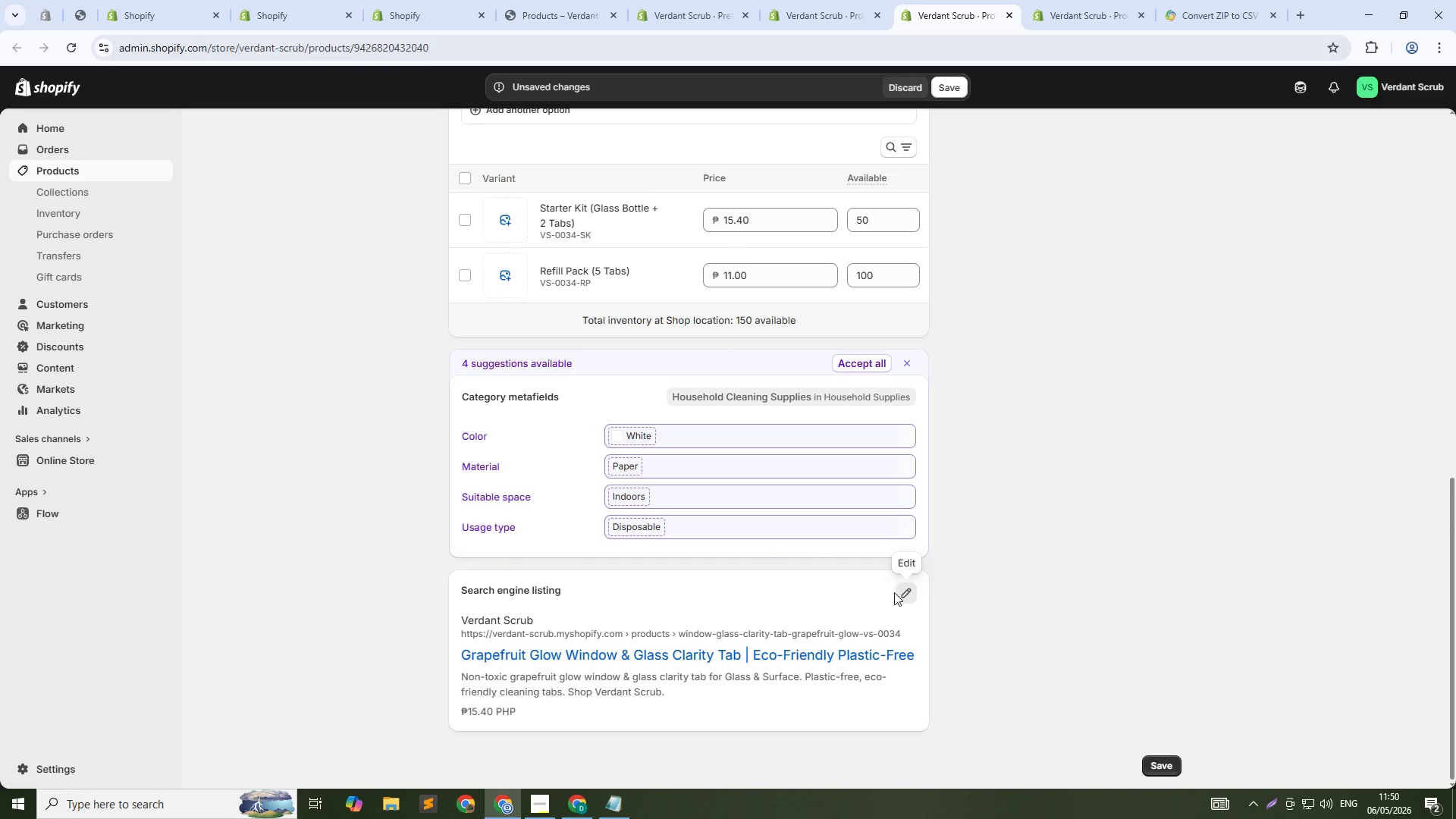 
scroll: coordinate [767, 607], scroll_direction: down, amount: 5.0
 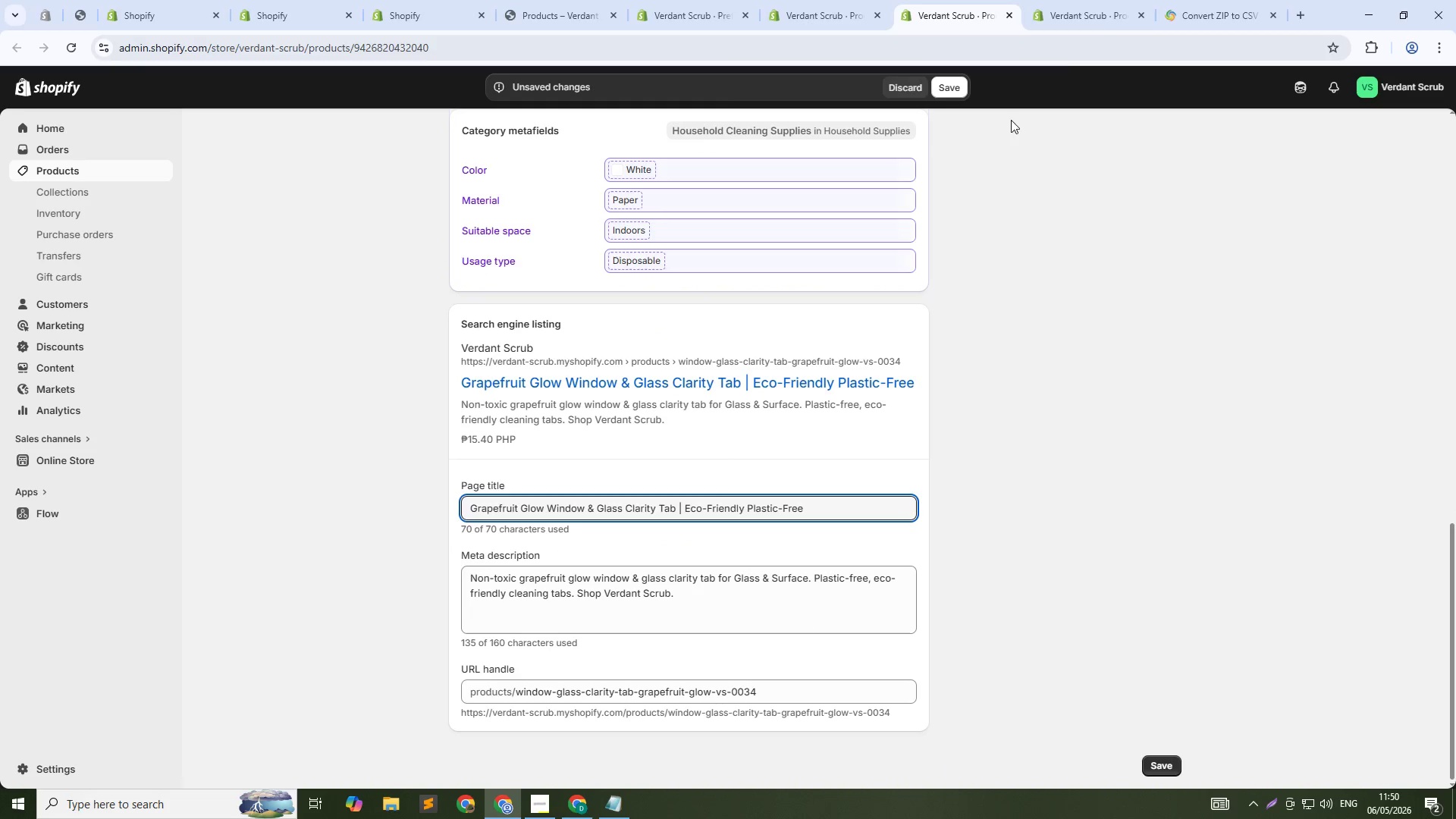 
left_click([1116, 0])
 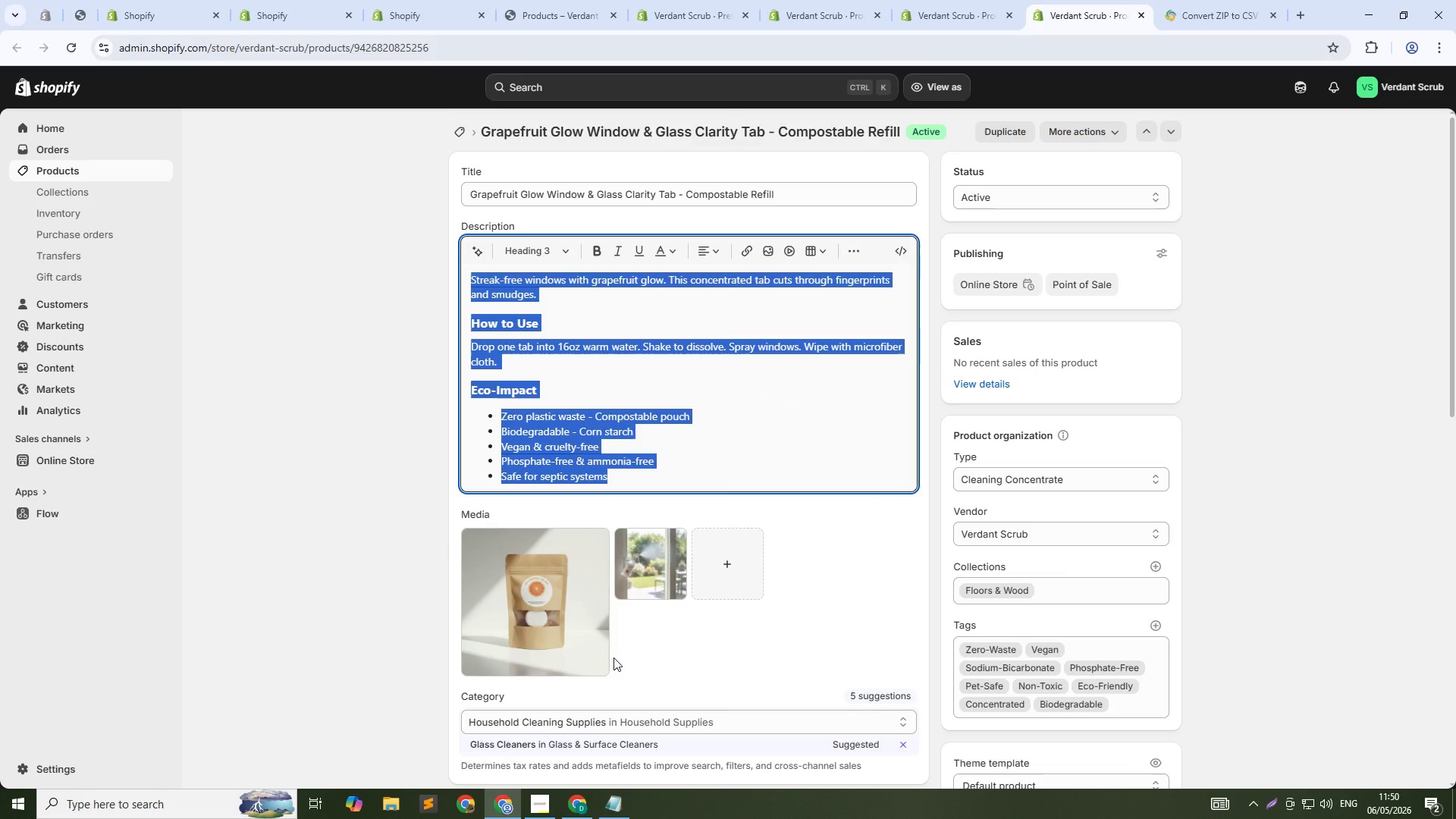 
scroll: coordinate [706, 602], scroll_direction: down, amount: 15.0
 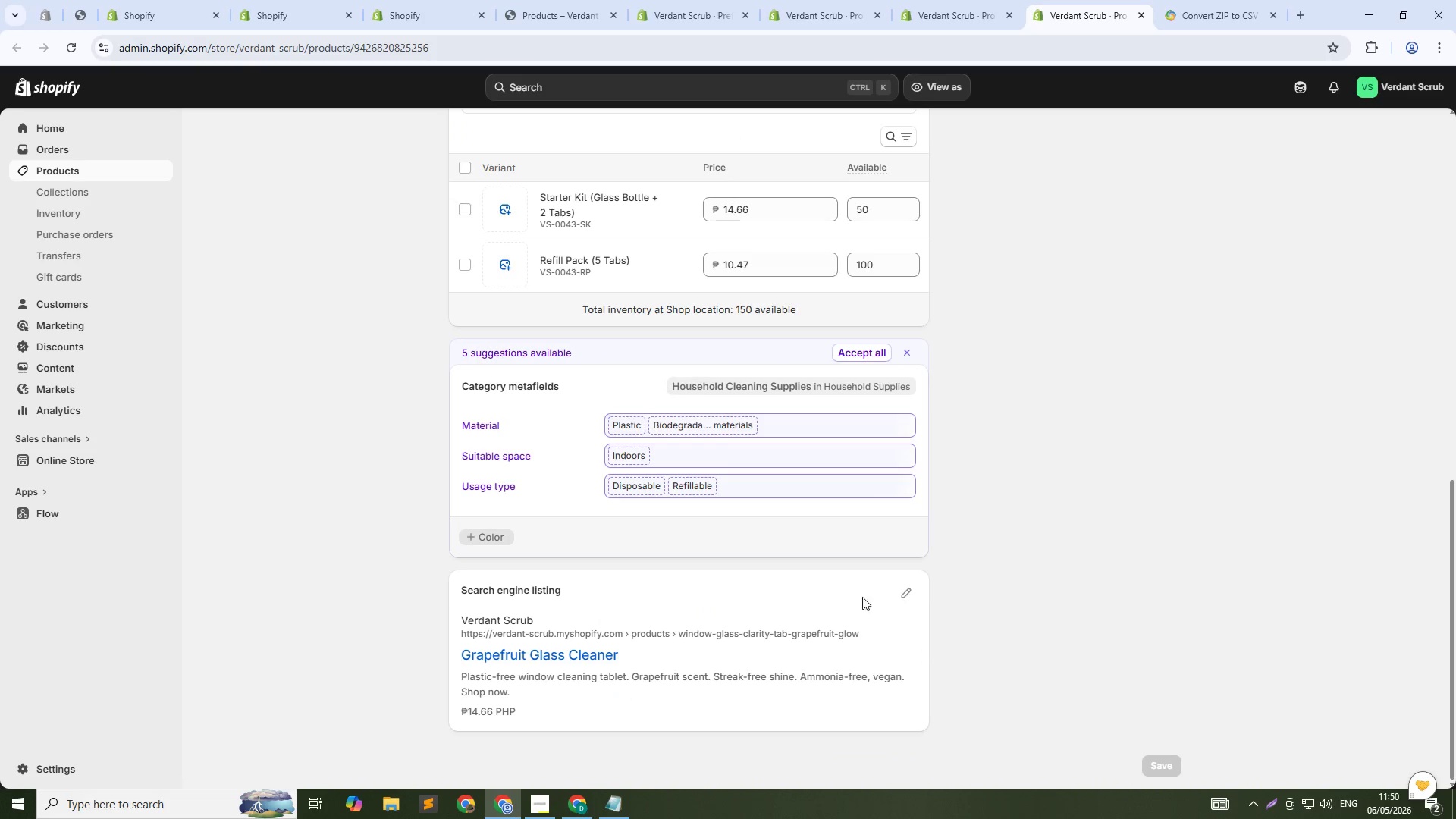 
left_click([901, 597])
 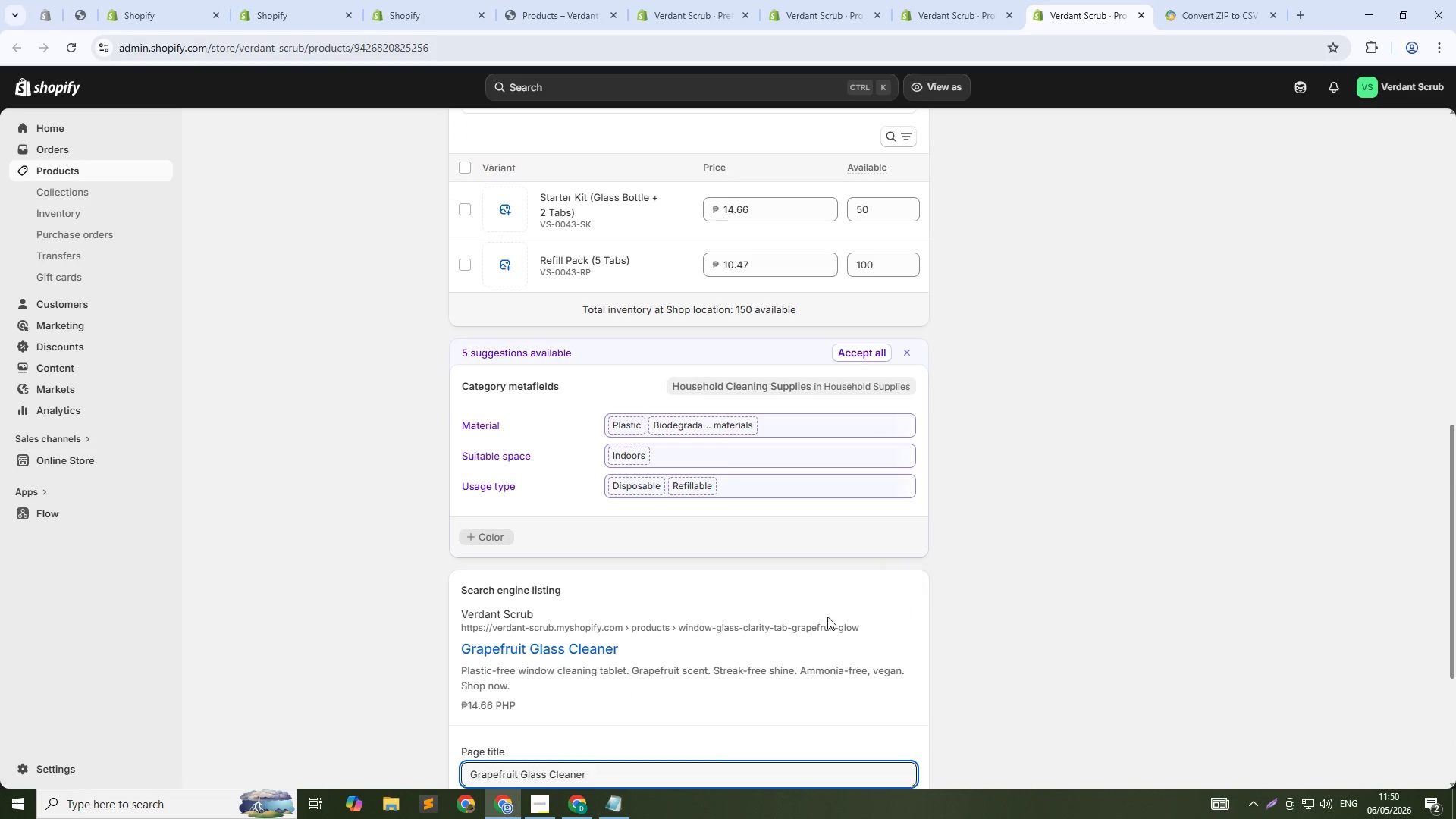 
scroll: coordinate [727, 648], scroll_direction: down, amount: 3.0
 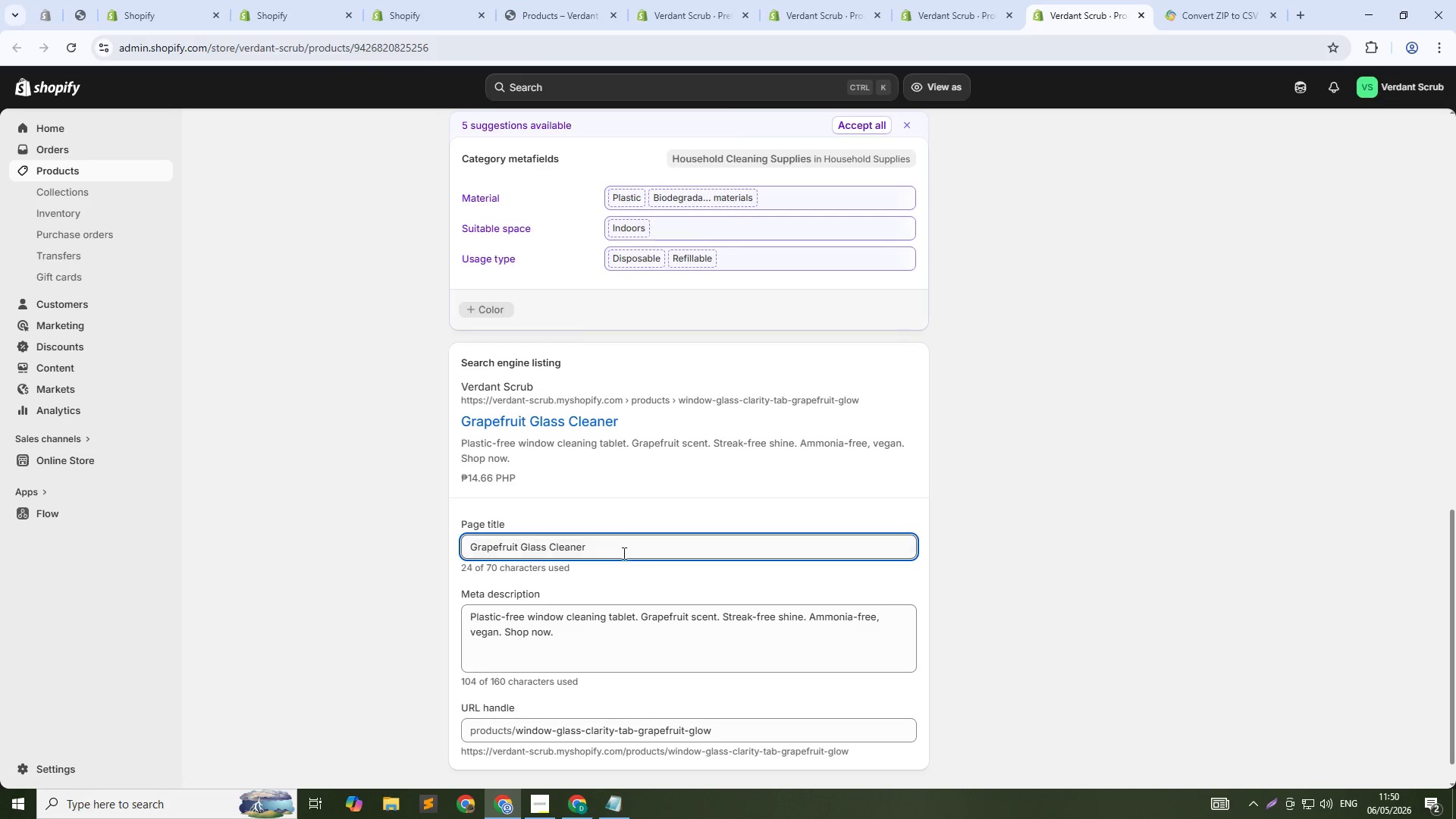 
left_click([622, 552])
 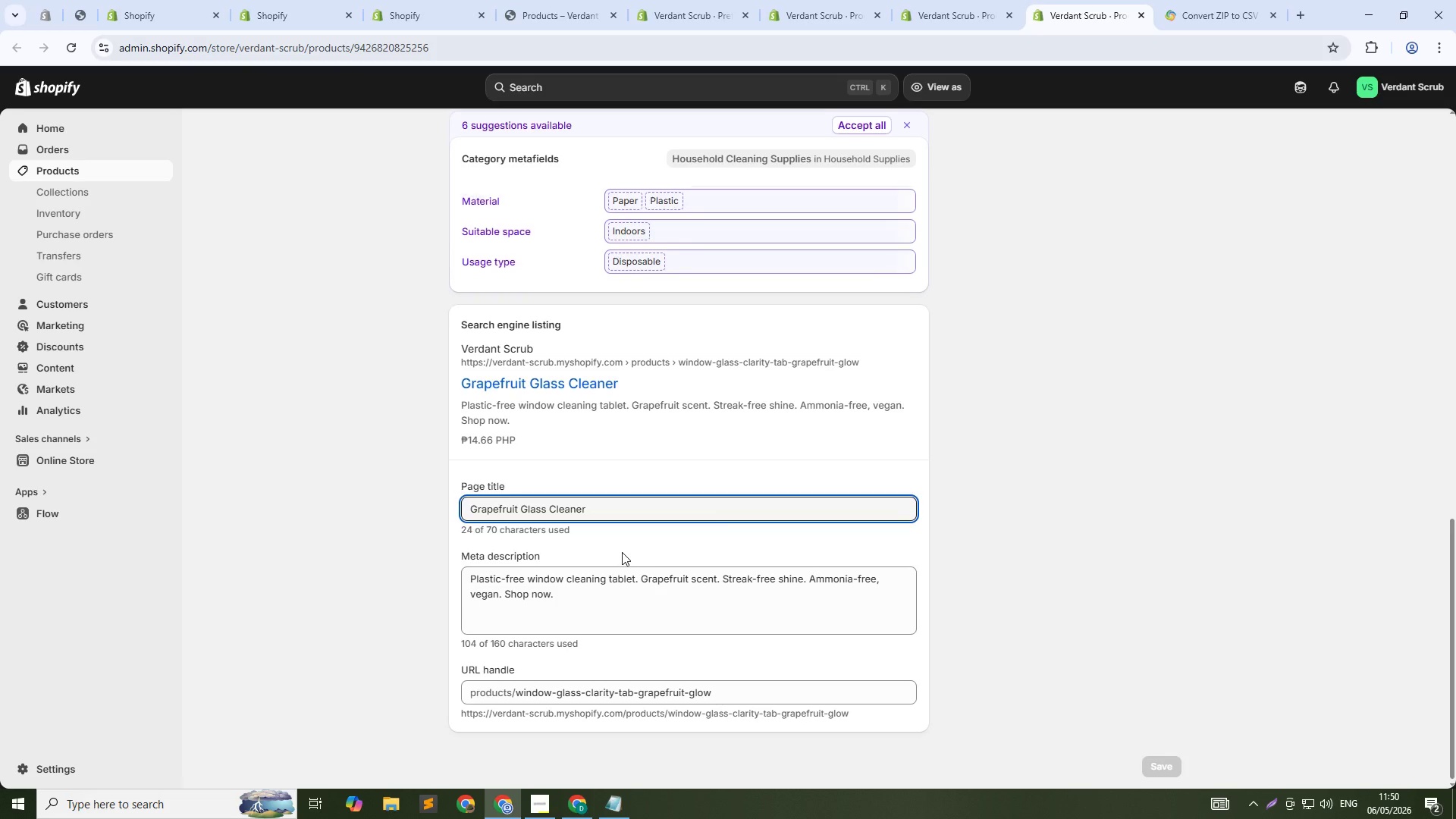 
key(Control+A)
 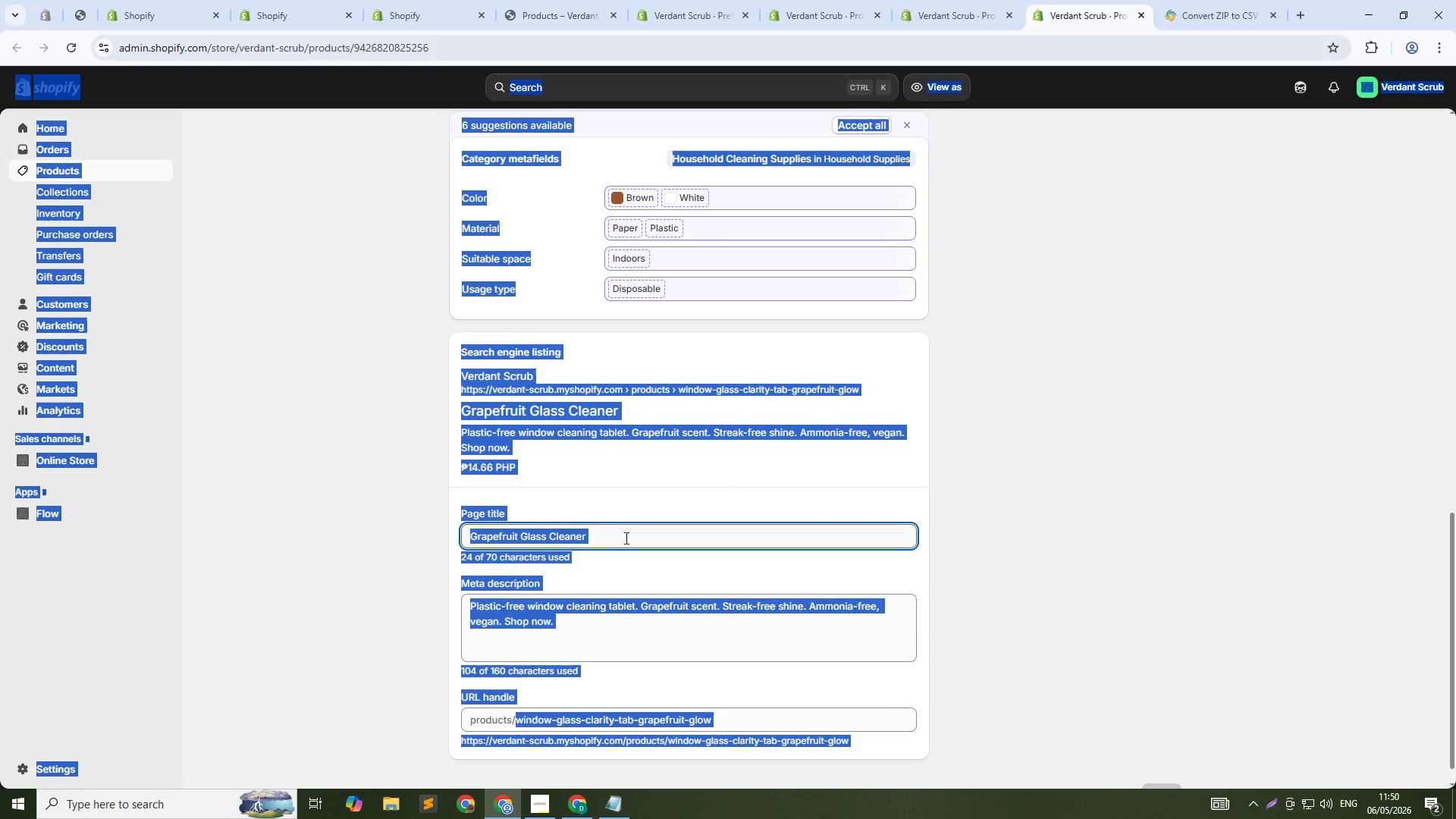 
left_click([625, 538])
 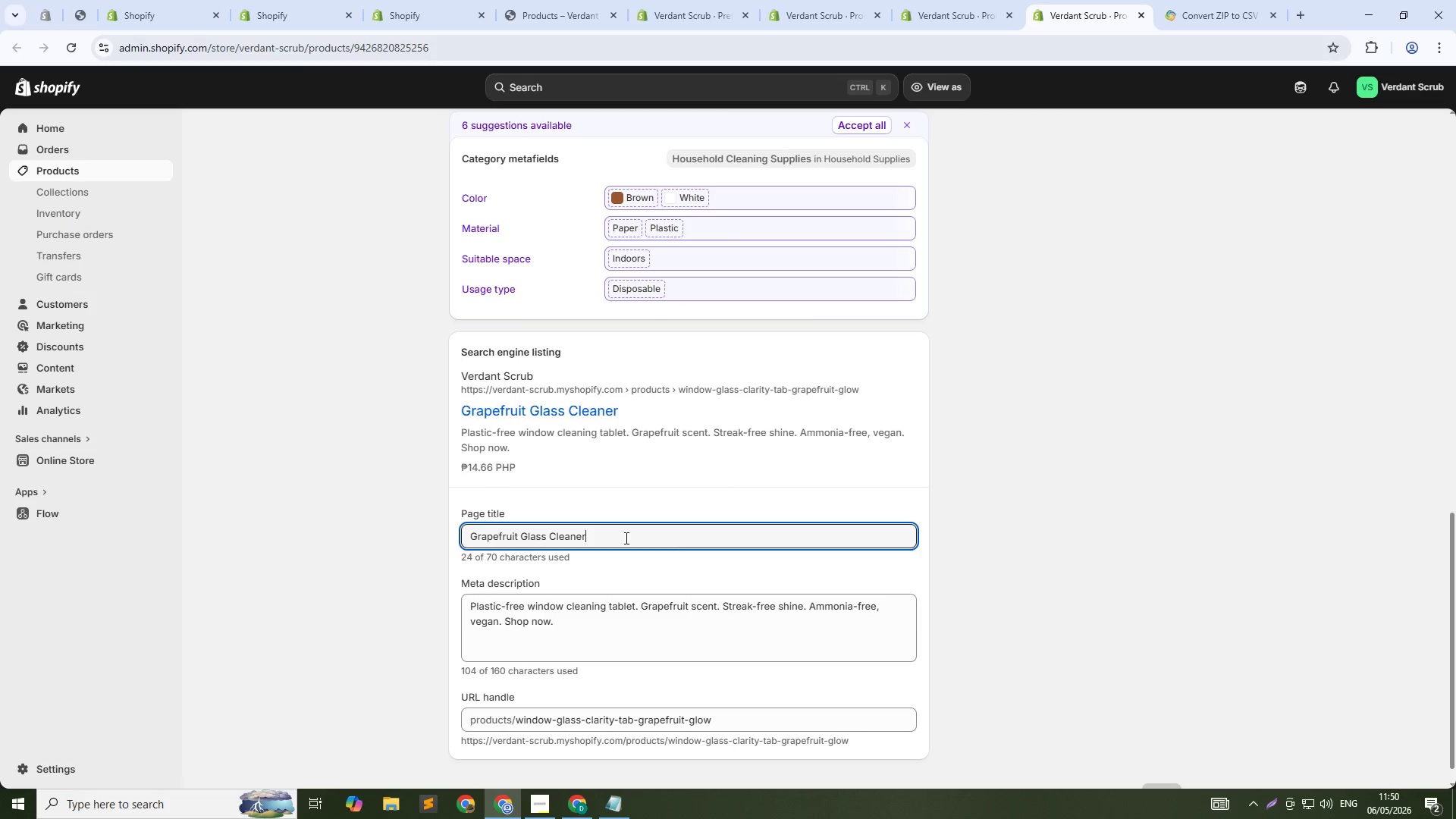 
key(Control+A)
 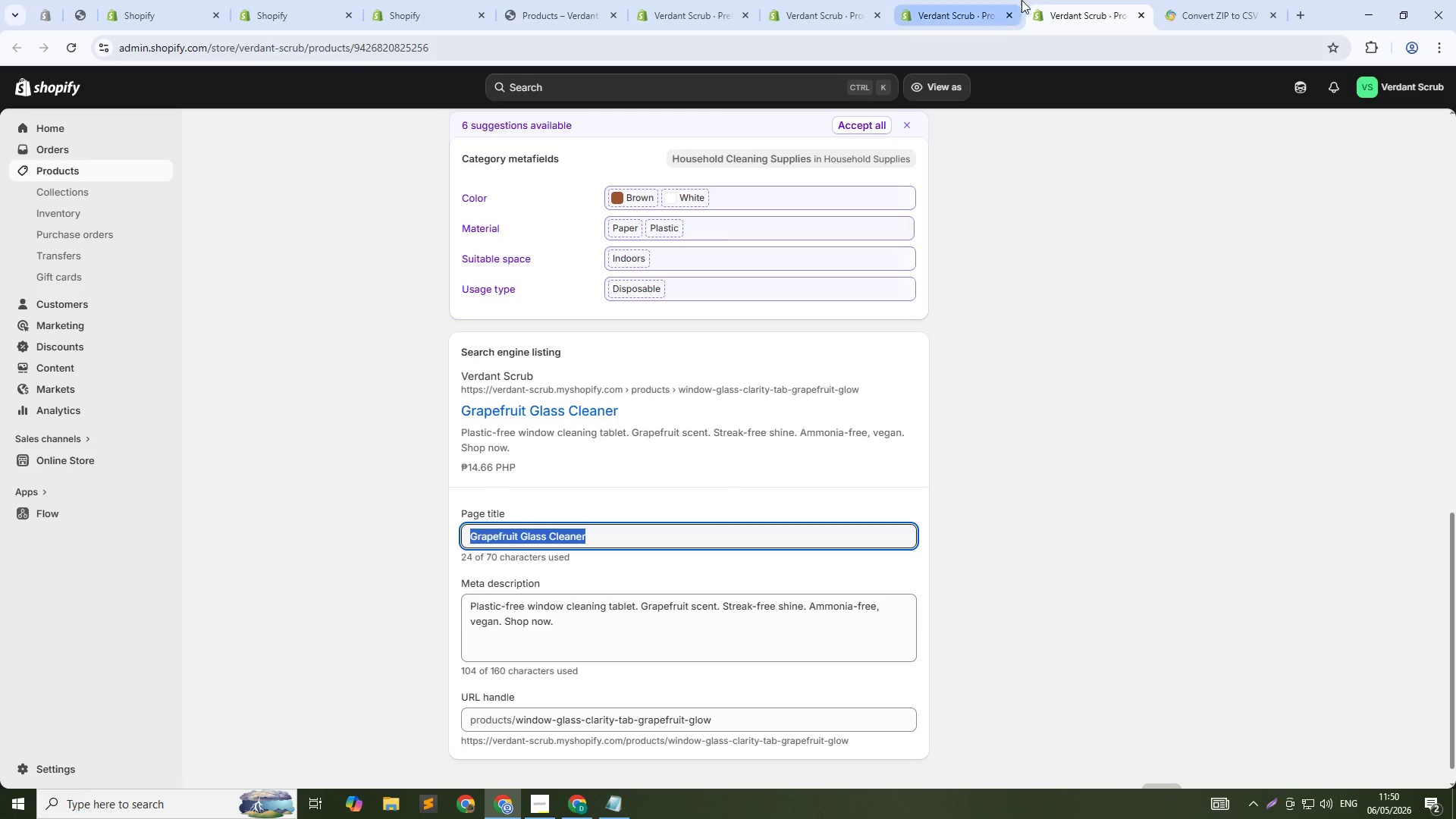 
left_click([975, 0])
 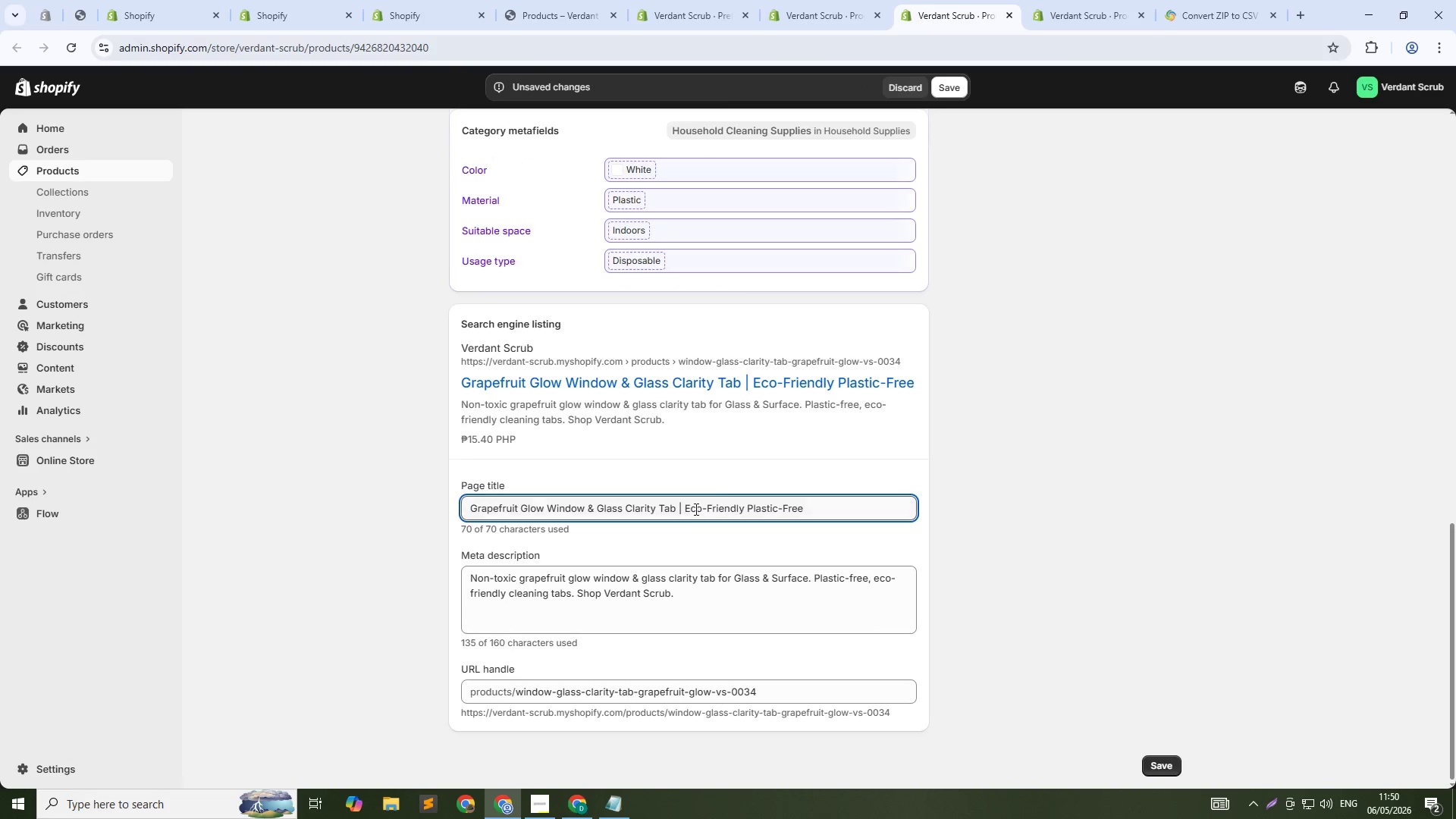 
left_click([695, 508])
 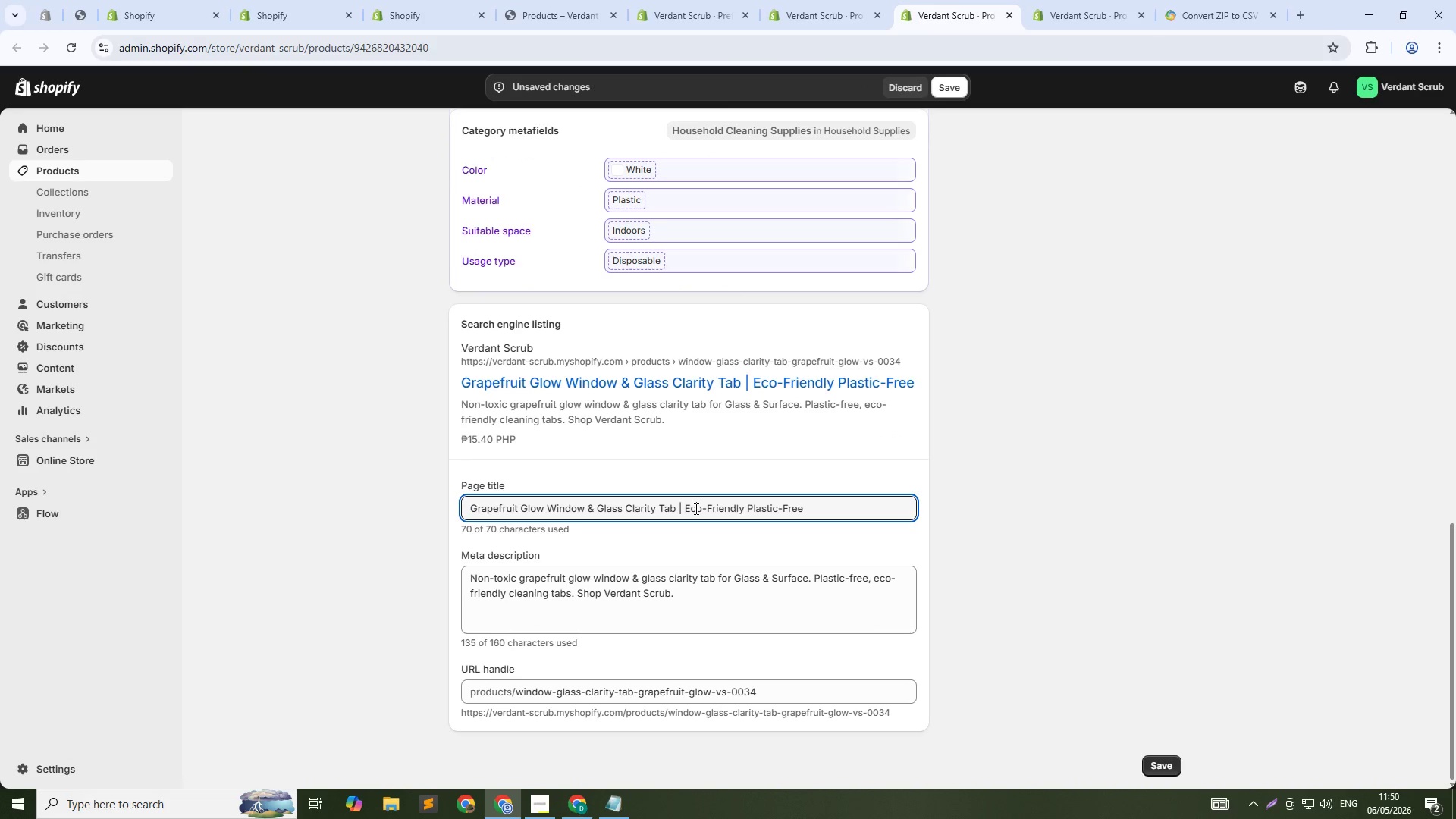 
key(Control+A)
 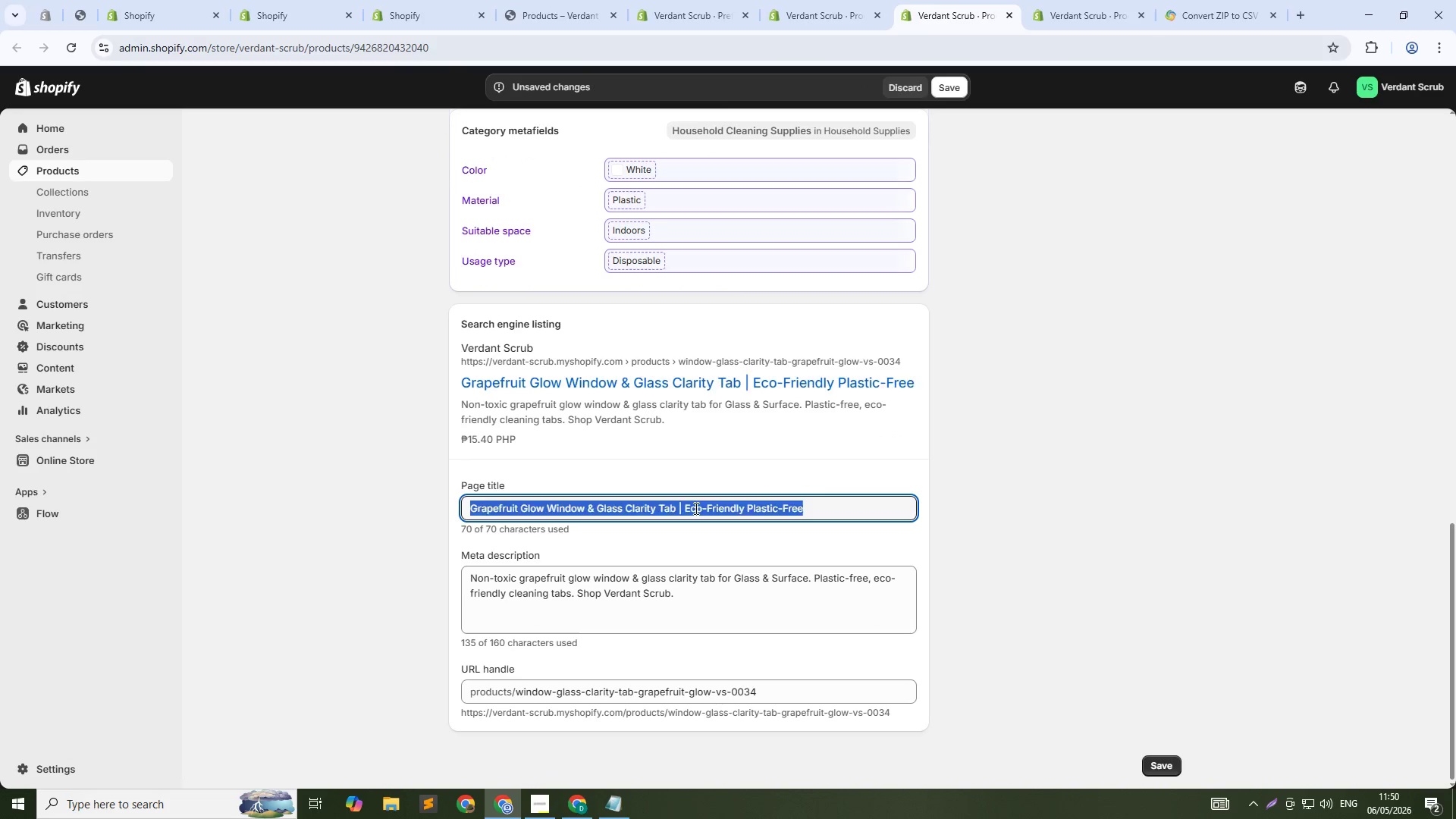 
key(Control+V)
 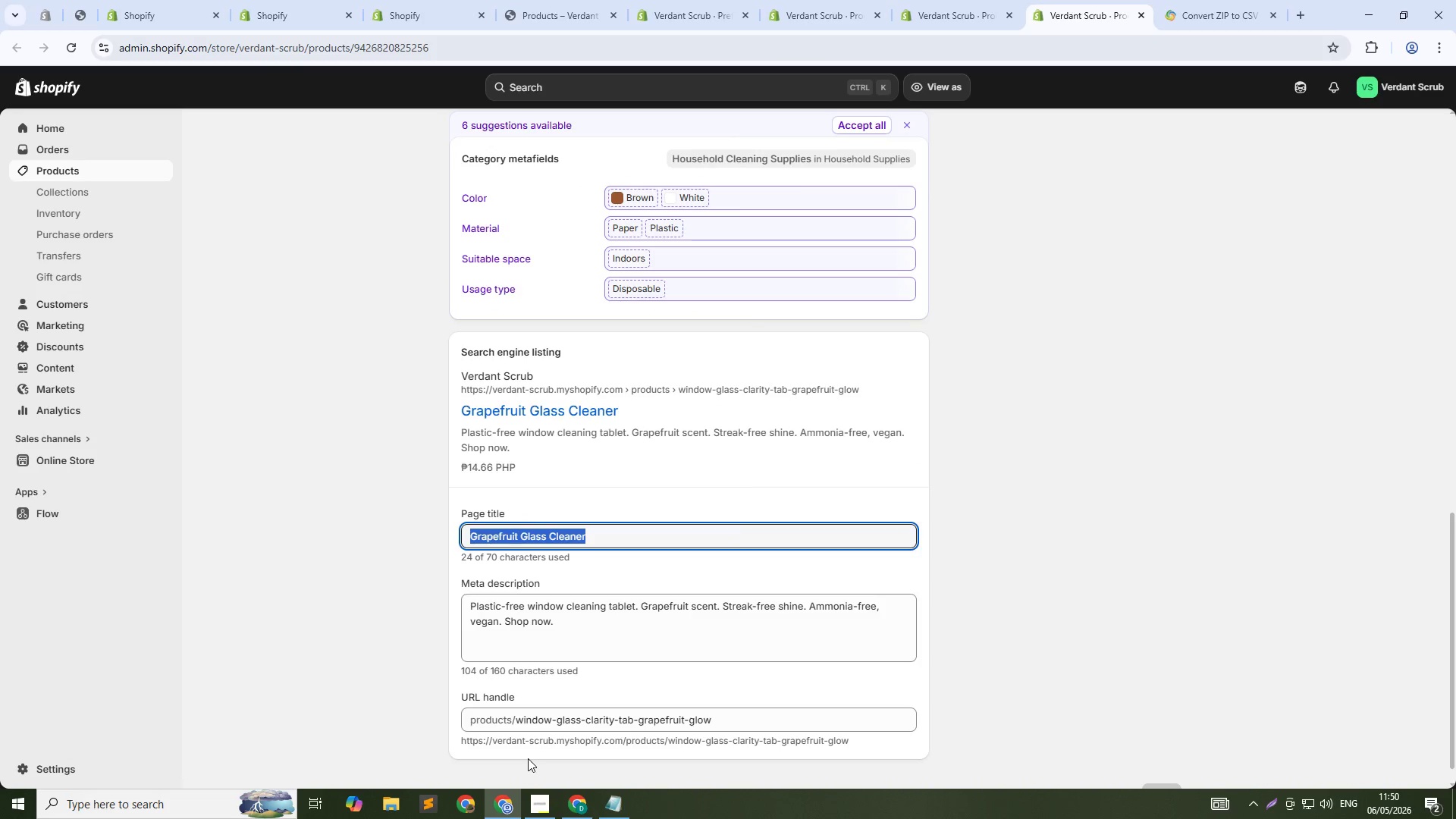 
left_click([583, 645])
 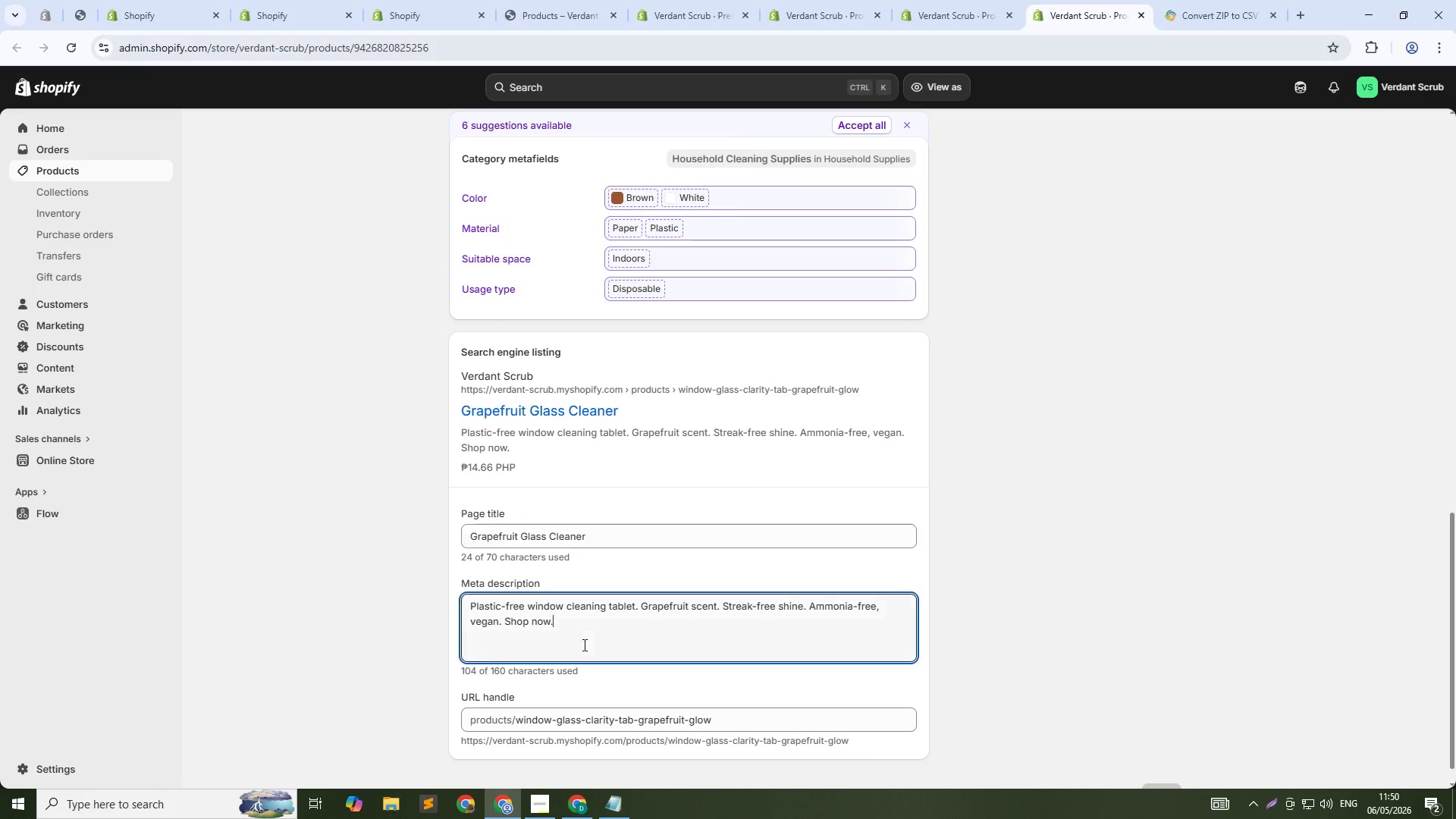 
key(Control+A)
 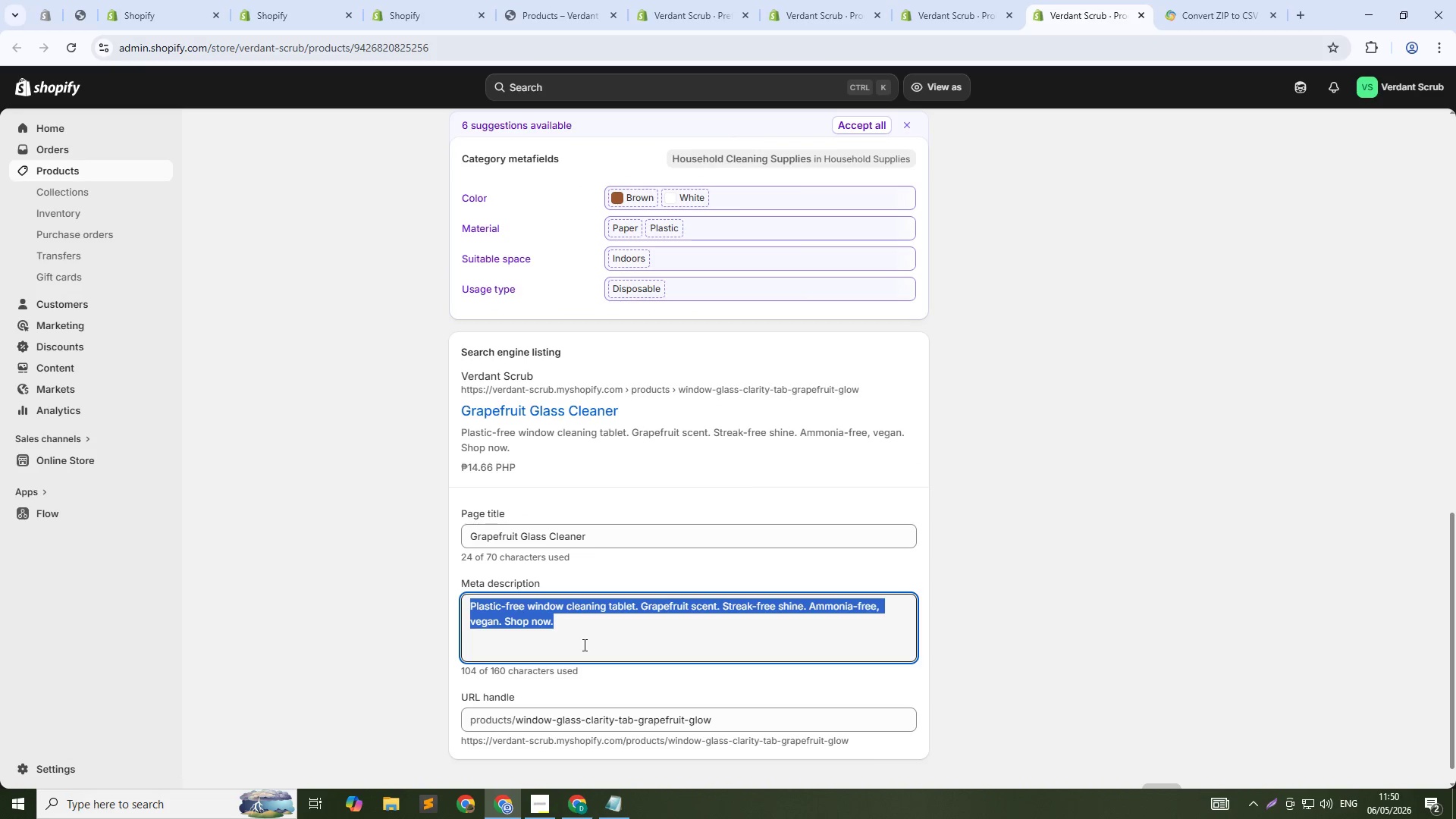 
key(Control+C)
 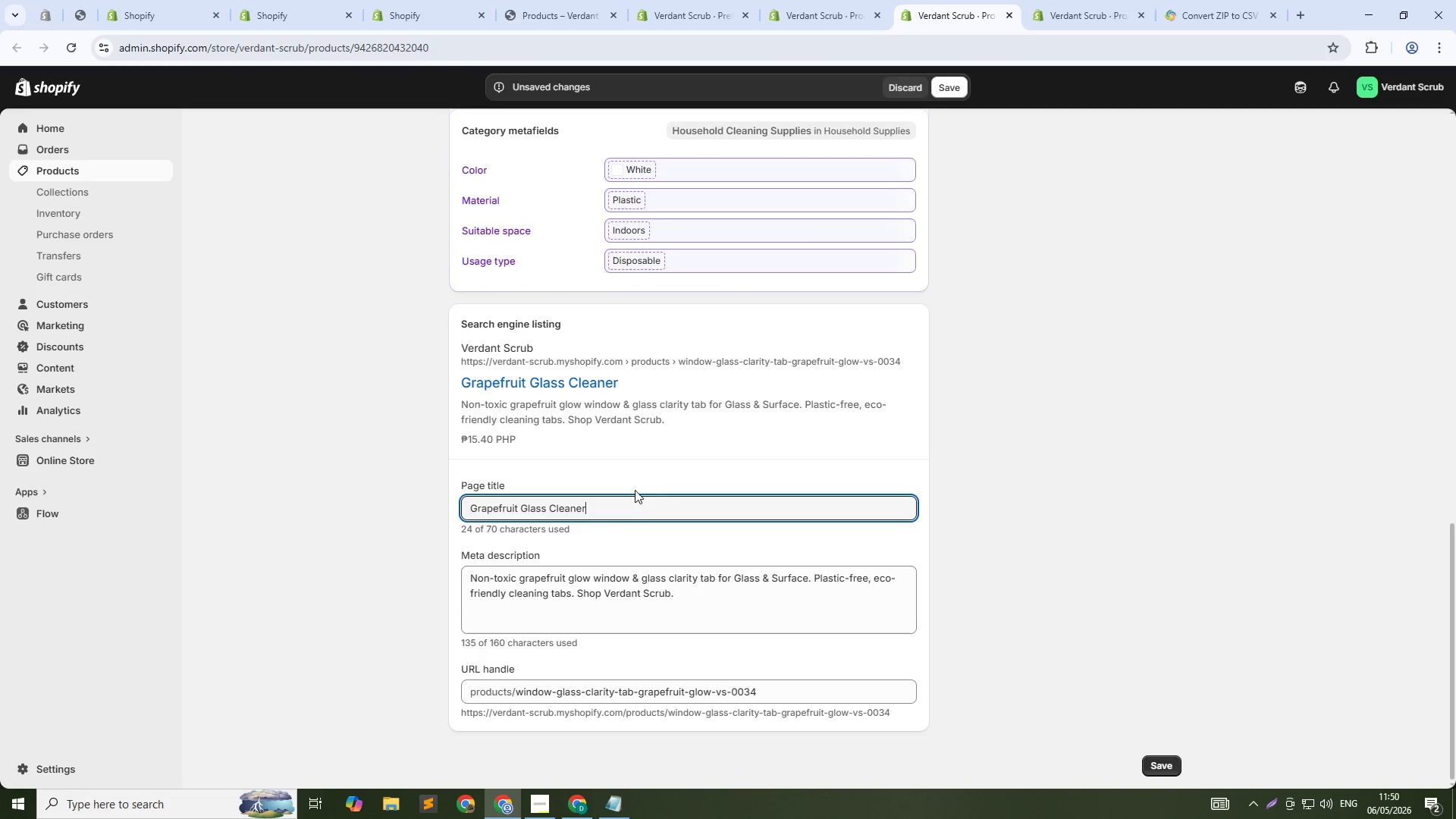 
left_click([627, 601])
 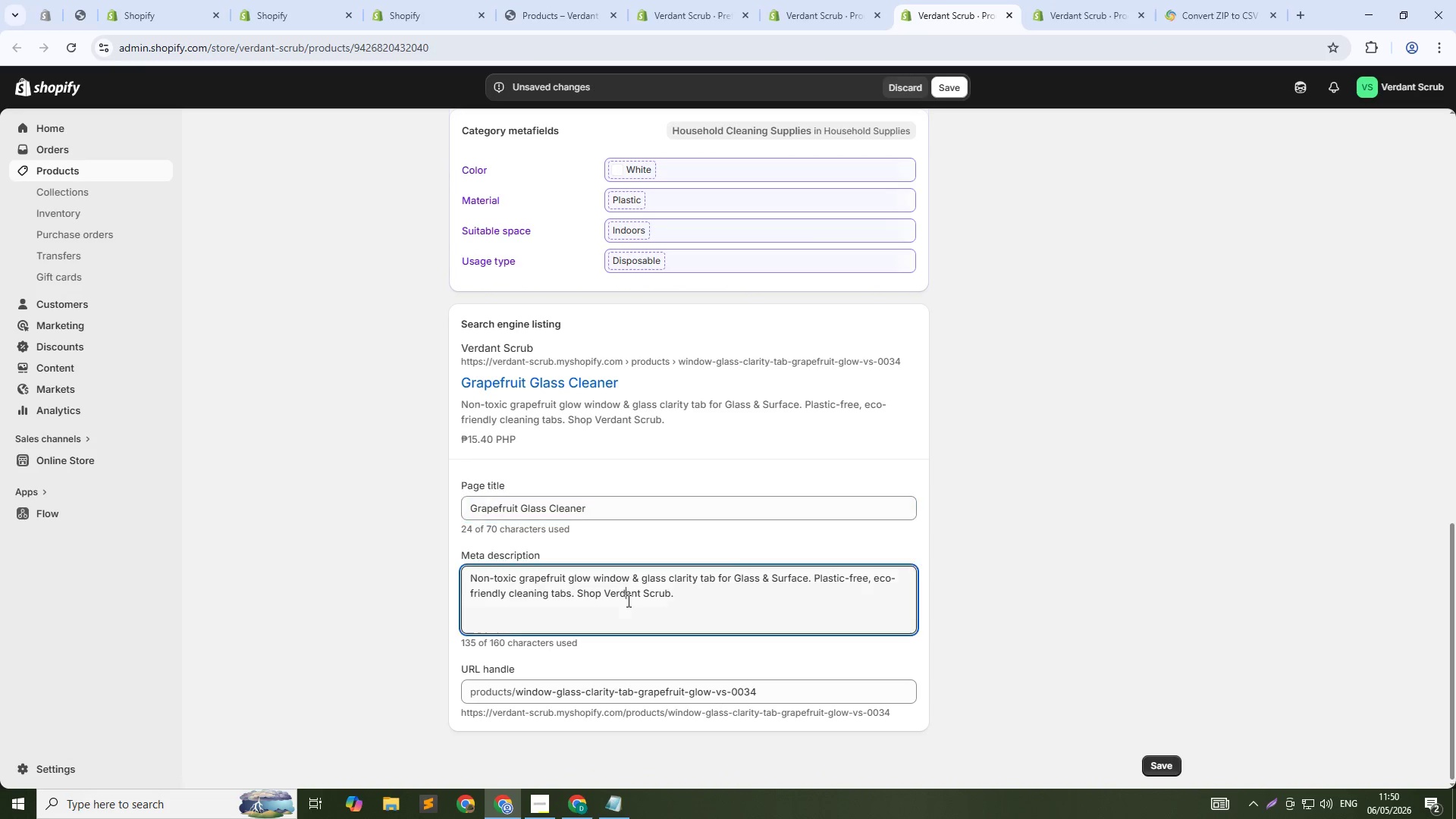 
key(Control+A)
 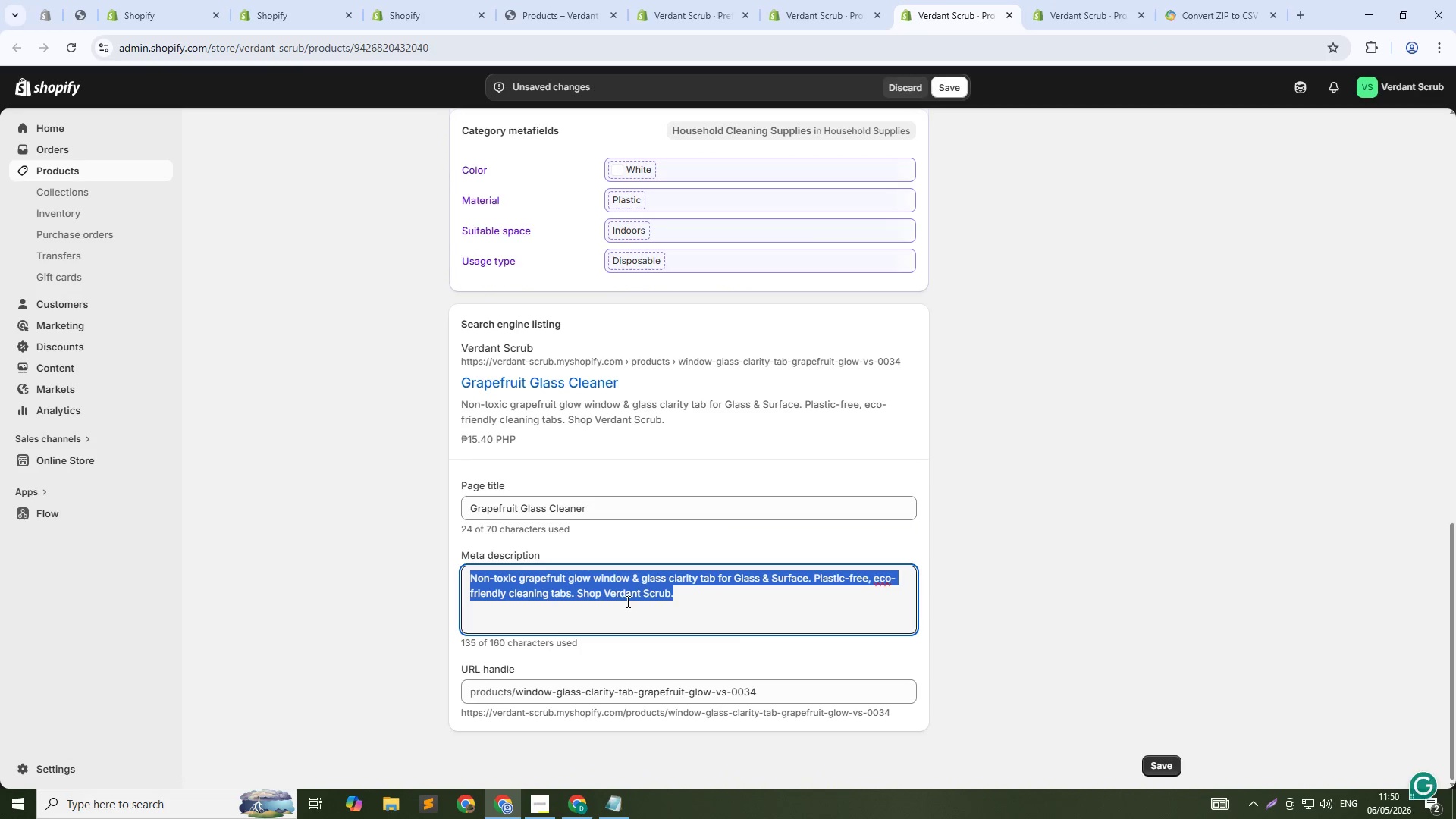 
key(Control+V)
 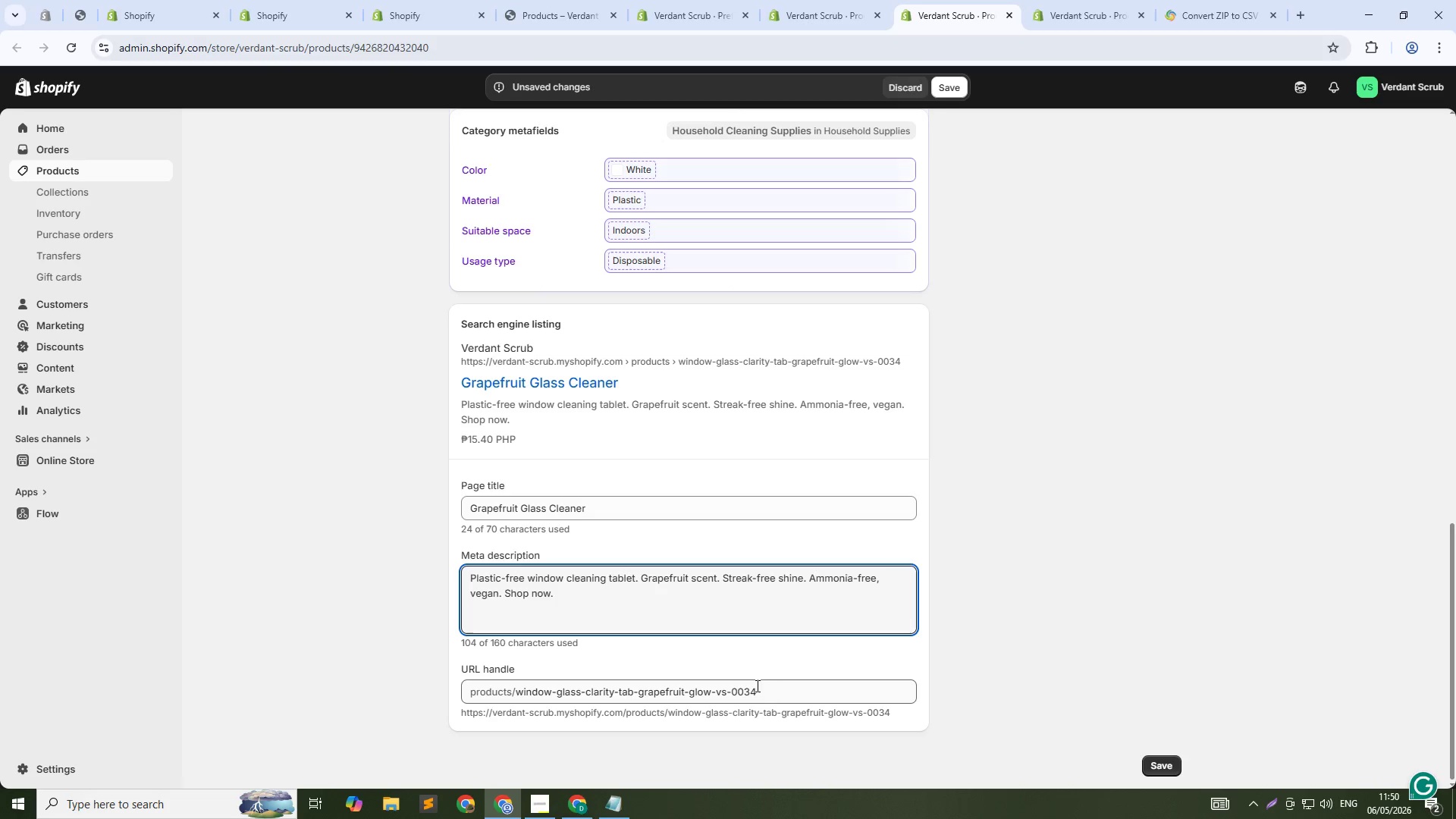 
left_click([775, 698])
 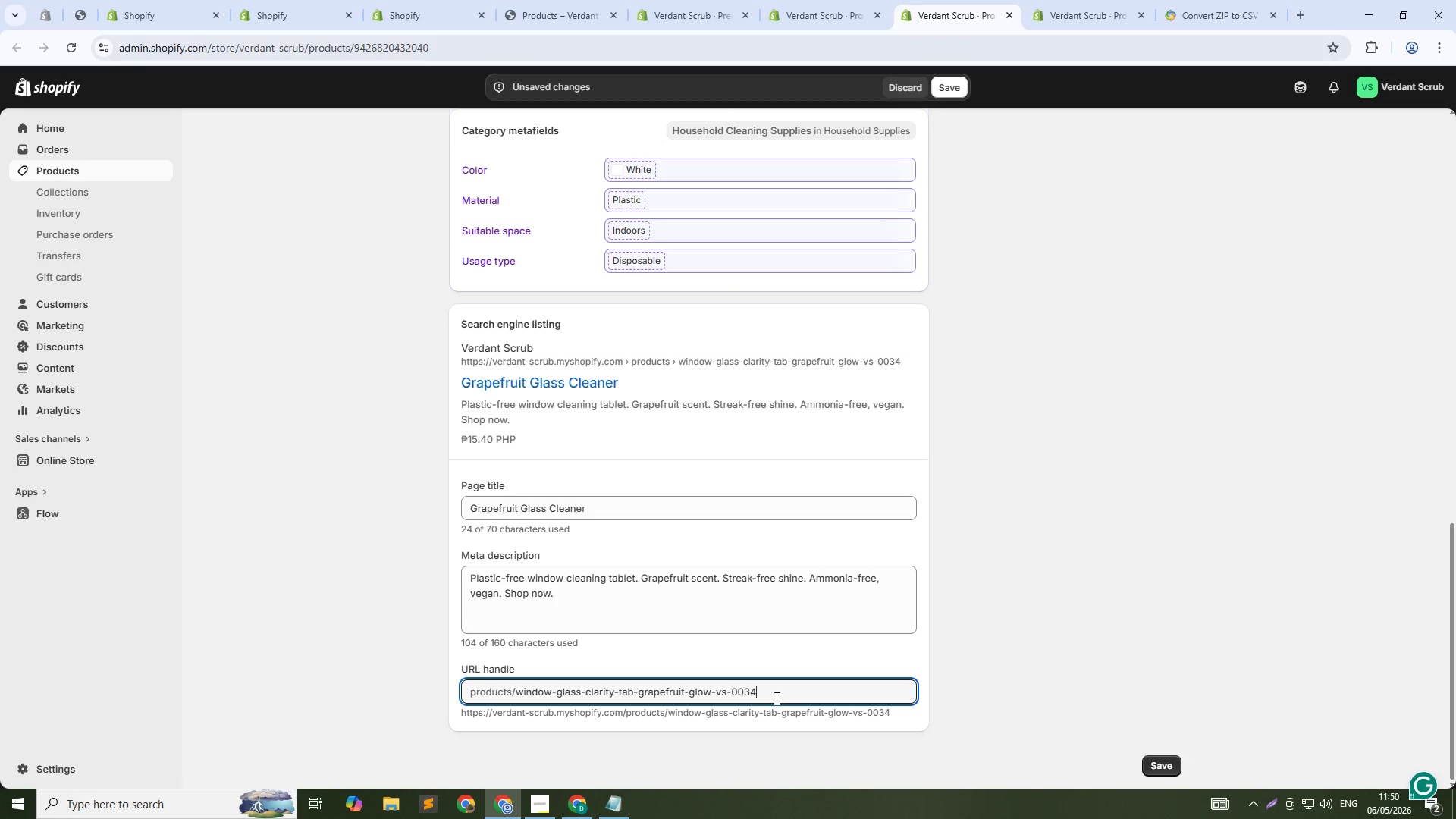 
key(Control+Shift+ArrowLeft)
 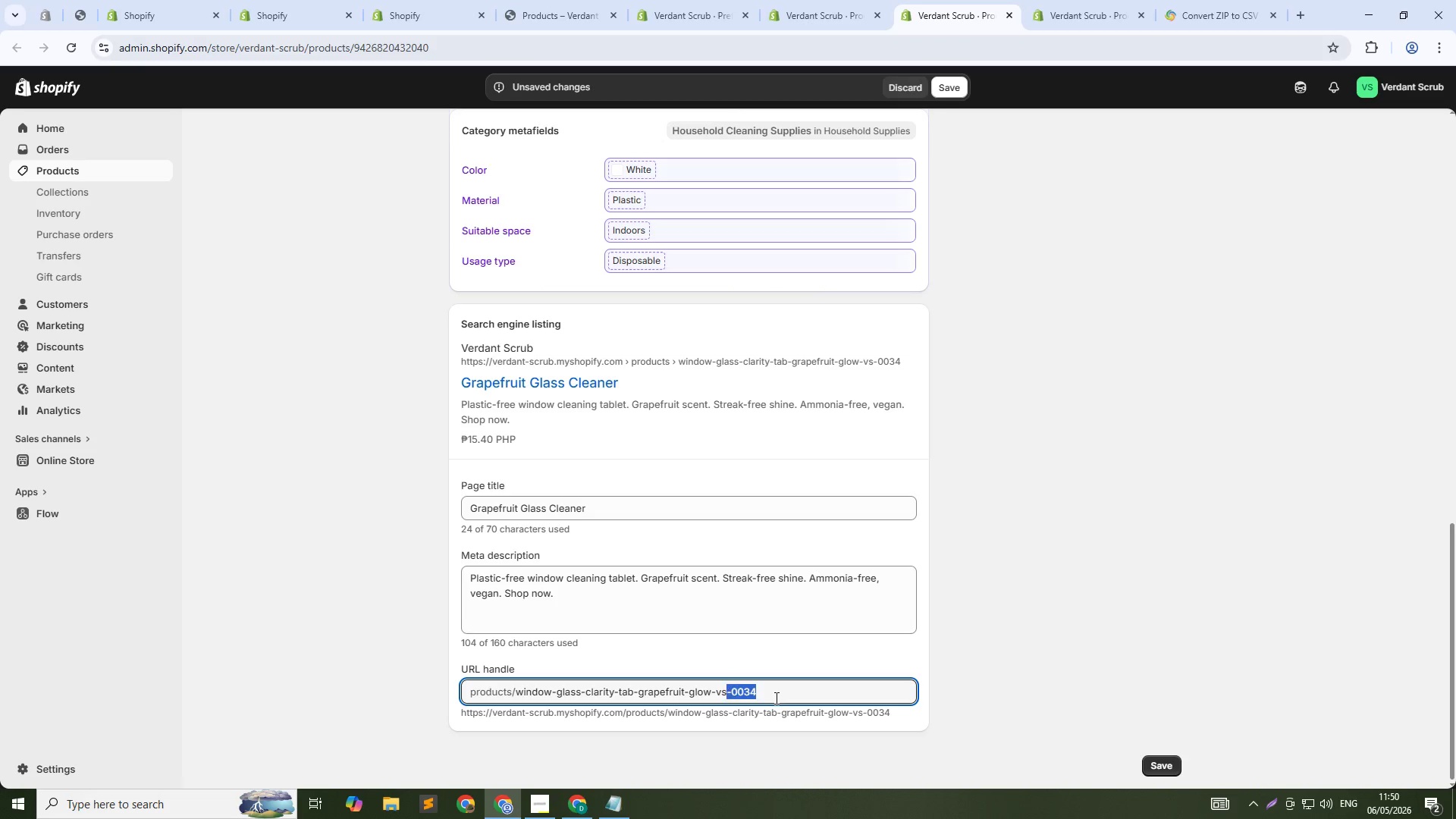 
key(Control+Shift+ArrowLeft)
 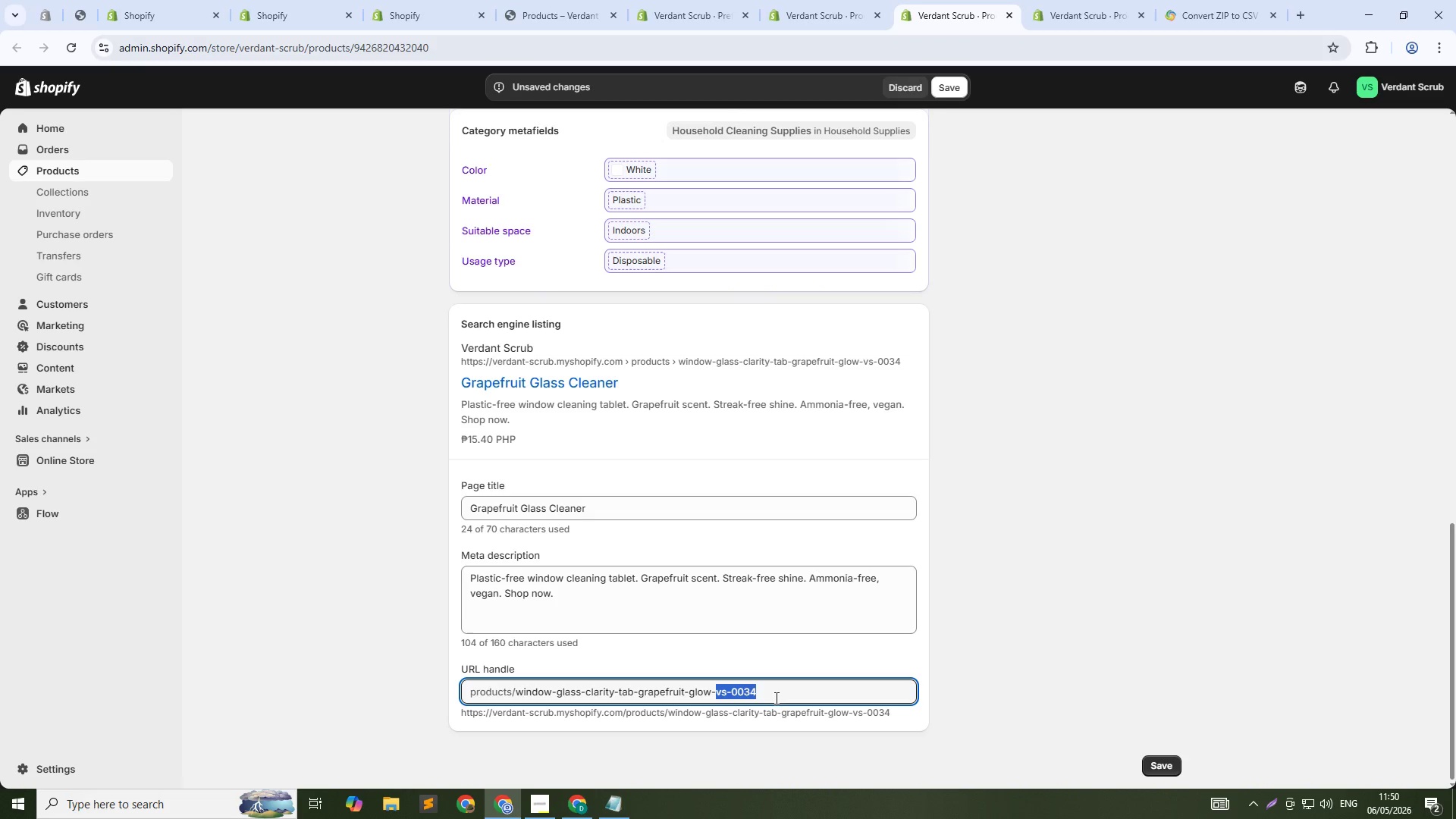 
key(Control+Shift+ArrowLeft)
 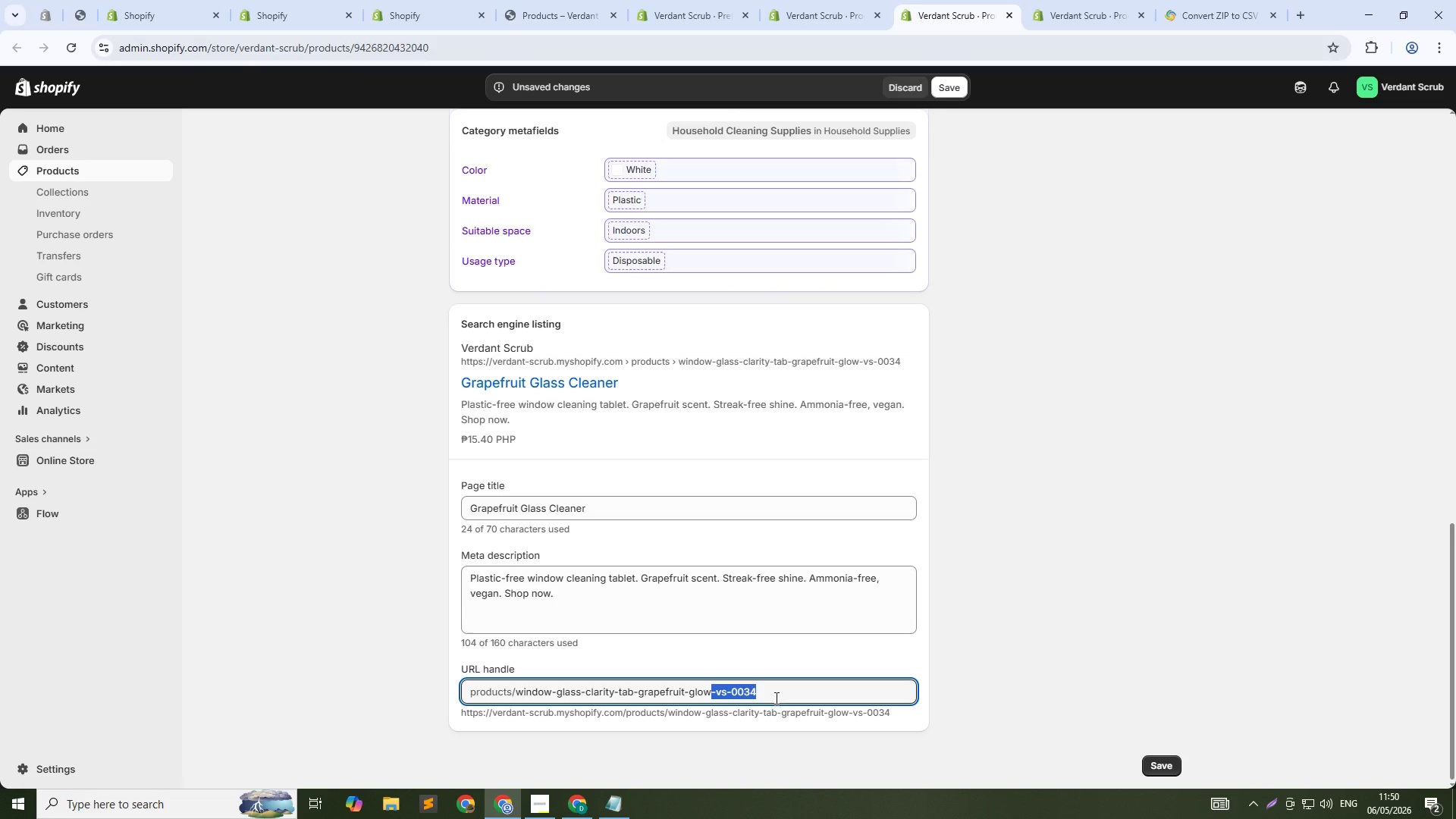 
key(Shift+ArrowLeft)
 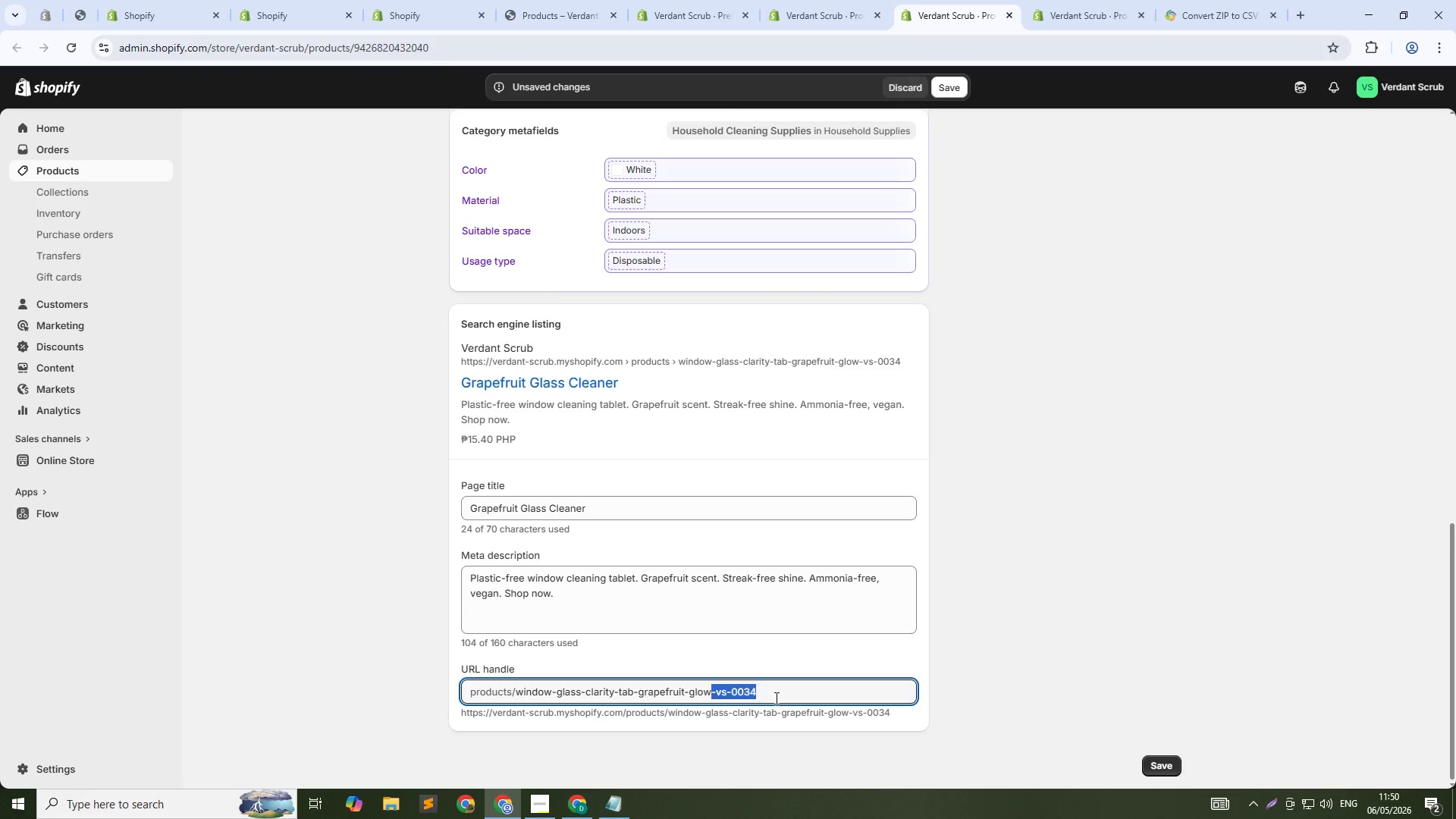 
key(S)
 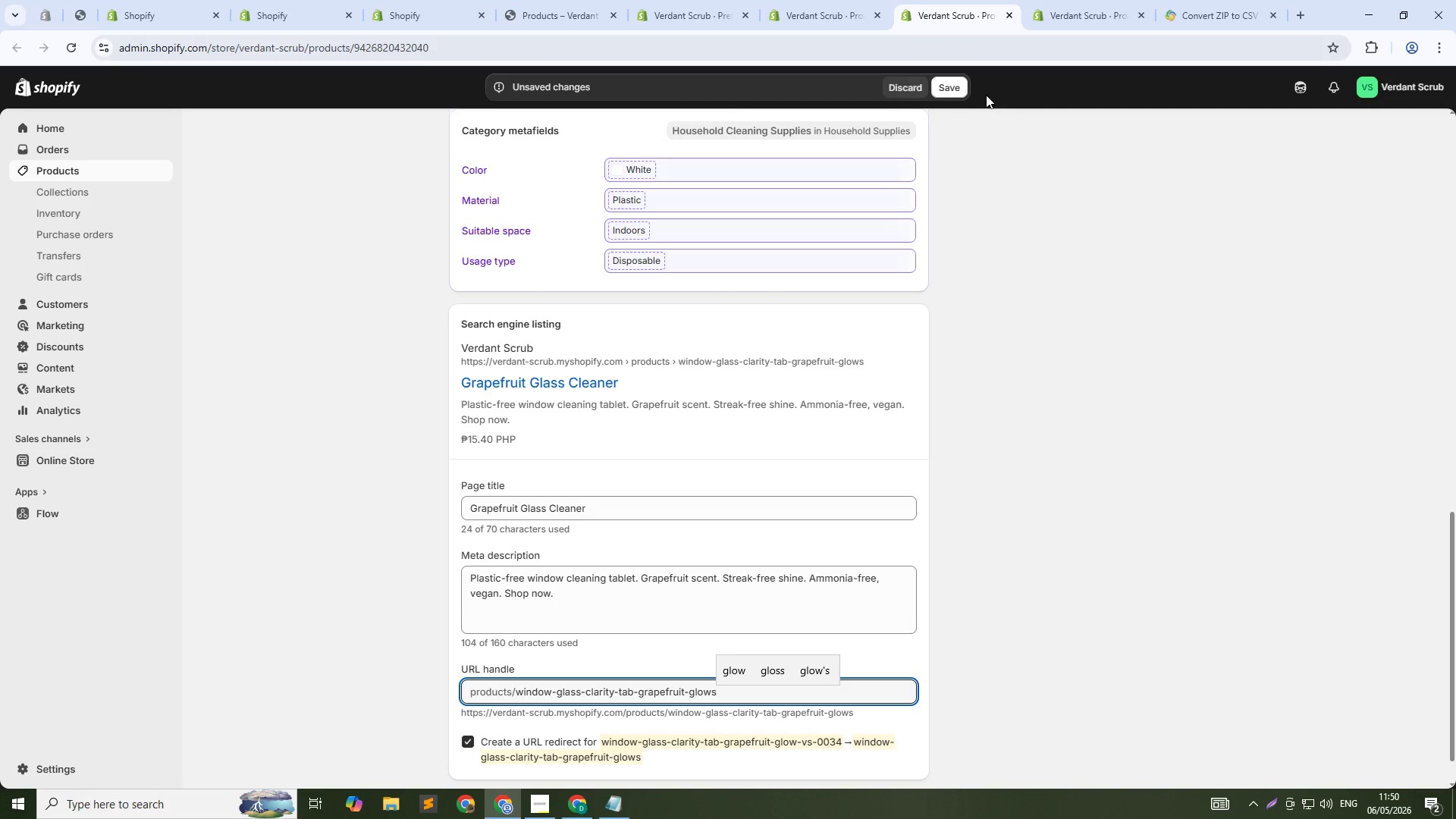 
left_click([947, 84])
 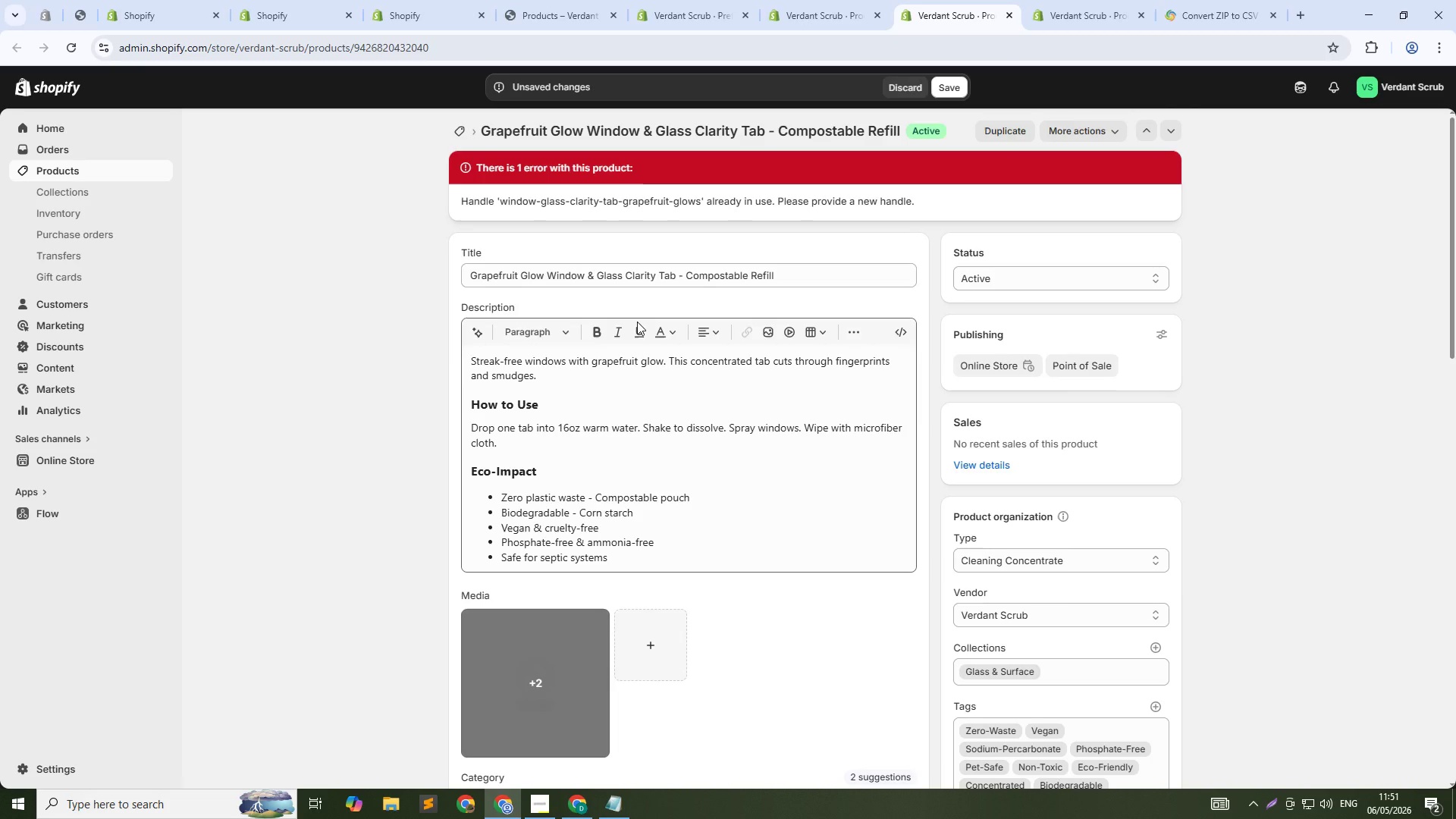 
wait(31.08)
 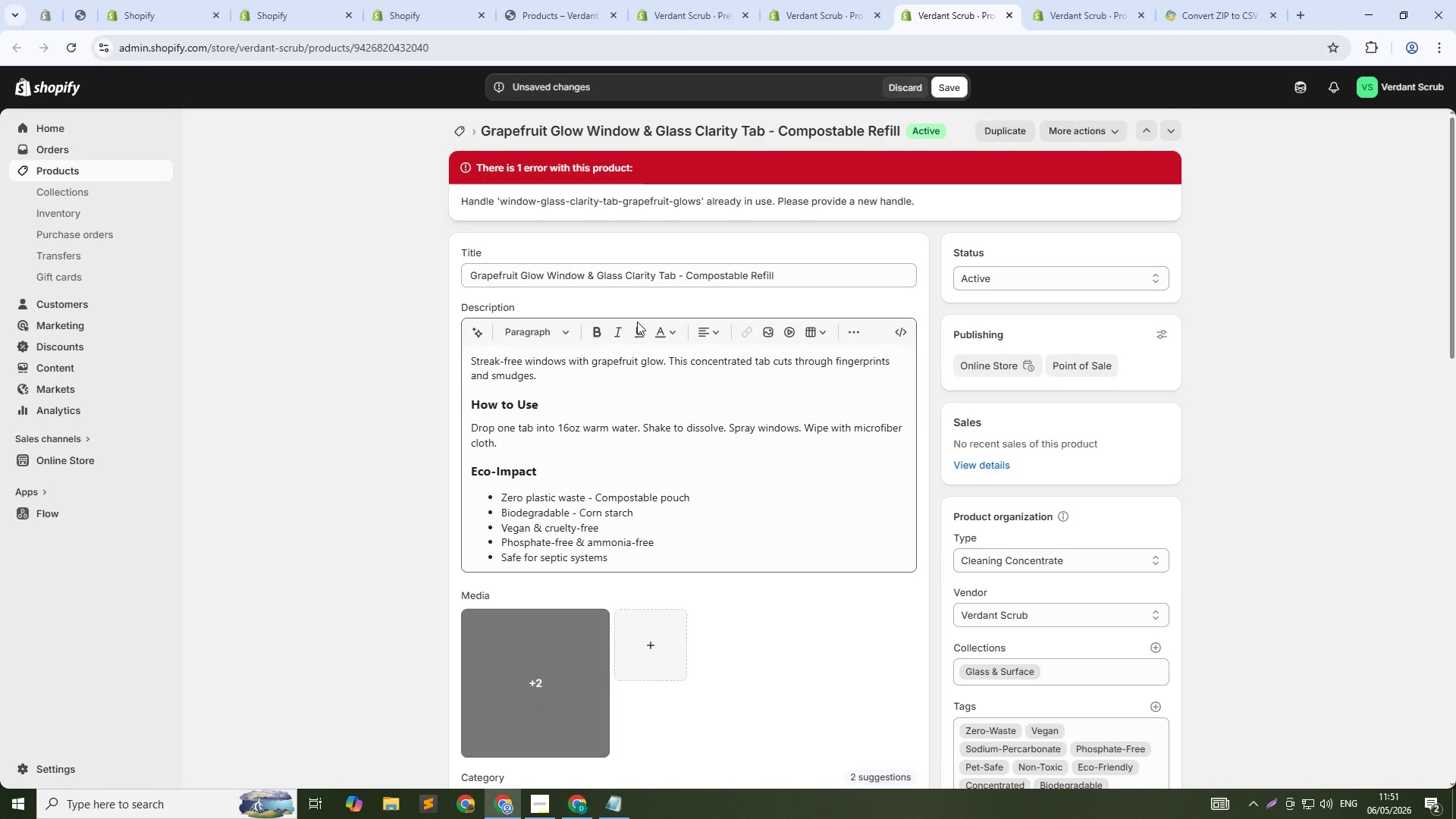 
scroll: coordinate [745, 701], scroll_direction: down, amount: 27.0
 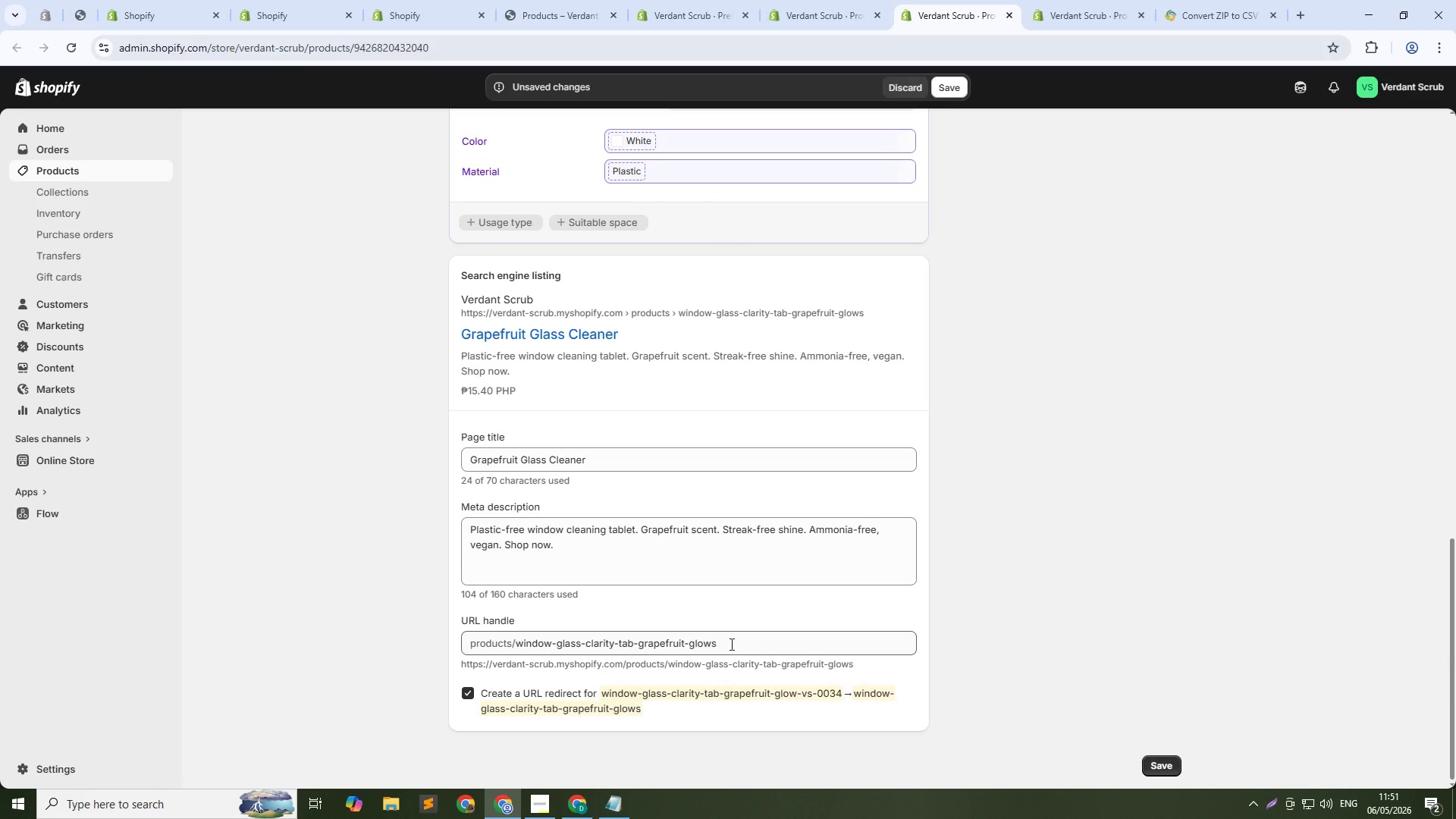 
left_click([733, 643])
 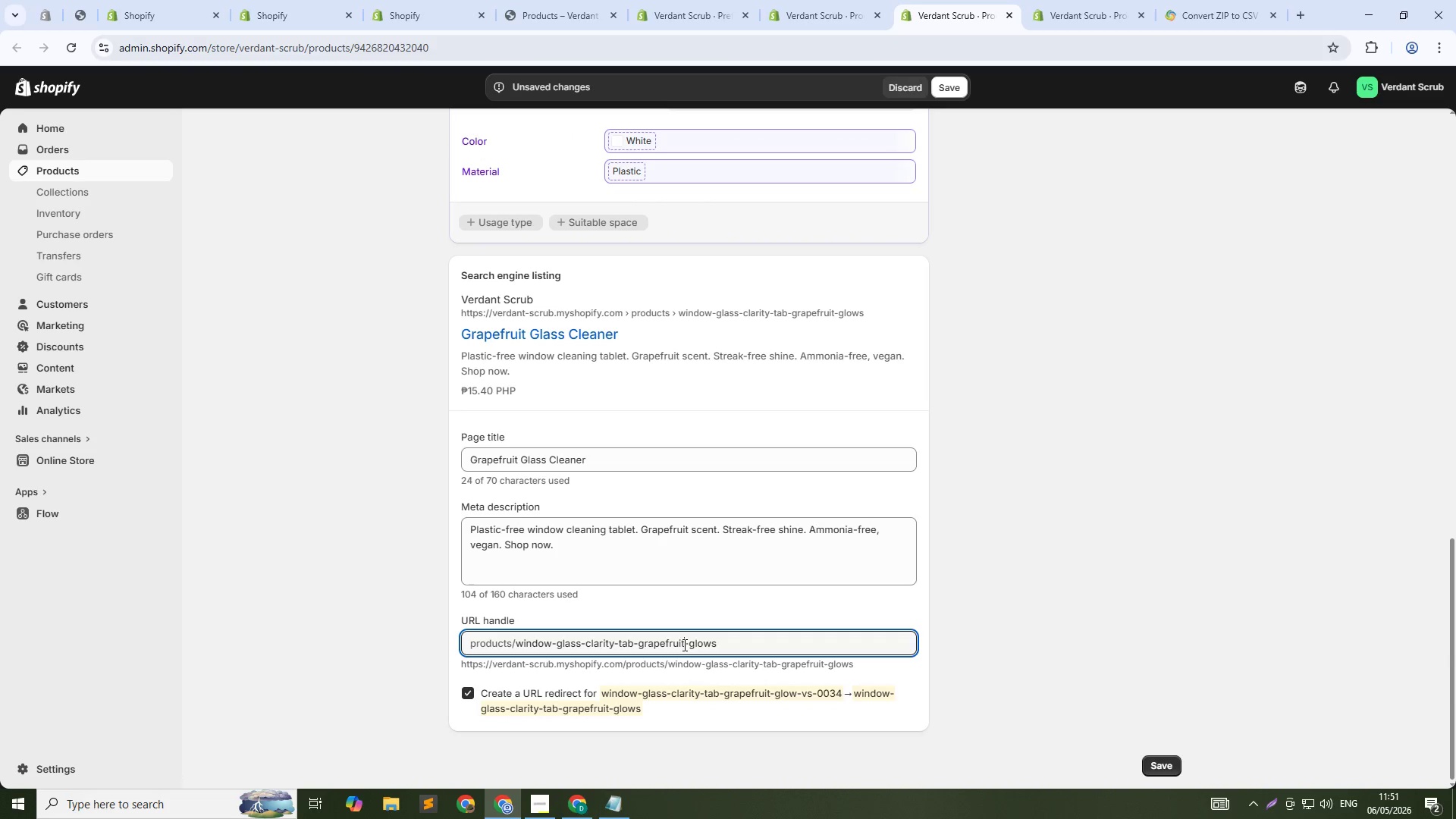 
key(S)
 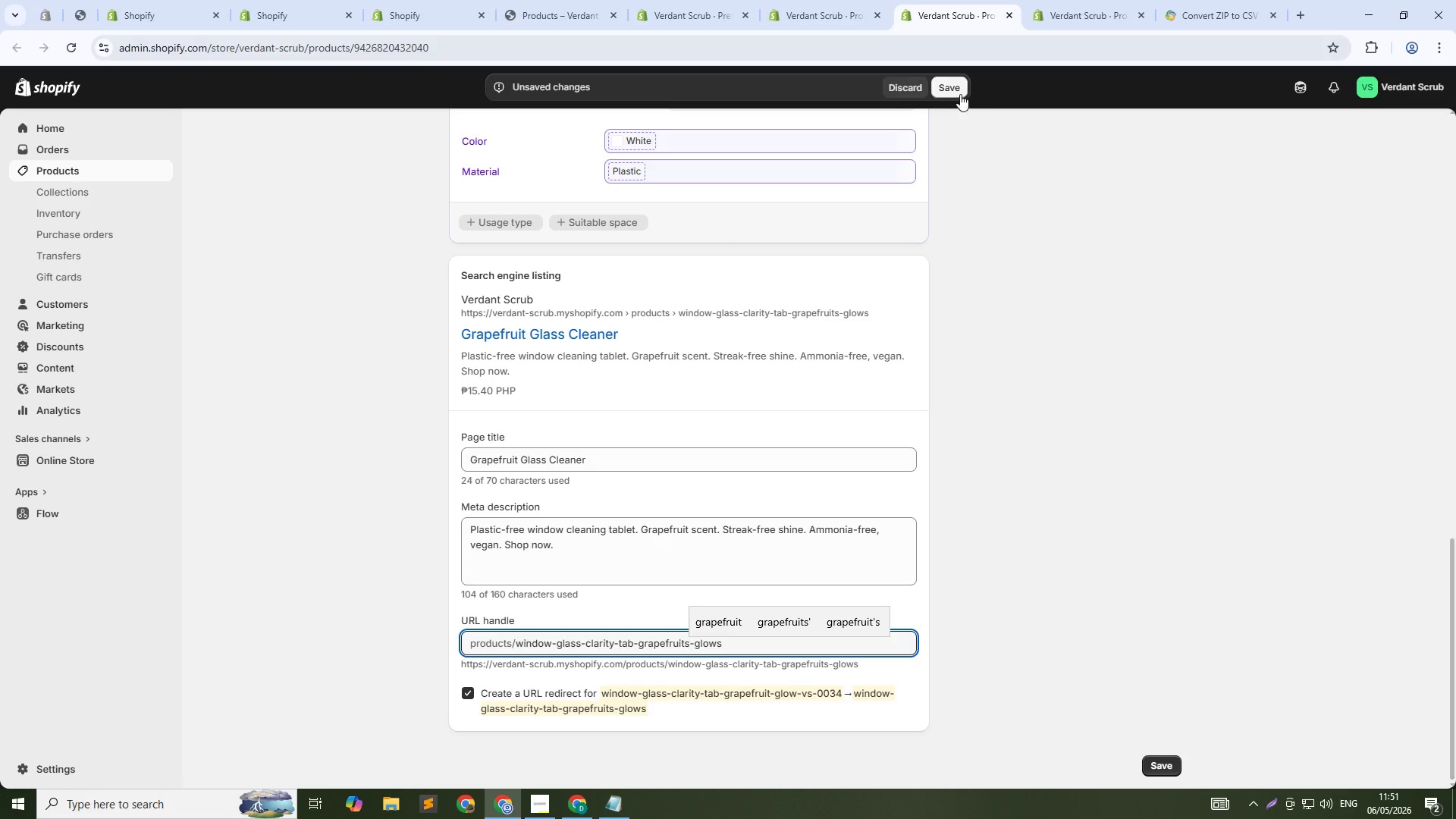 
left_click([957, 93])
 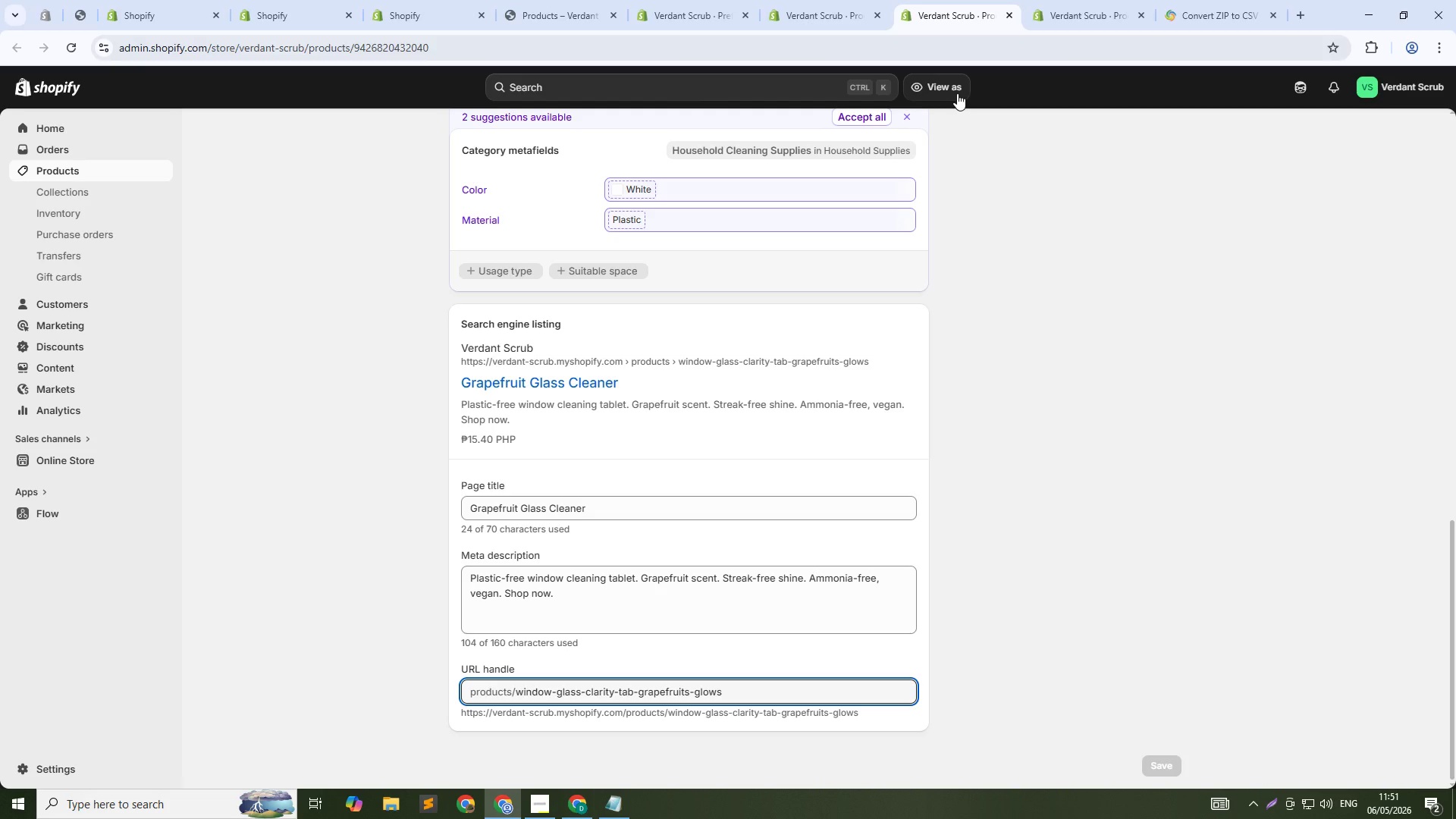 
wait(27.67)
 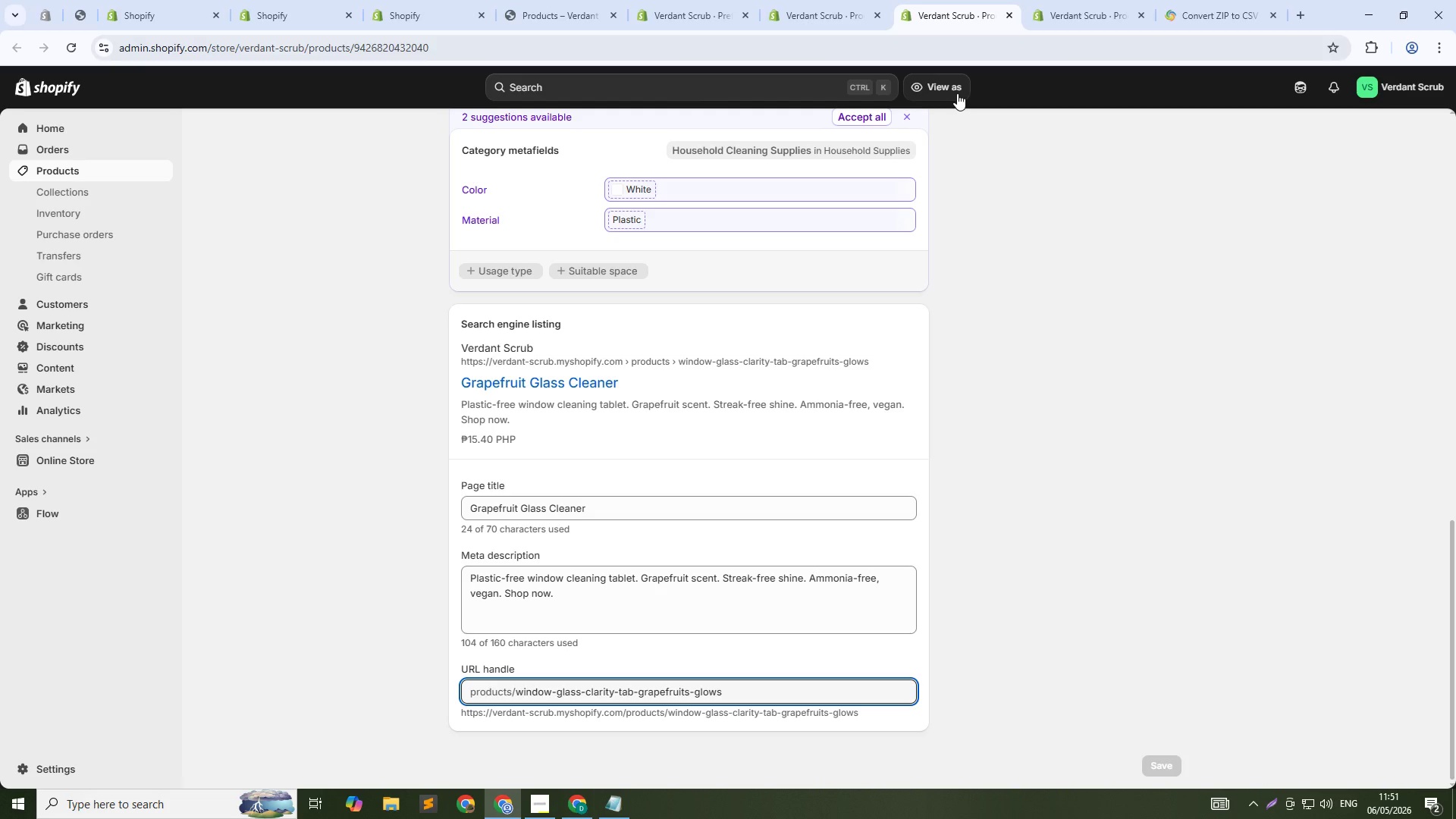 
left_click([1112, 0])
 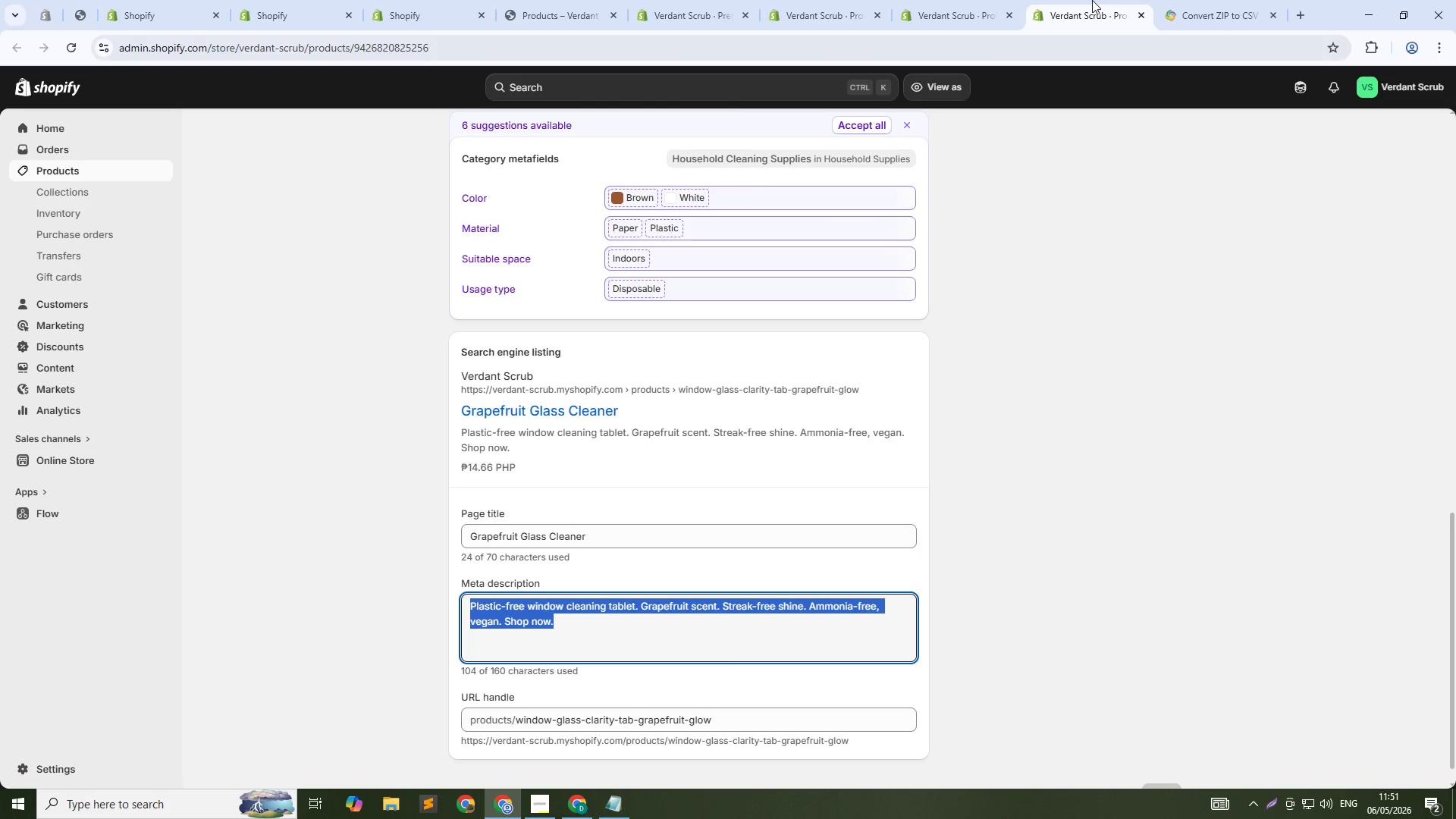 
middle_click([1092, 0])
 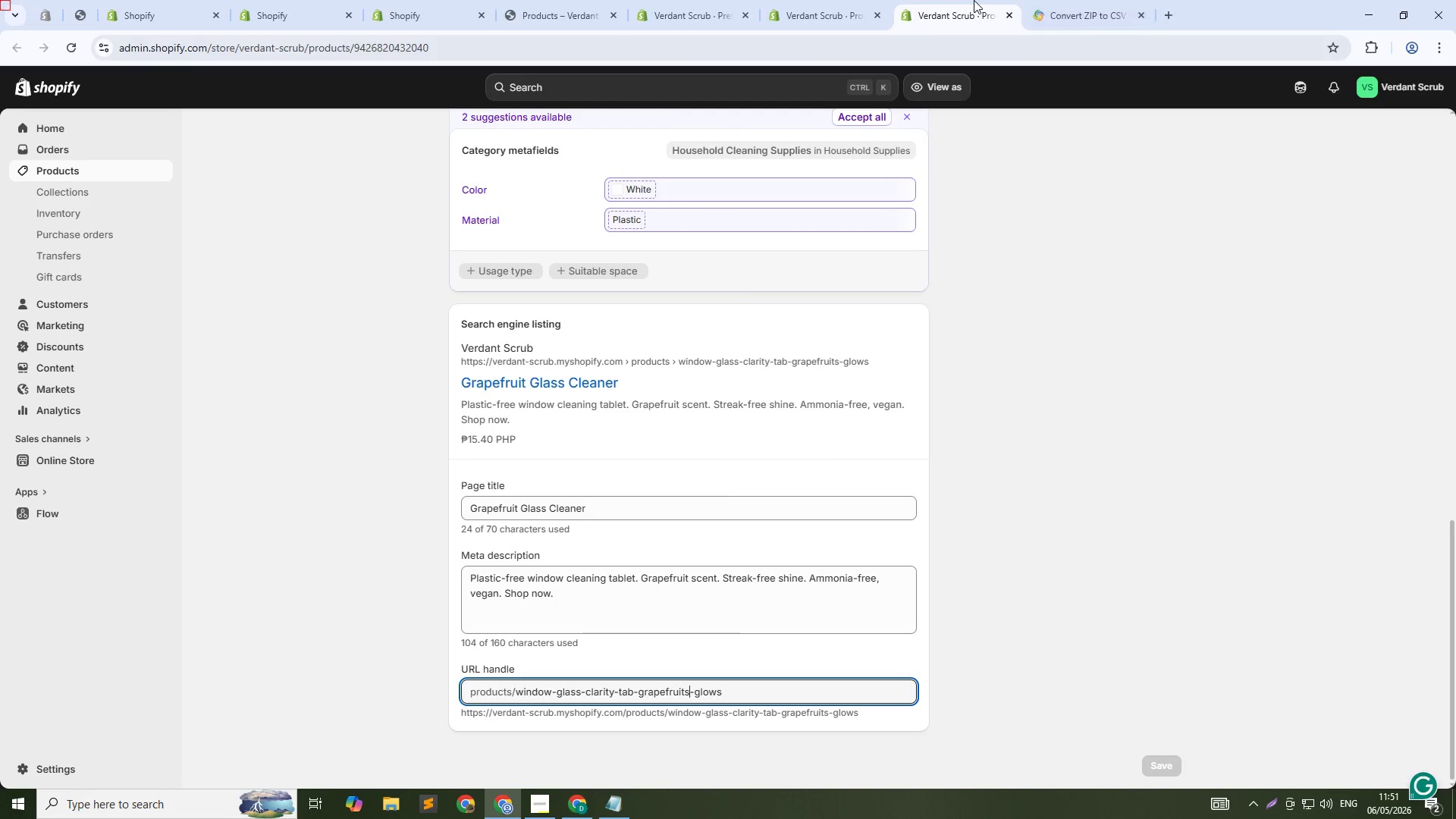 
middle_click([974, 0])
 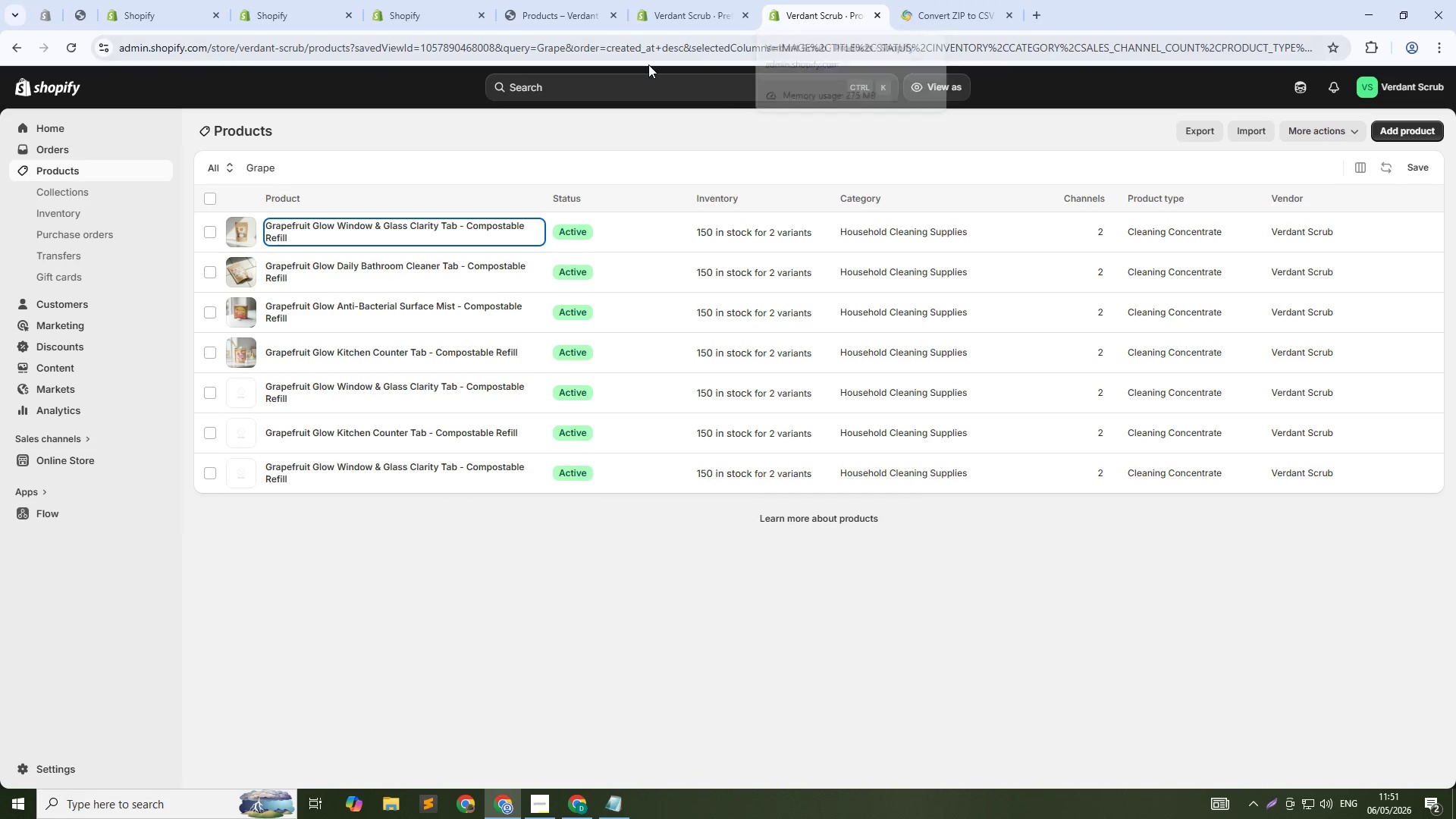 
left_click([642, 55])
 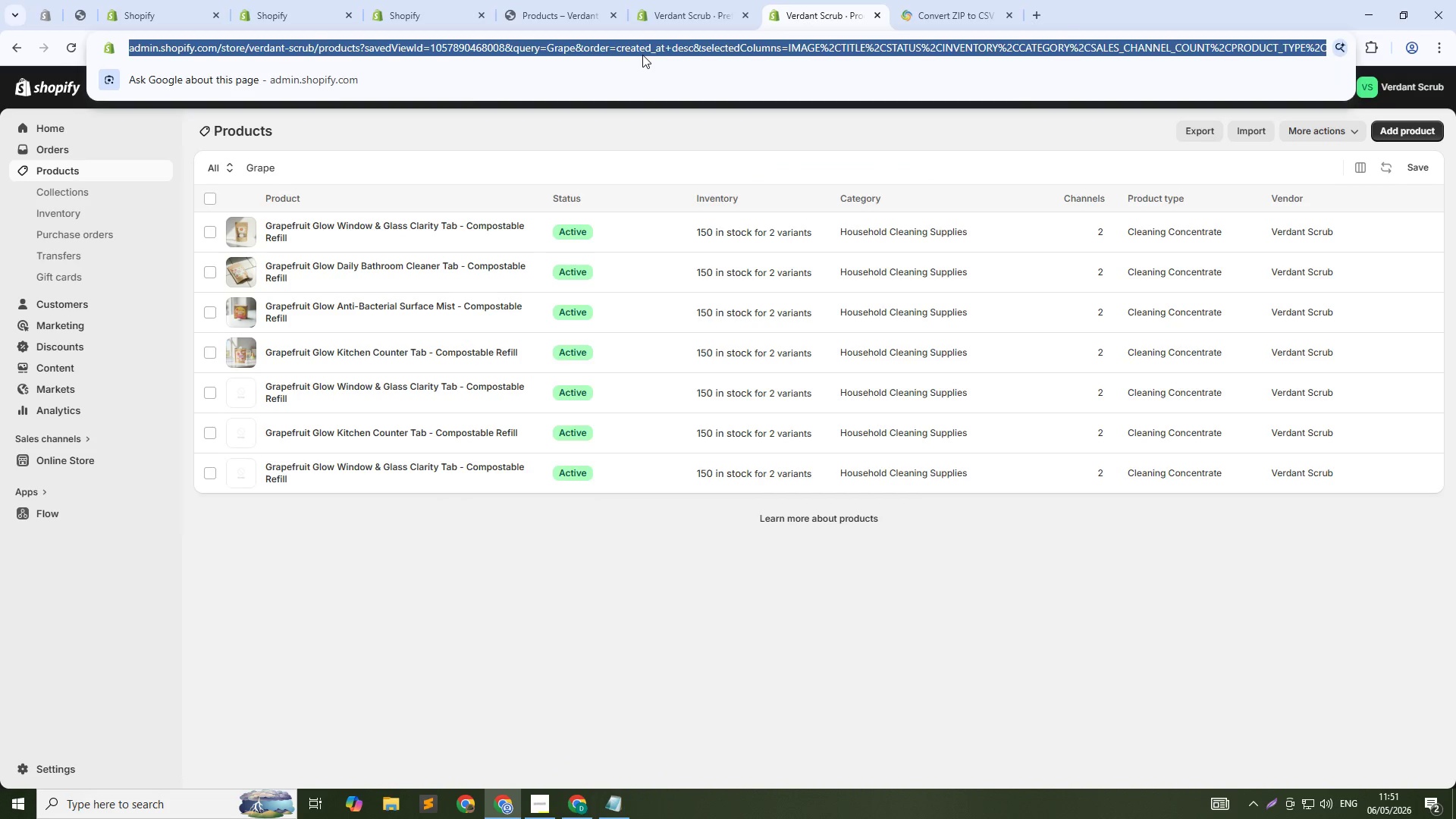 
key(NumpadEnter)
 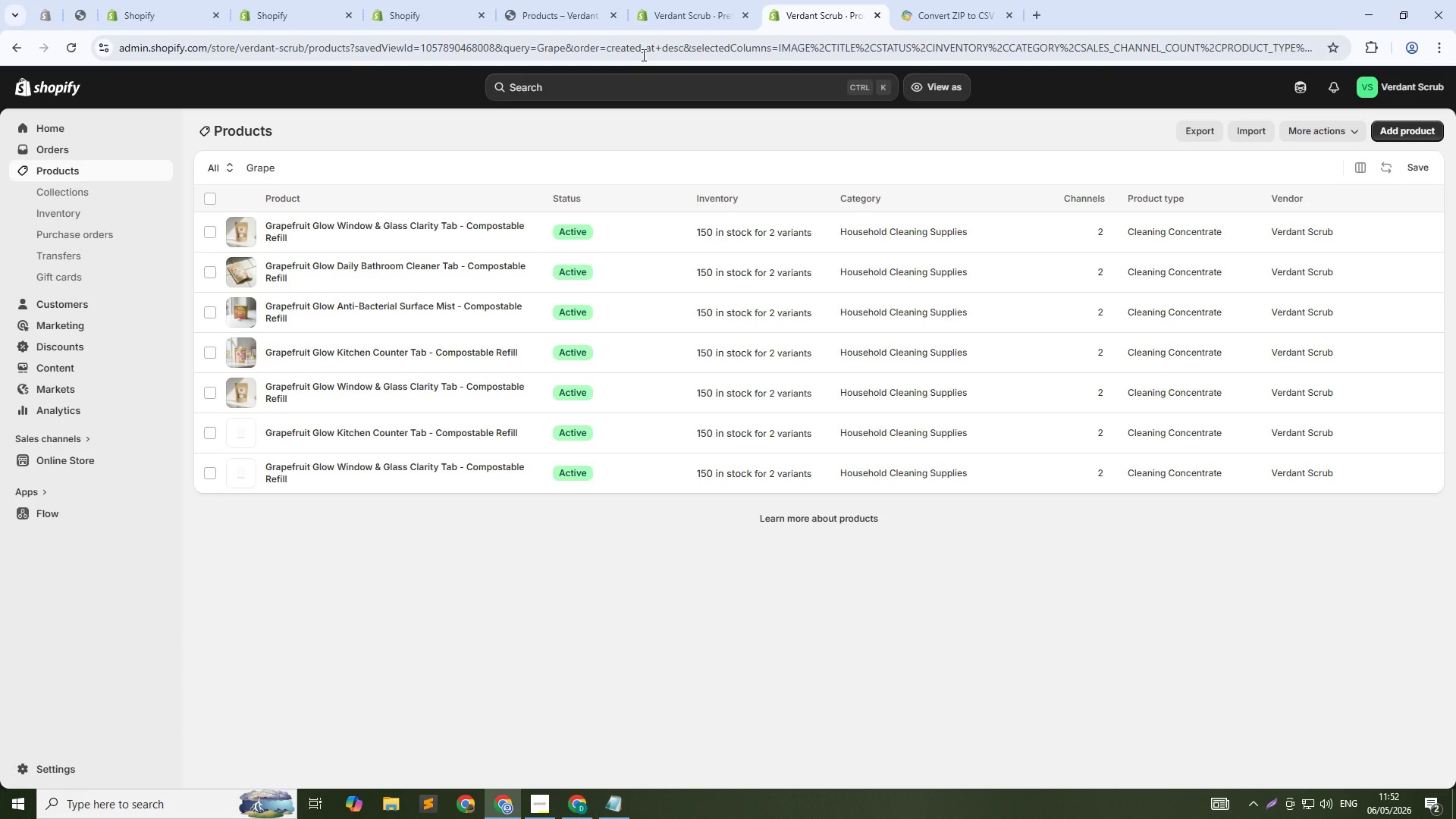 
wait(13.67)
 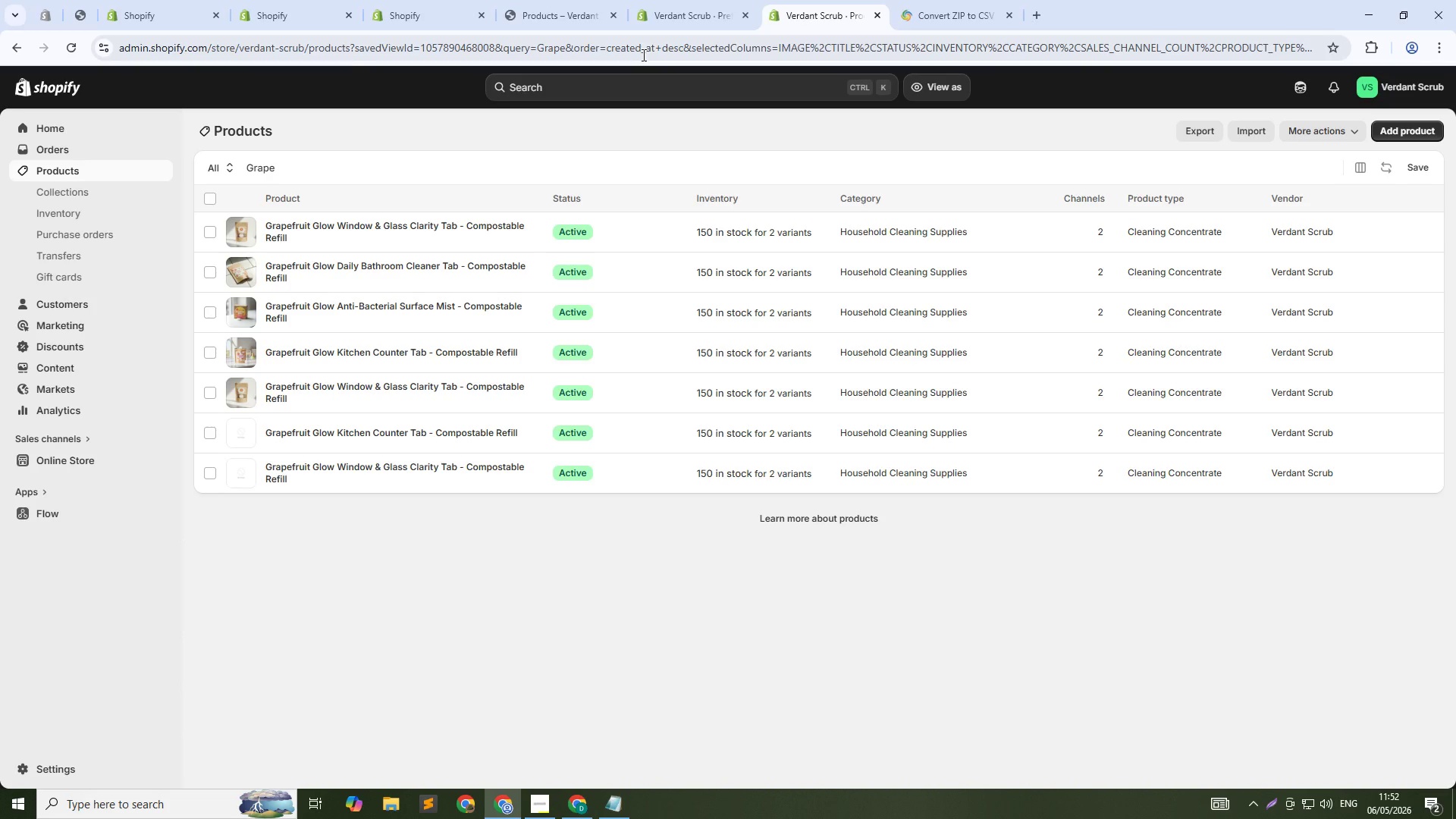 
hold_key(key=ControlLeft, duration=1.5)
left_click([453, 435])
 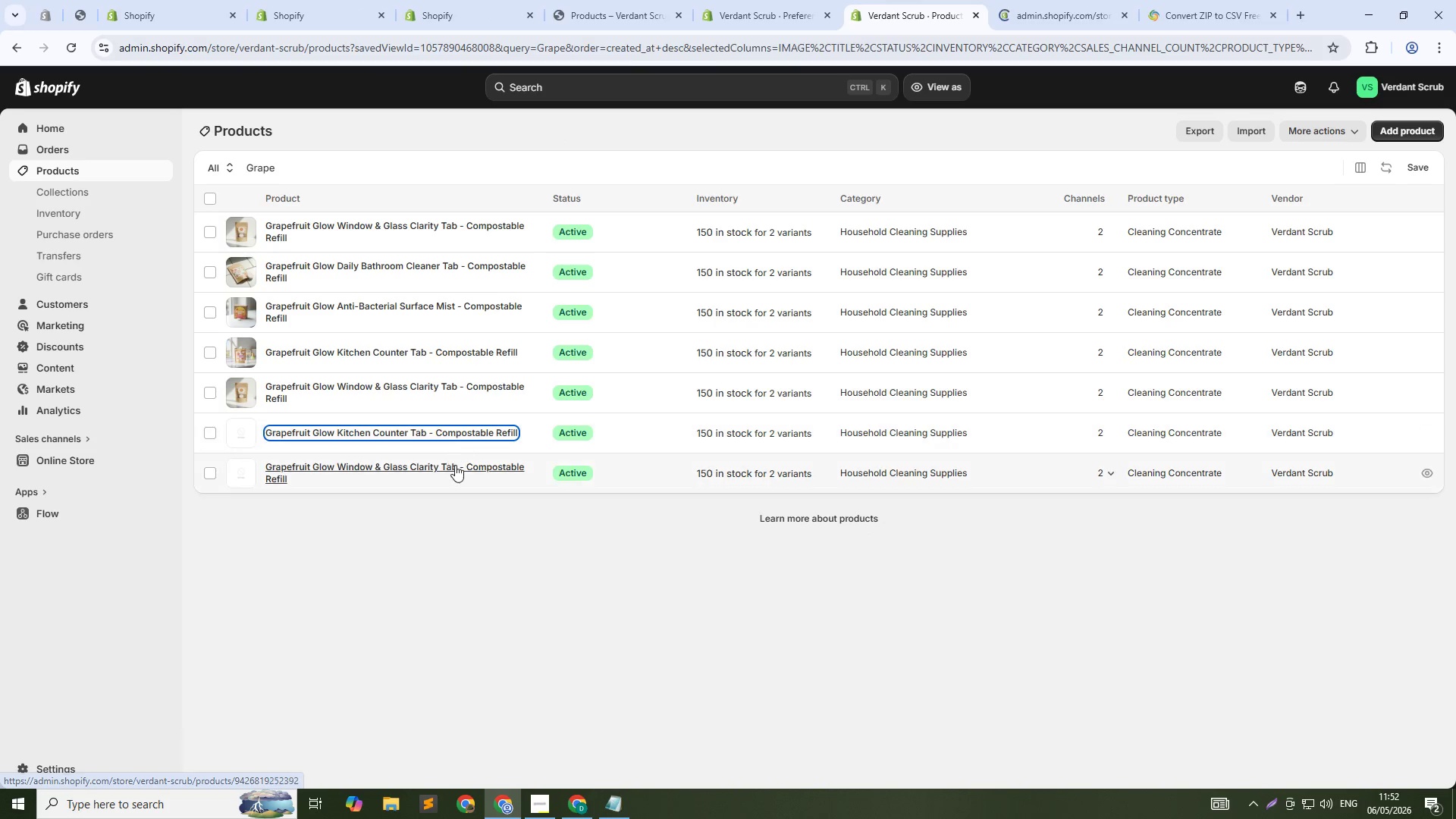 
left_click([456, 466])
 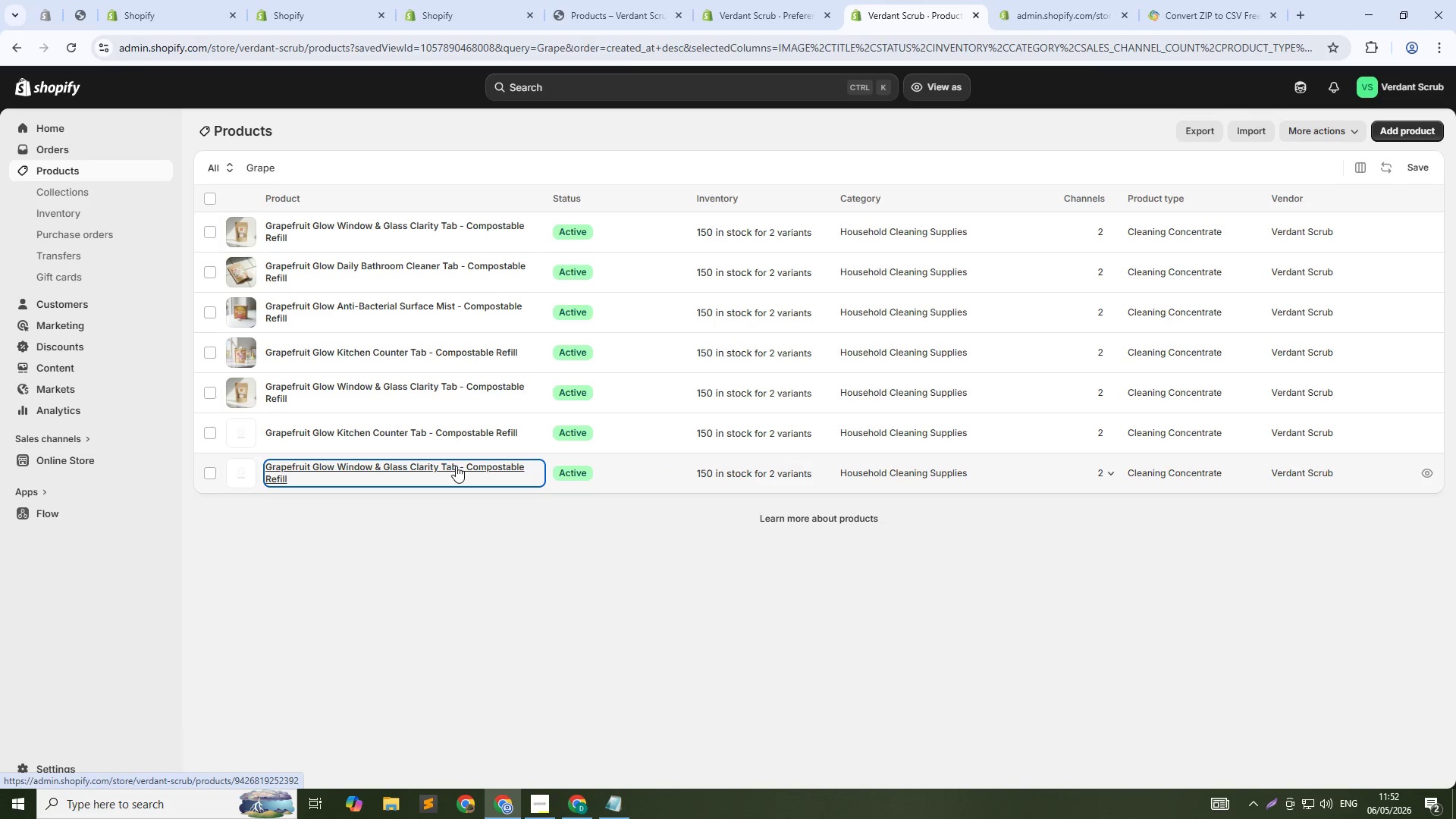 
hold_key(key=ControlLeft, duration=0.59)
 